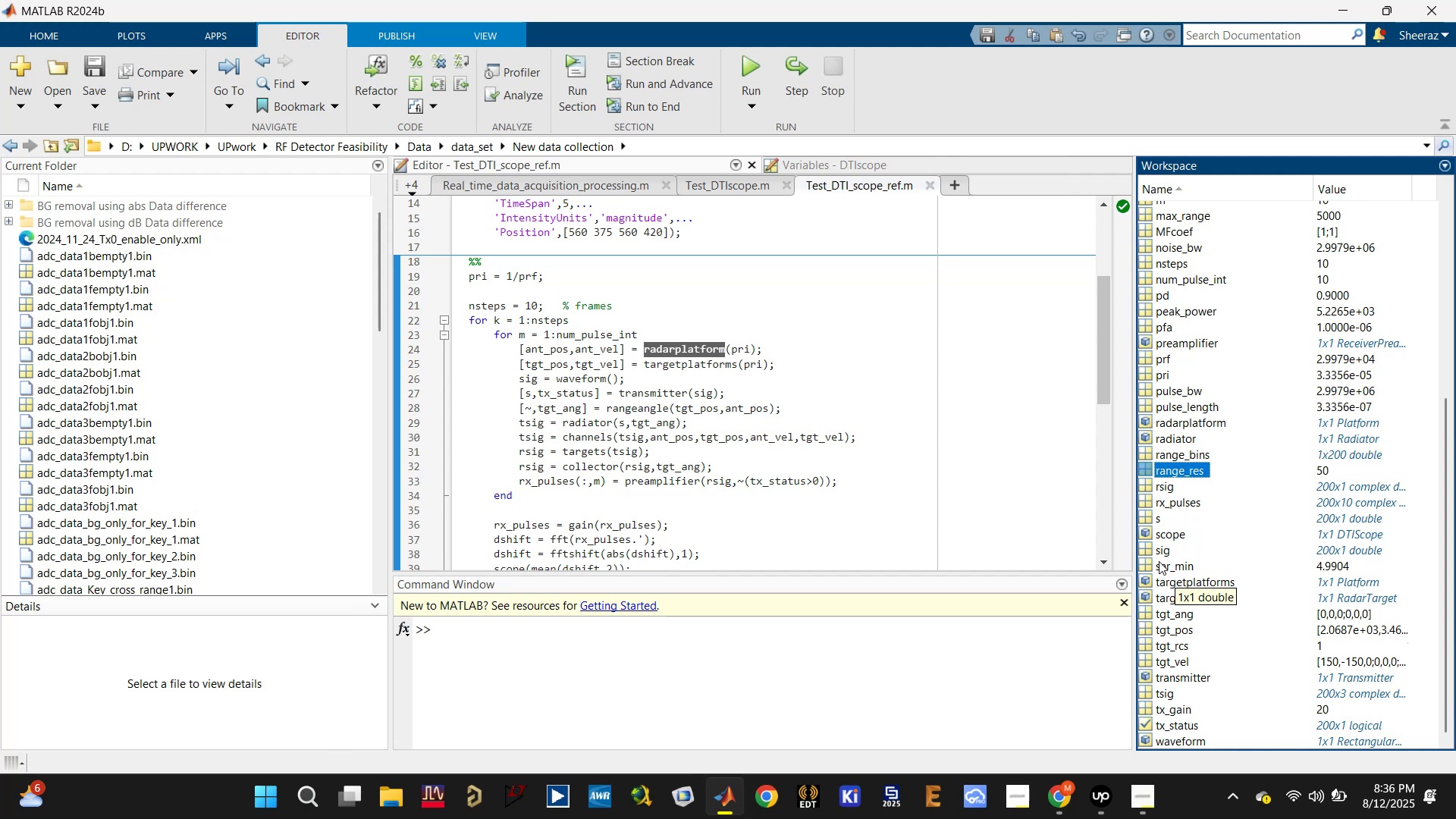 
wait(6.22)
 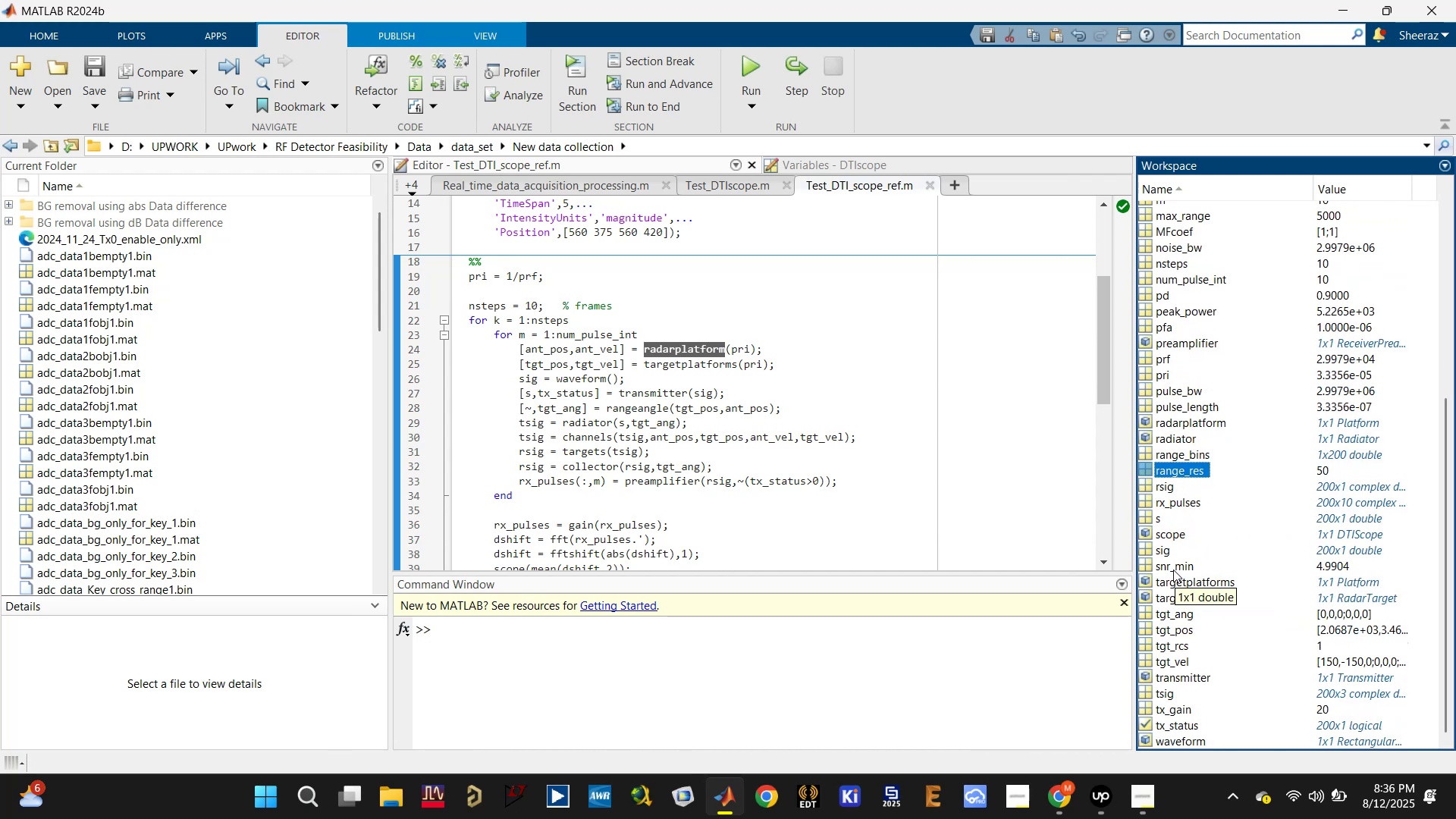 
scroll: coordinate [1197, 476], scroll_direction: down, amount: 5.0
 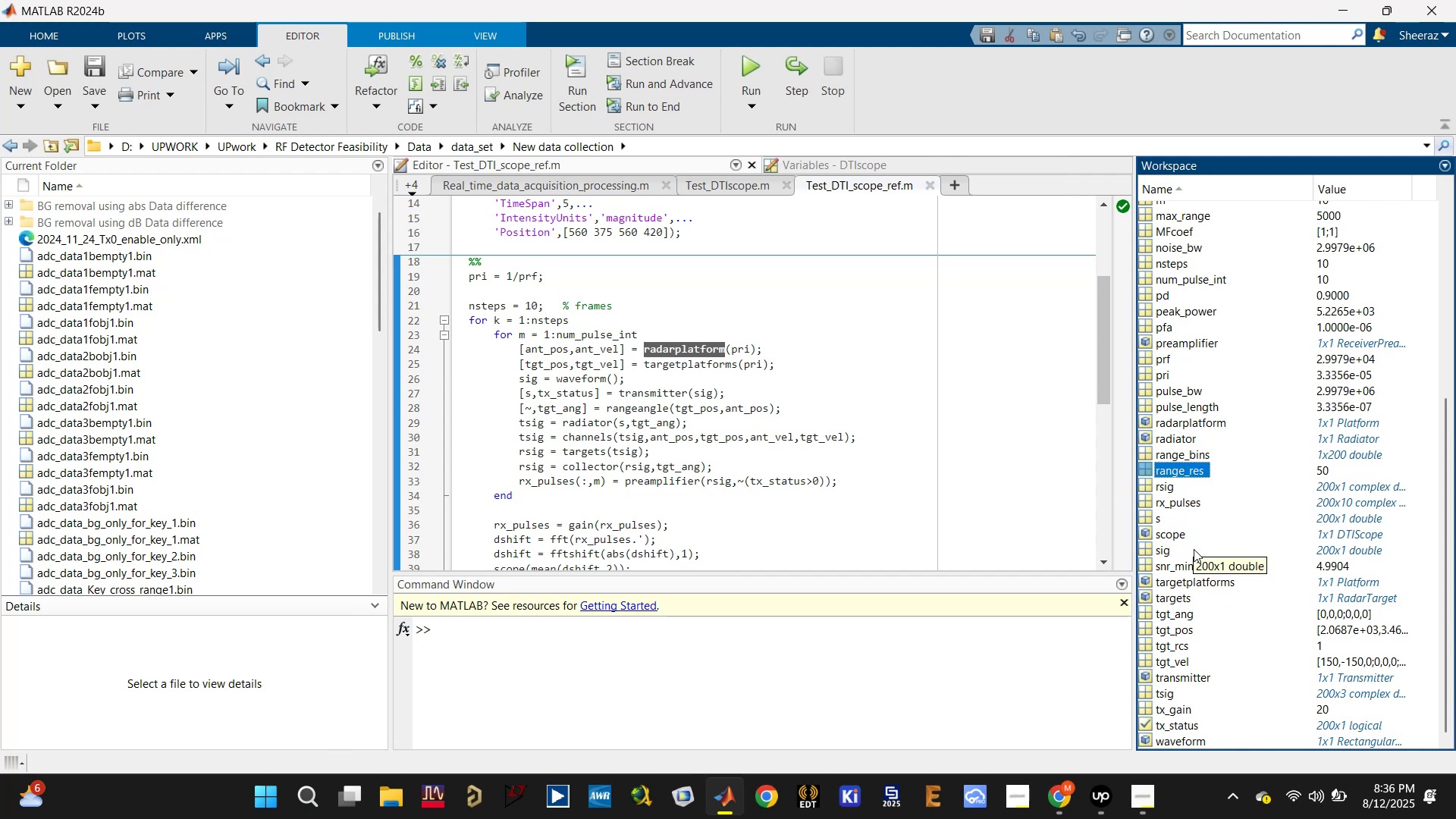 
scroll: coordinate [1194, 392], scroll_direction: up, amount: 16.0
 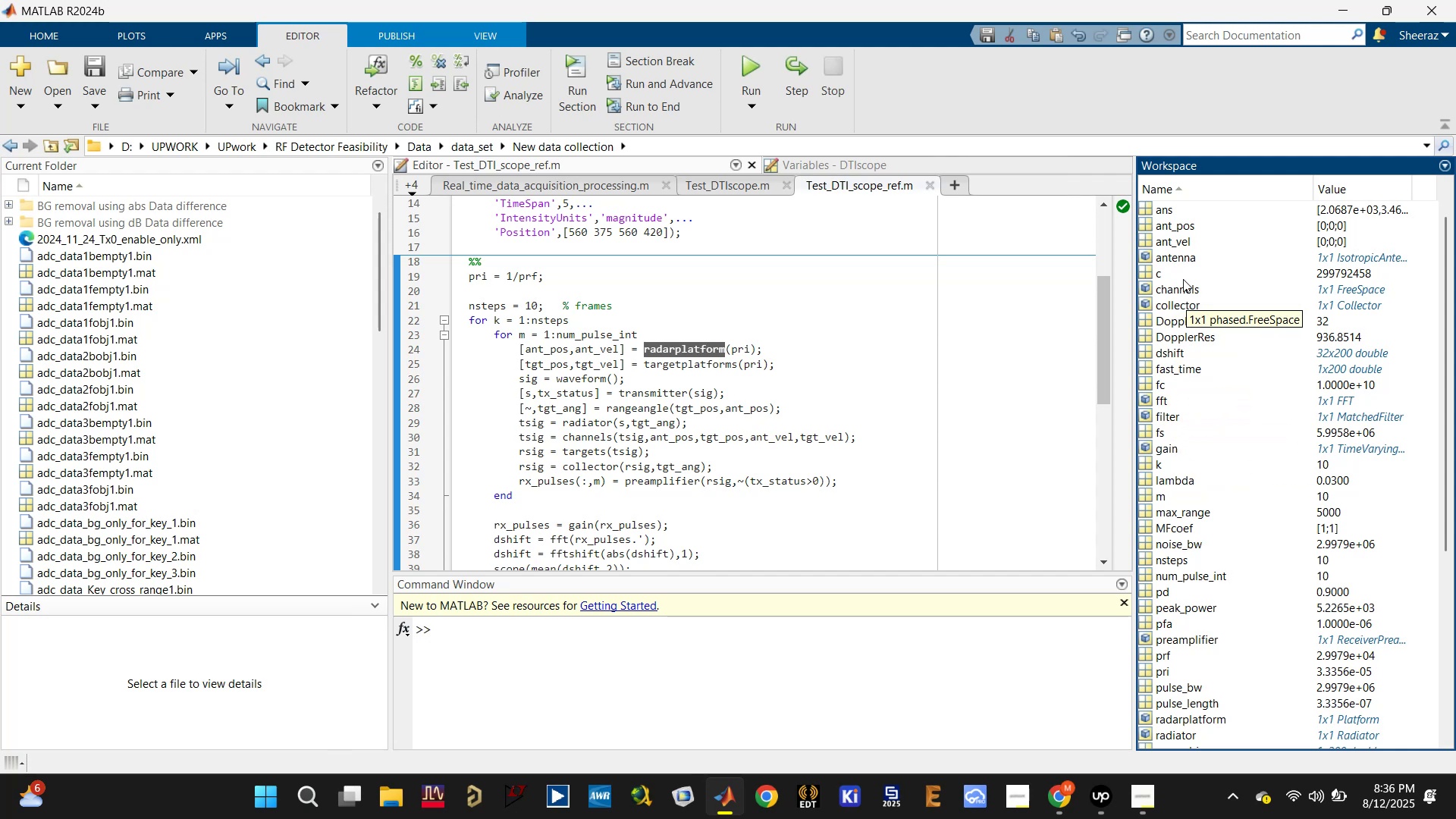 
scroll: coordinate [1175, 508], scroll_direction: down, amount: 8.0
 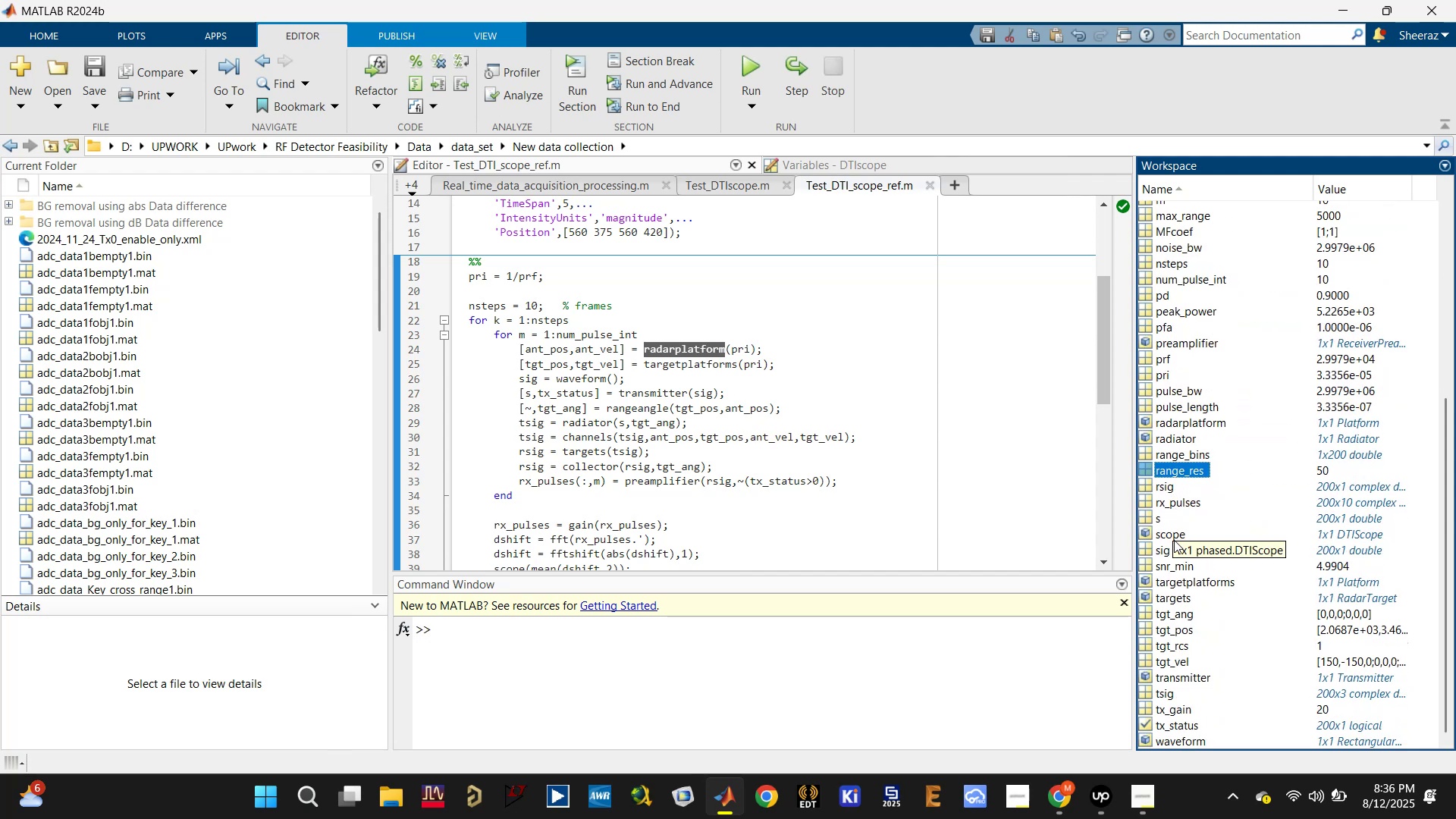 
double_click([1174, 535])
 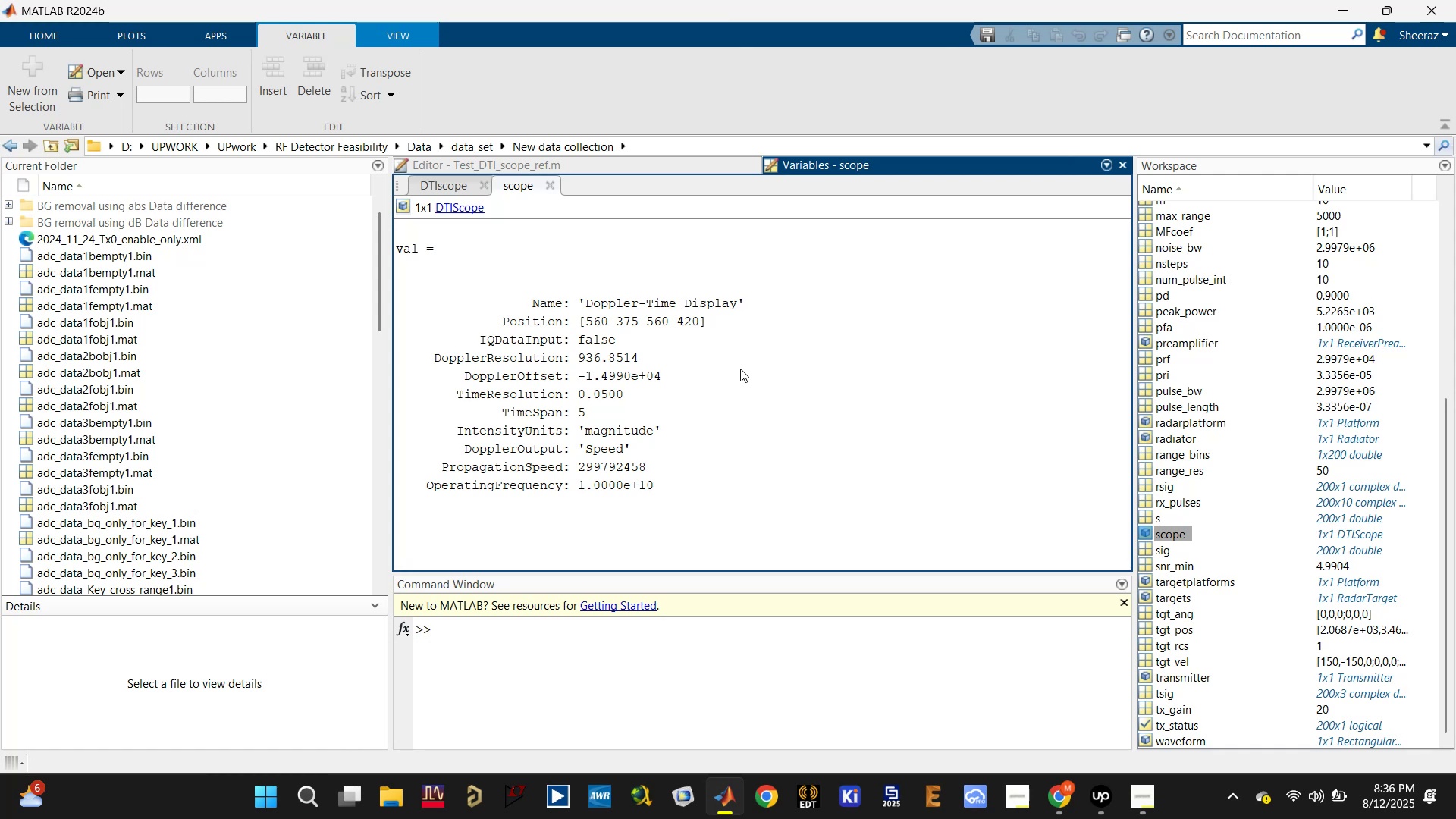 
wait(8.5)
 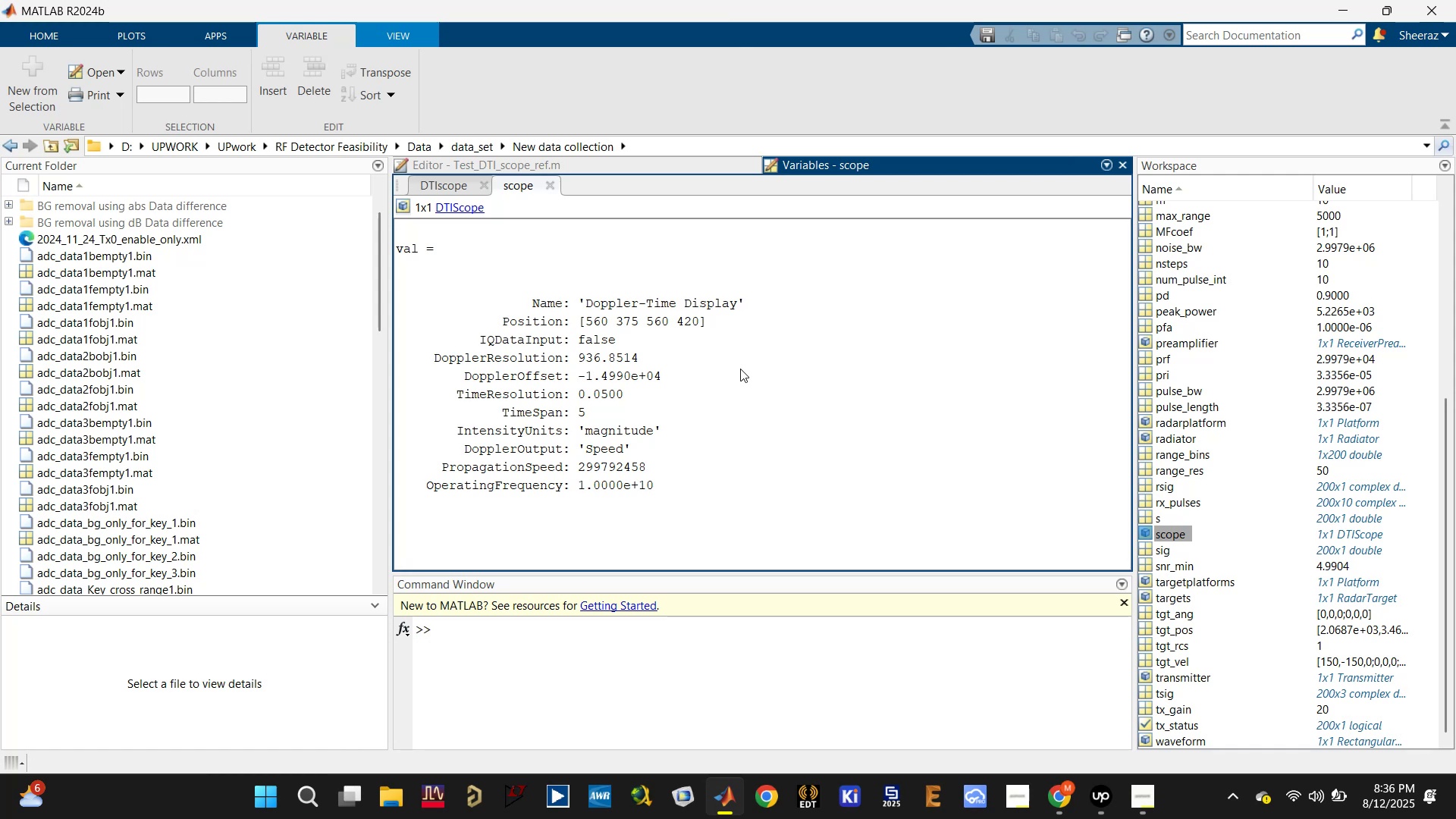 
left_click_drag(start_coordinate=[576, 375], to_coordinate=[692, 373])
 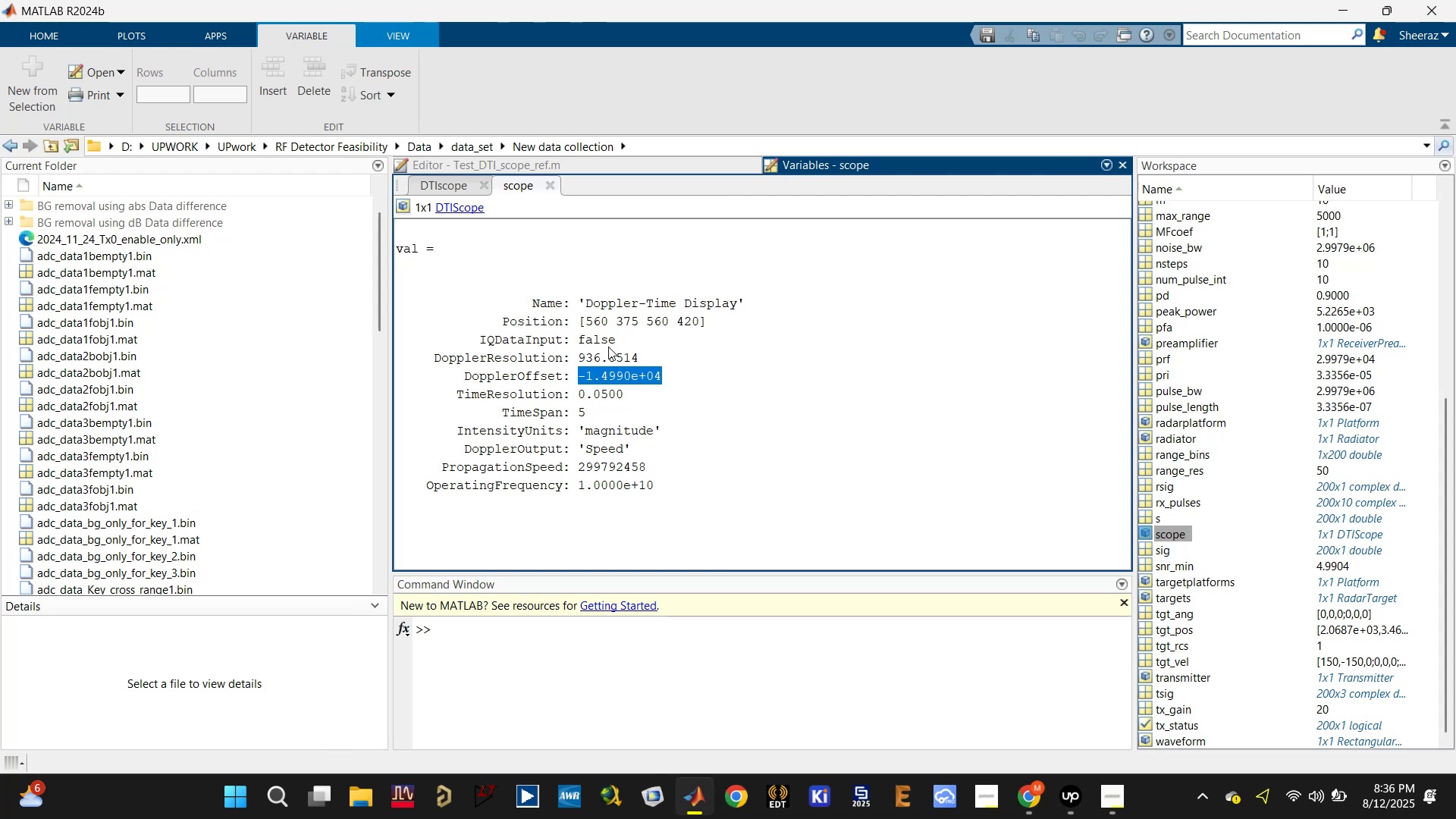 
wait(11.22)
 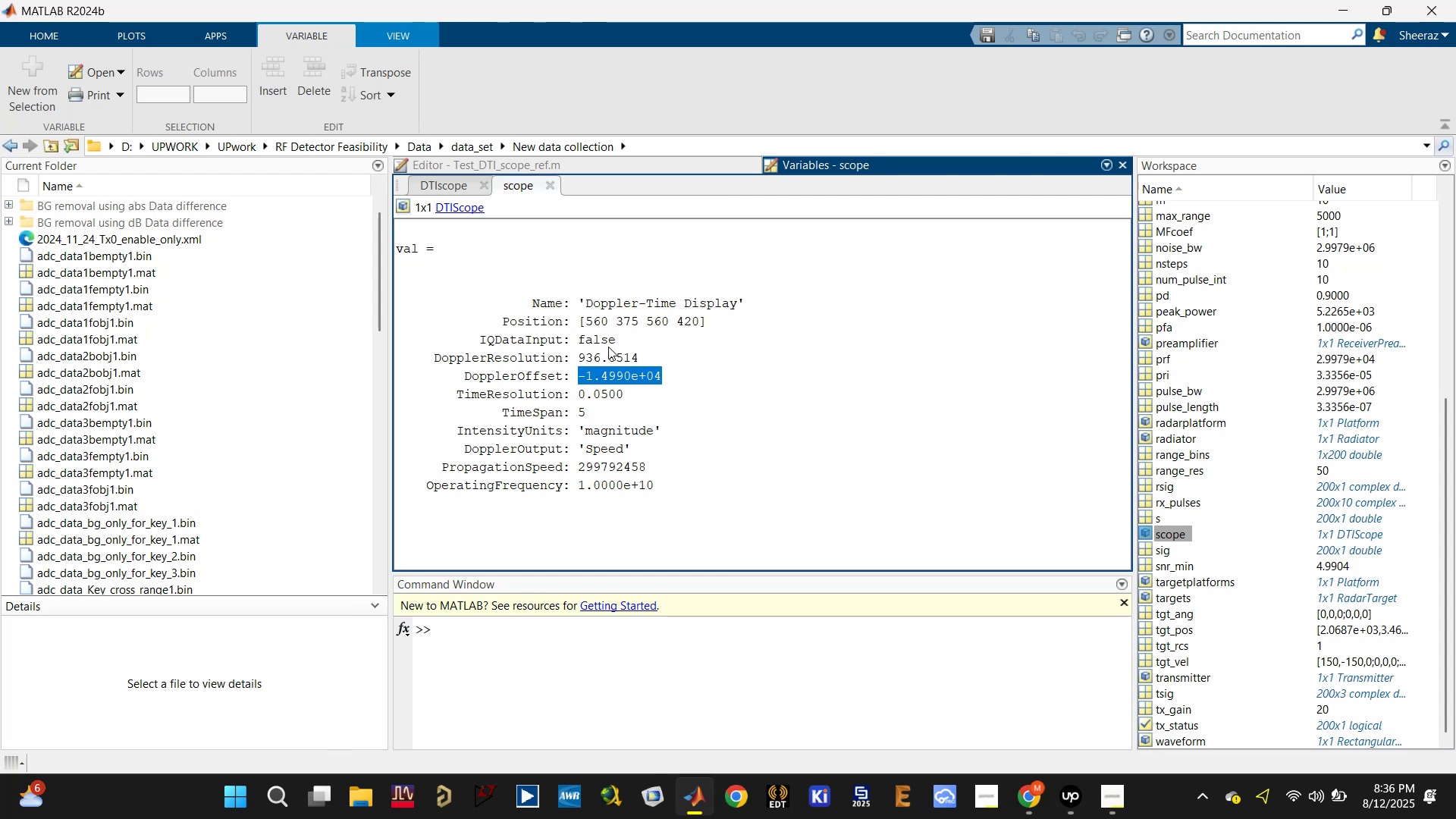 
key(Control+C)
 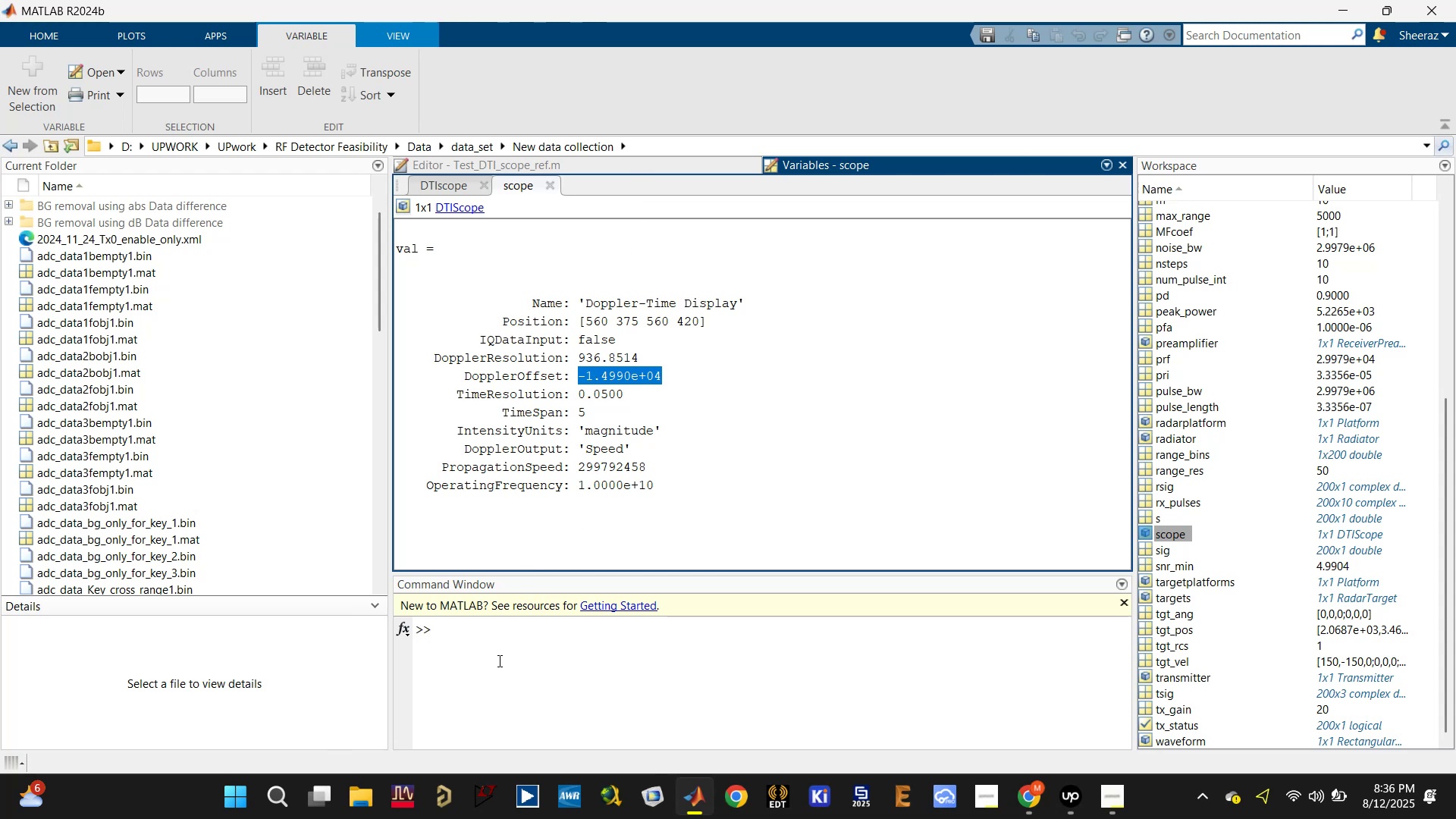 
left_click([497, 661])
 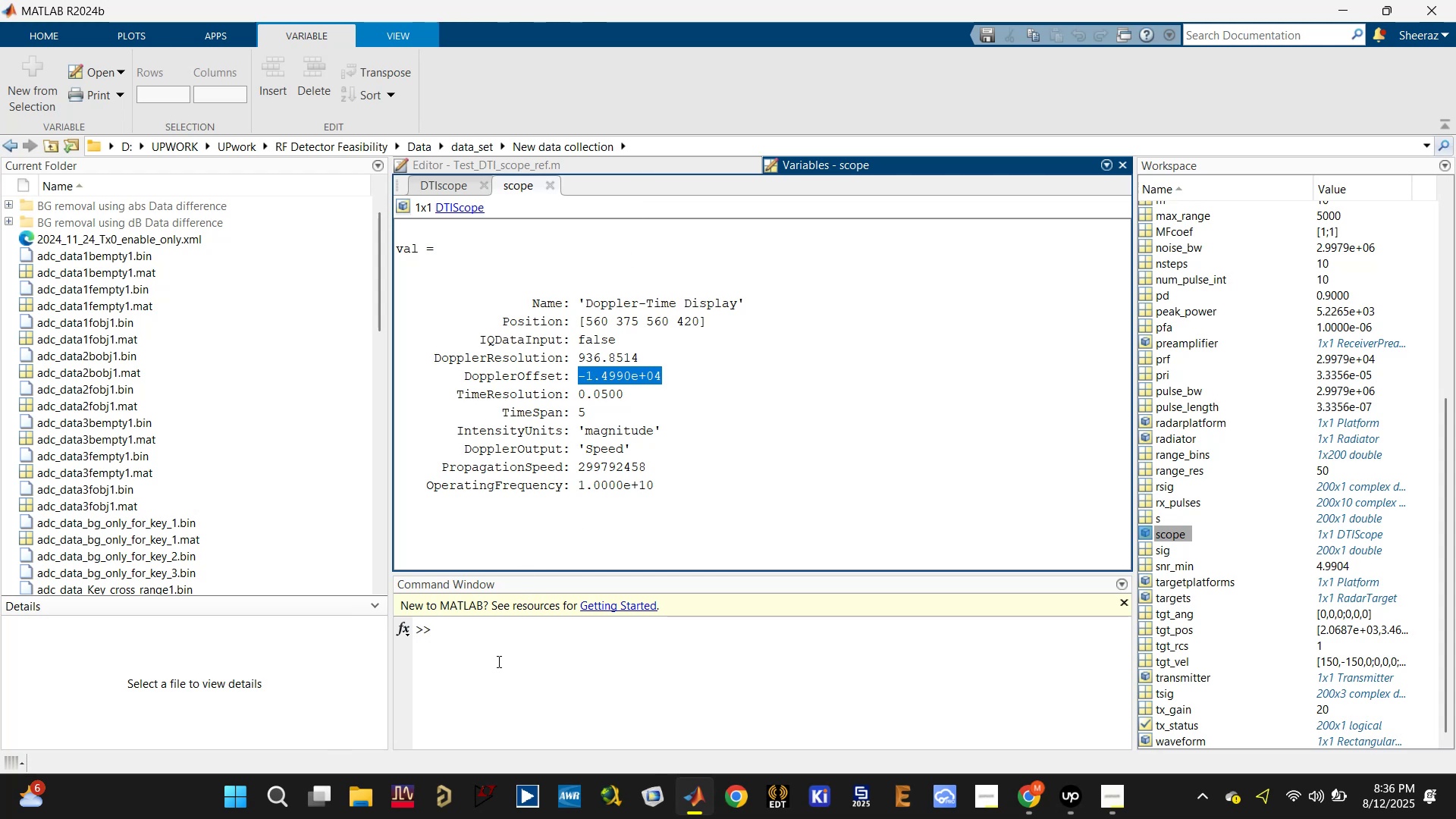 
key(Control+ControlLeft)
 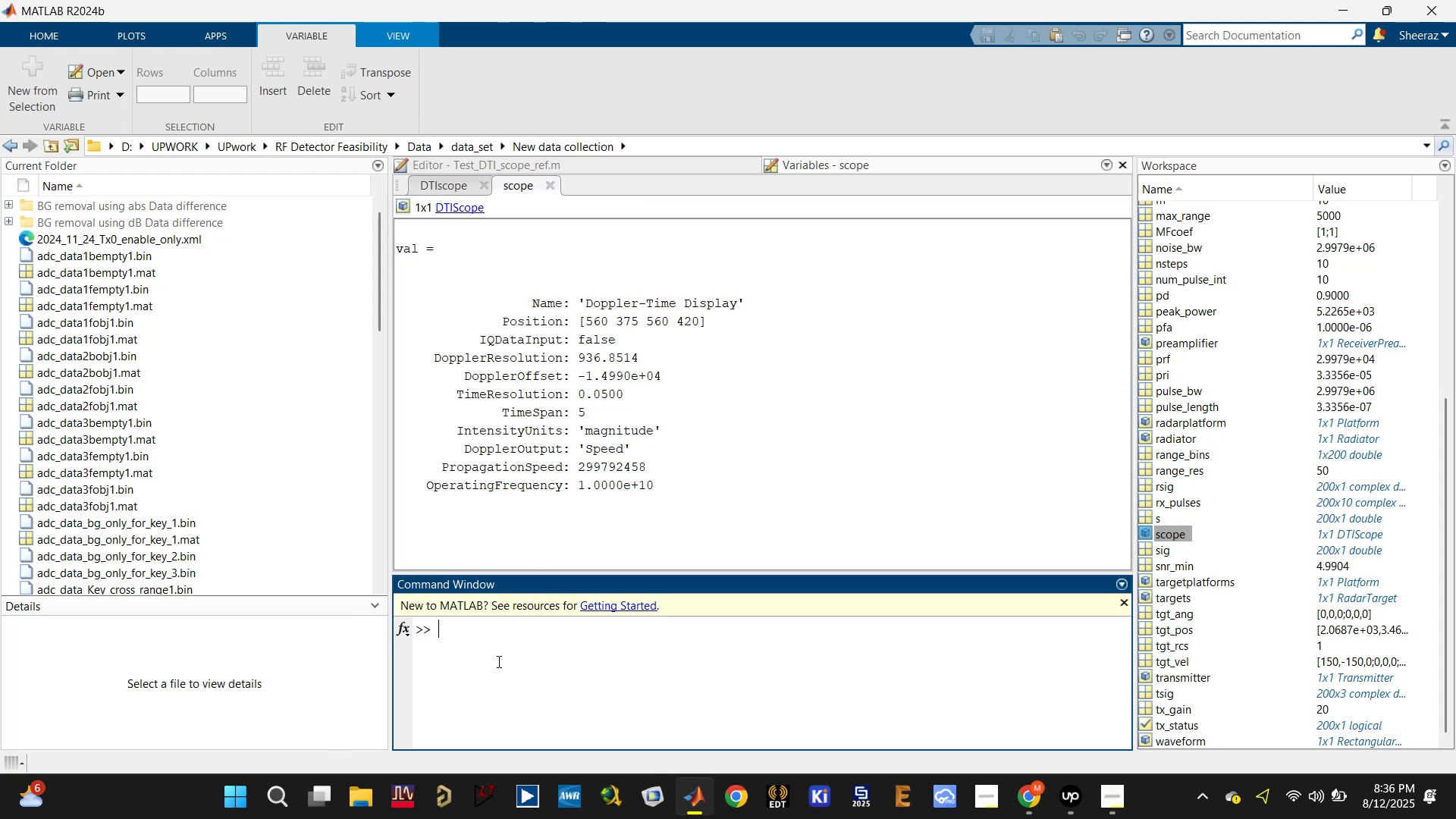 
key(Control+V)
 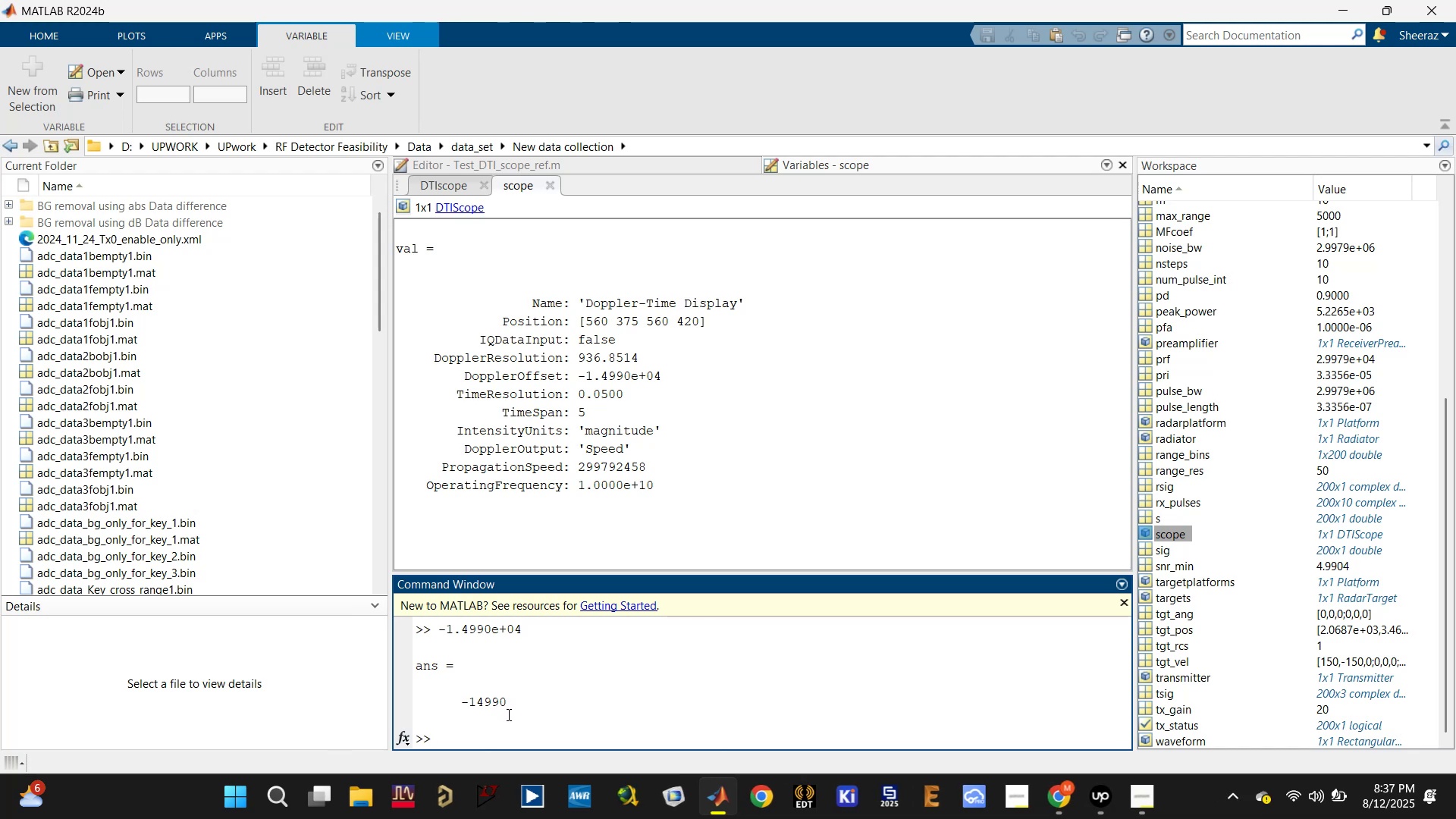 
wait(6.79)
 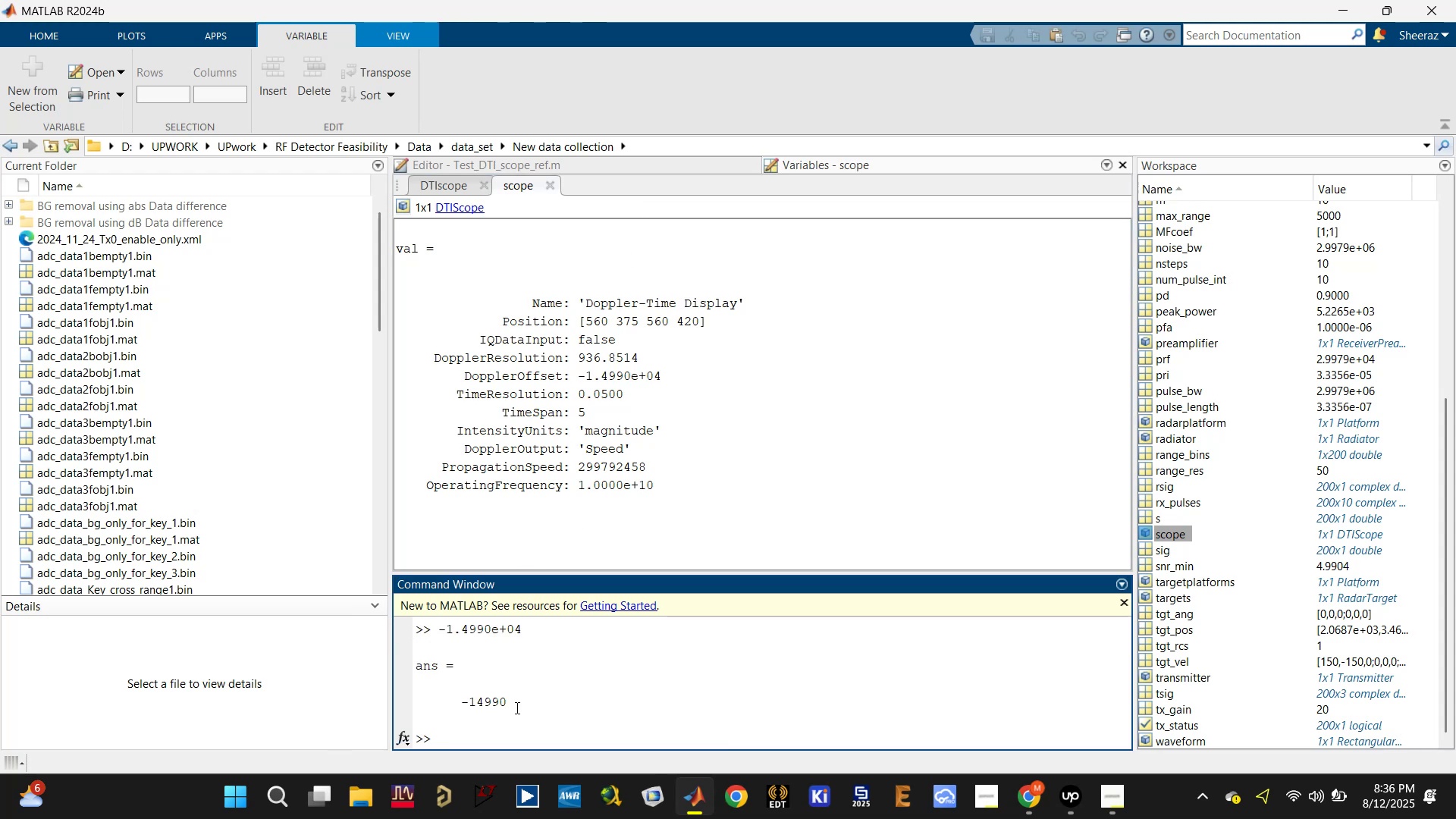 
left_click_drag(start_coordinate=[469, 703], to_coordinate=[535, 695])
 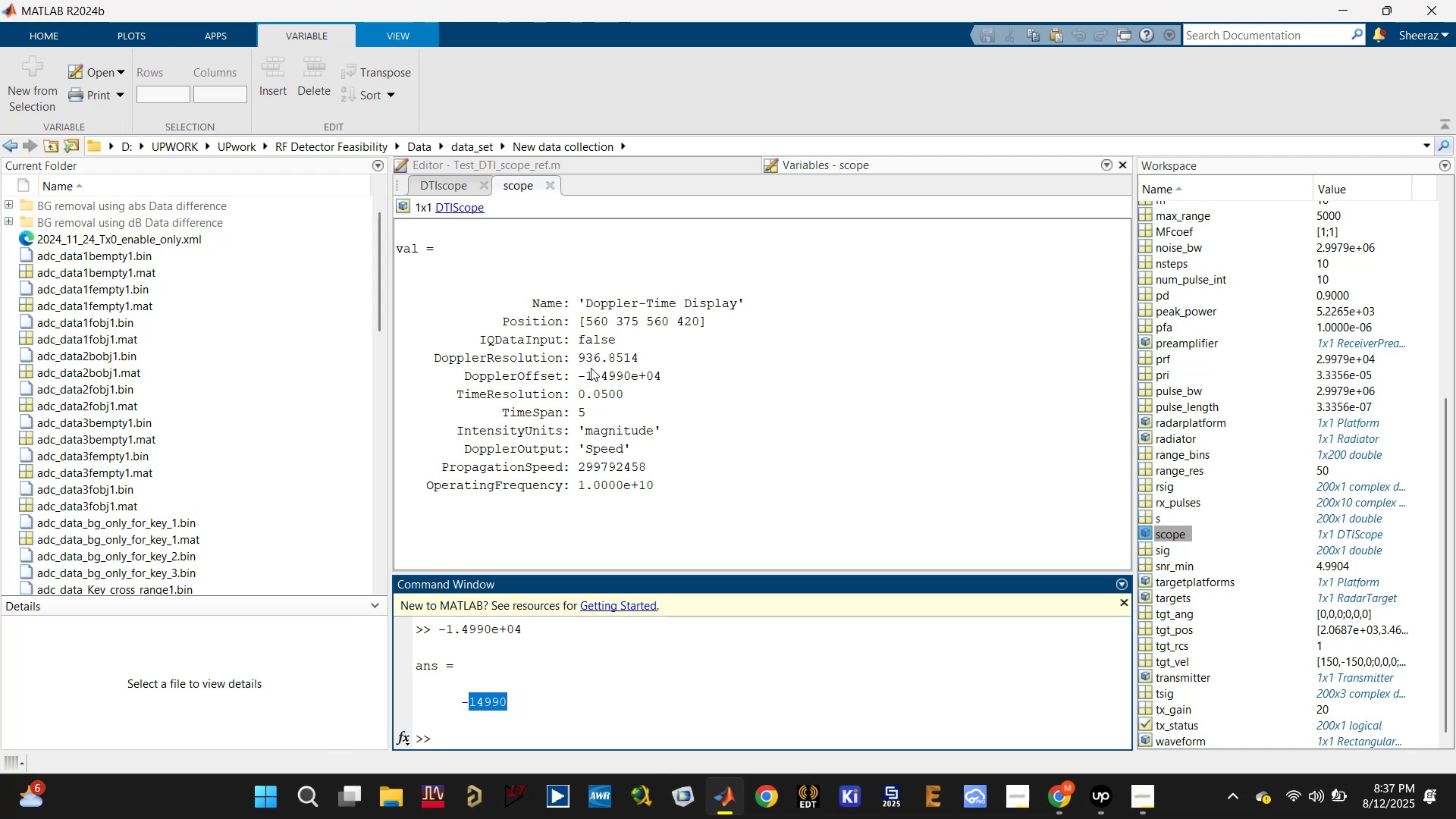 
left_click_drag(start_coordinate=[577, 359], to_coordinate=[650, 356])
 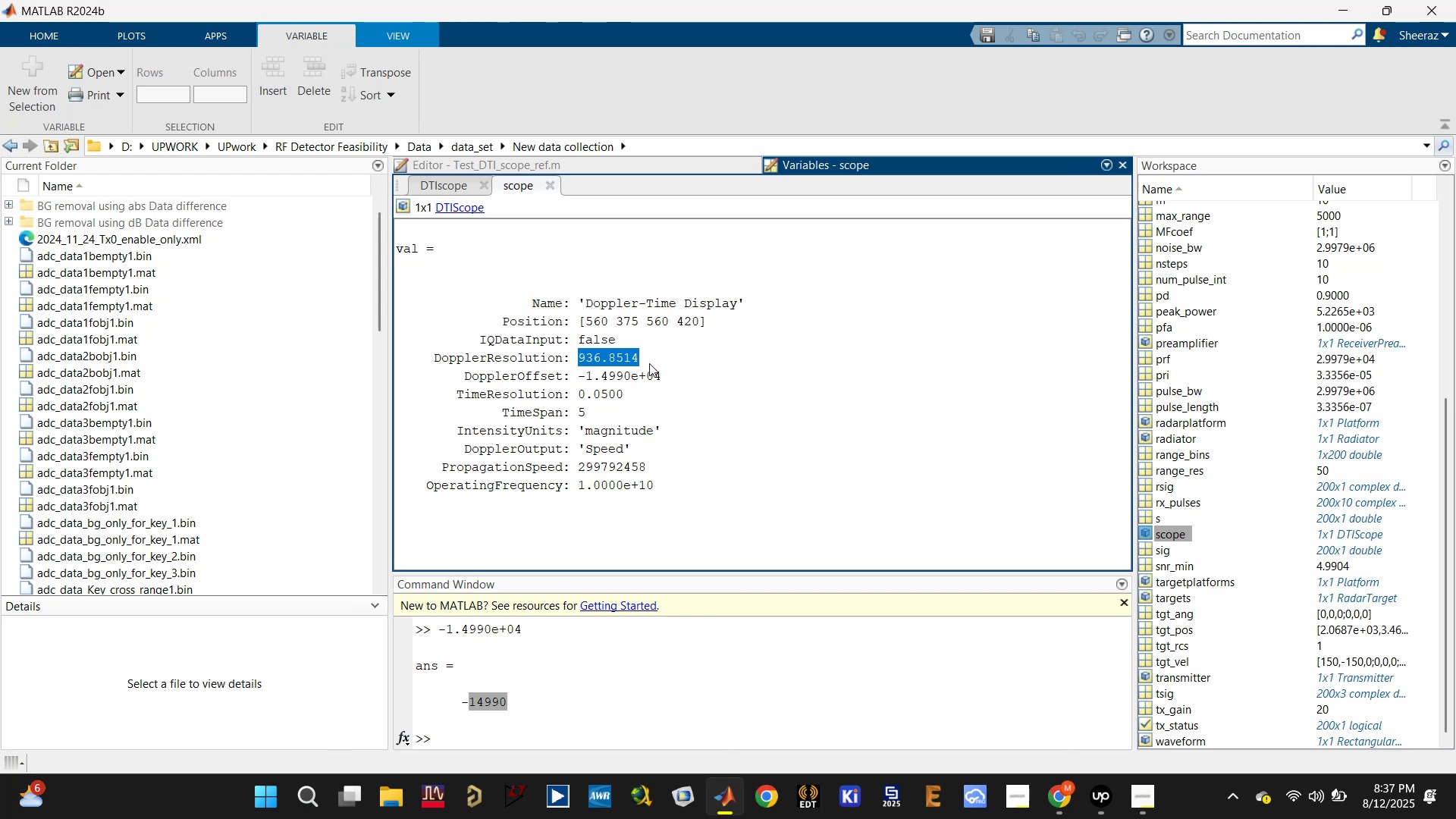 
wait(9.27)
 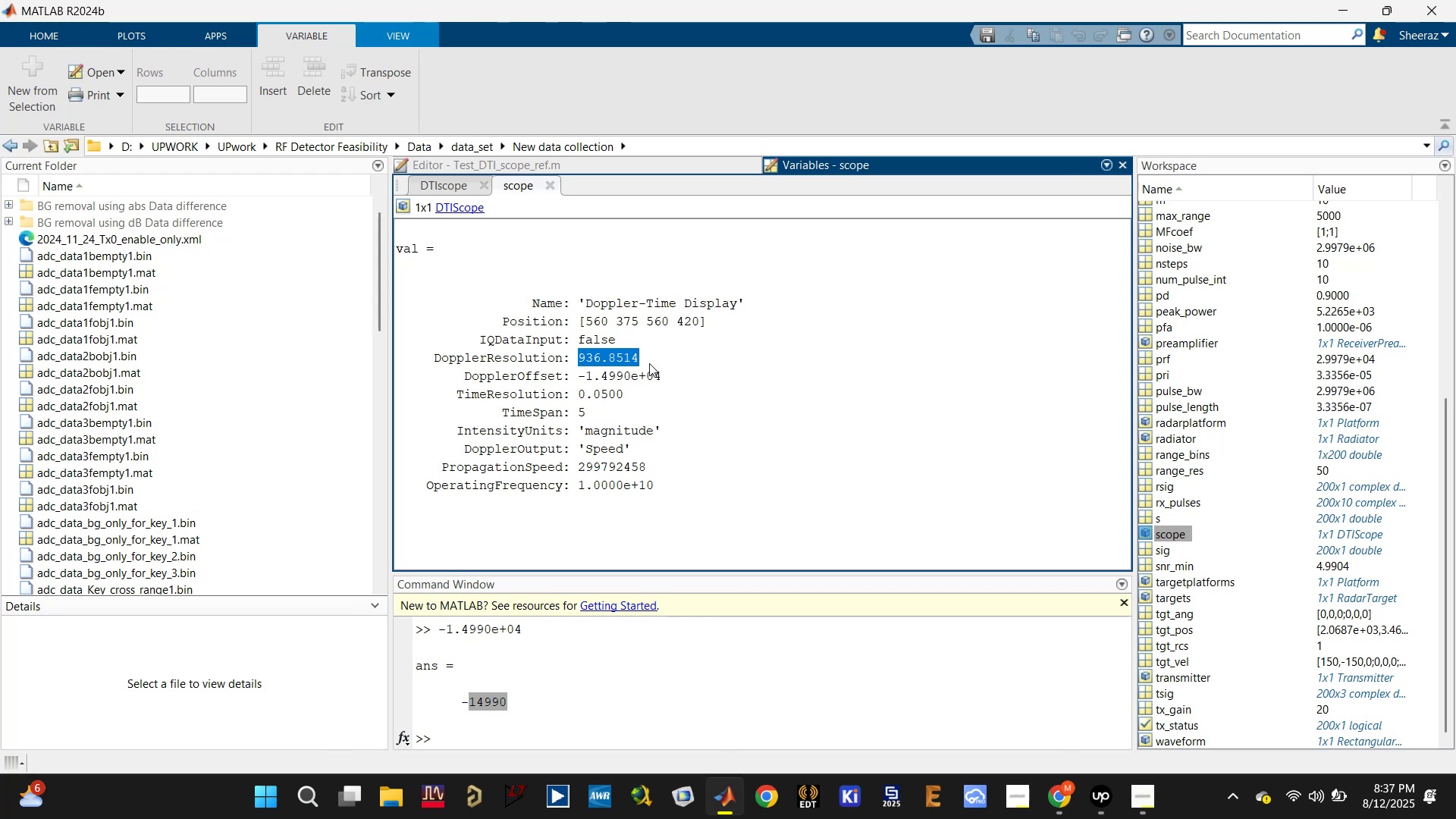 
left_click([620, 161])
 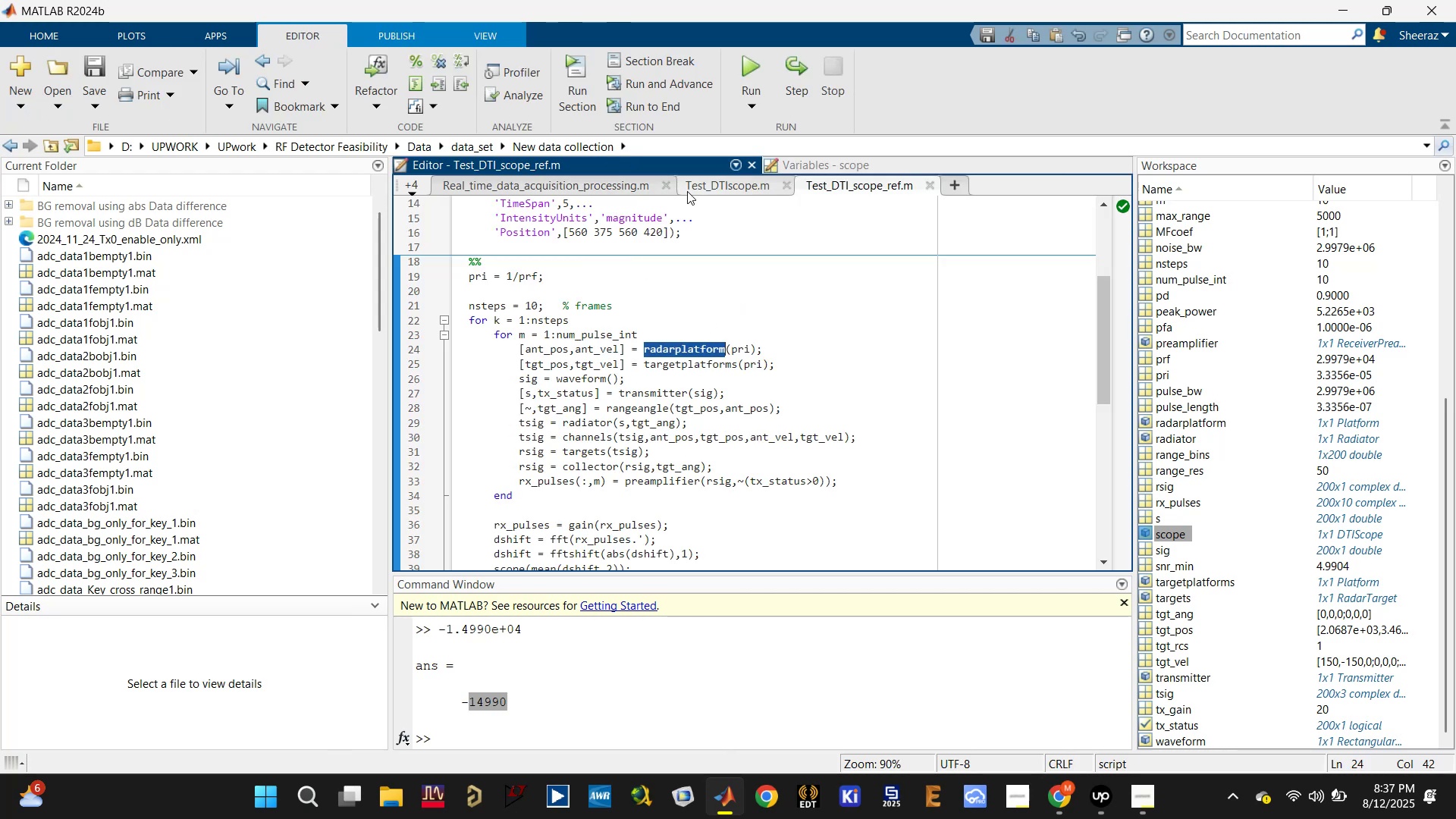 
left_click([717, 187])
 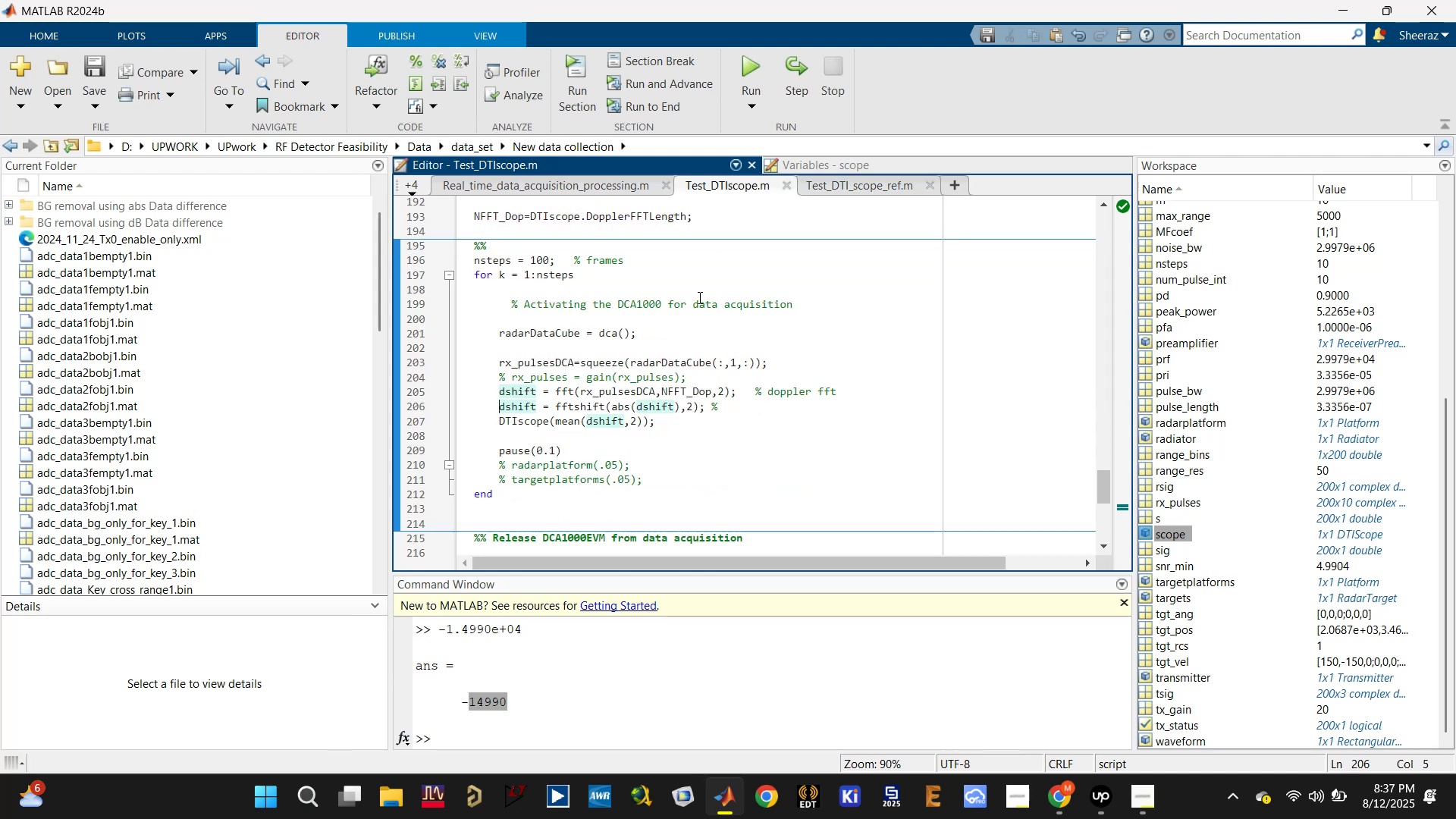 
scroll: coordinate [689, 348], scroll_direction: up, amount: 4.0
 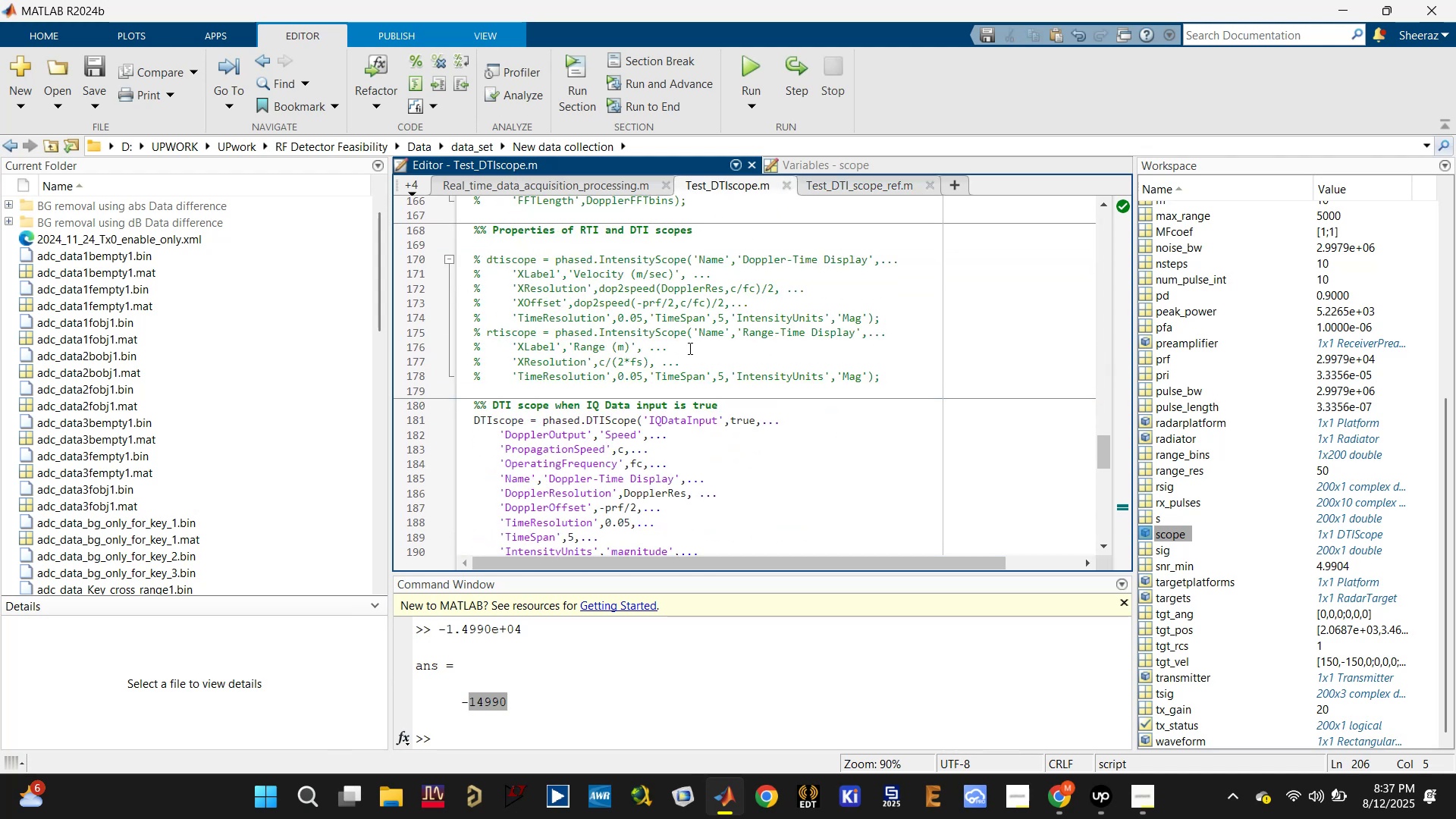 
scroll: coordinate [689, 348], scroll_direction: down, amount: 3.0
 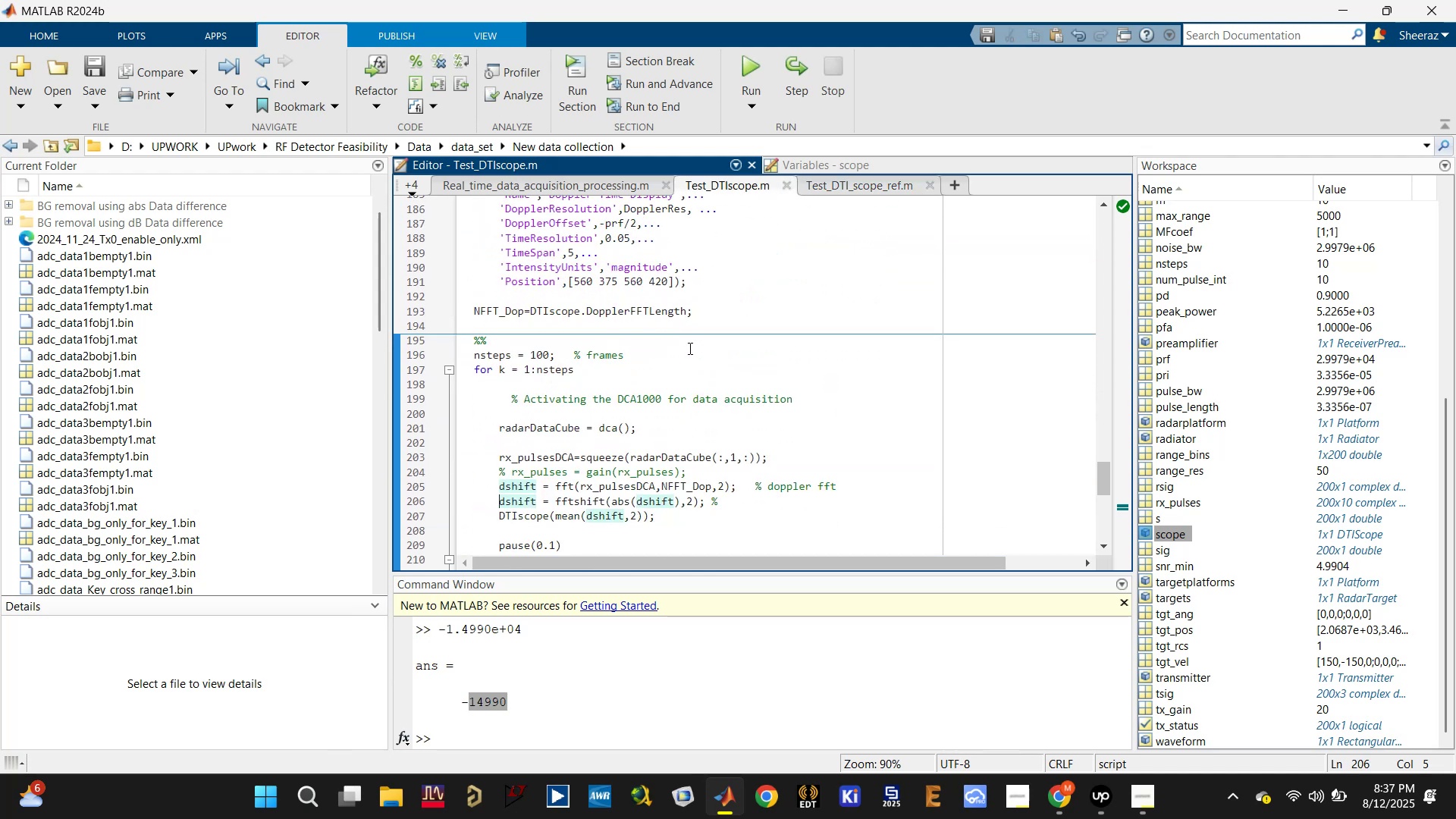 
scroll: coordinate [689, 348], scroll_direction: up, amount: 1.0
 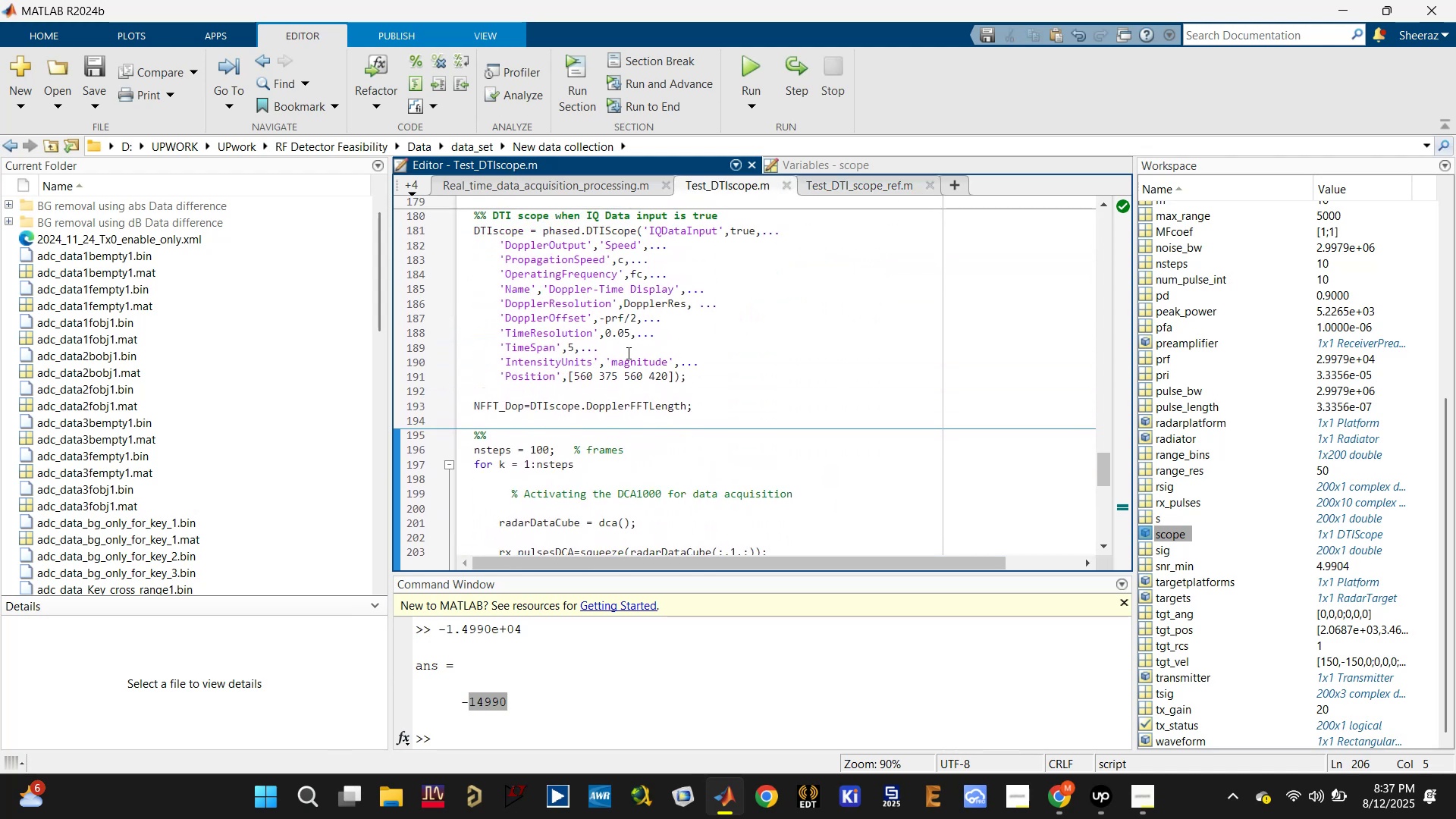 
left_click([624, 315])
 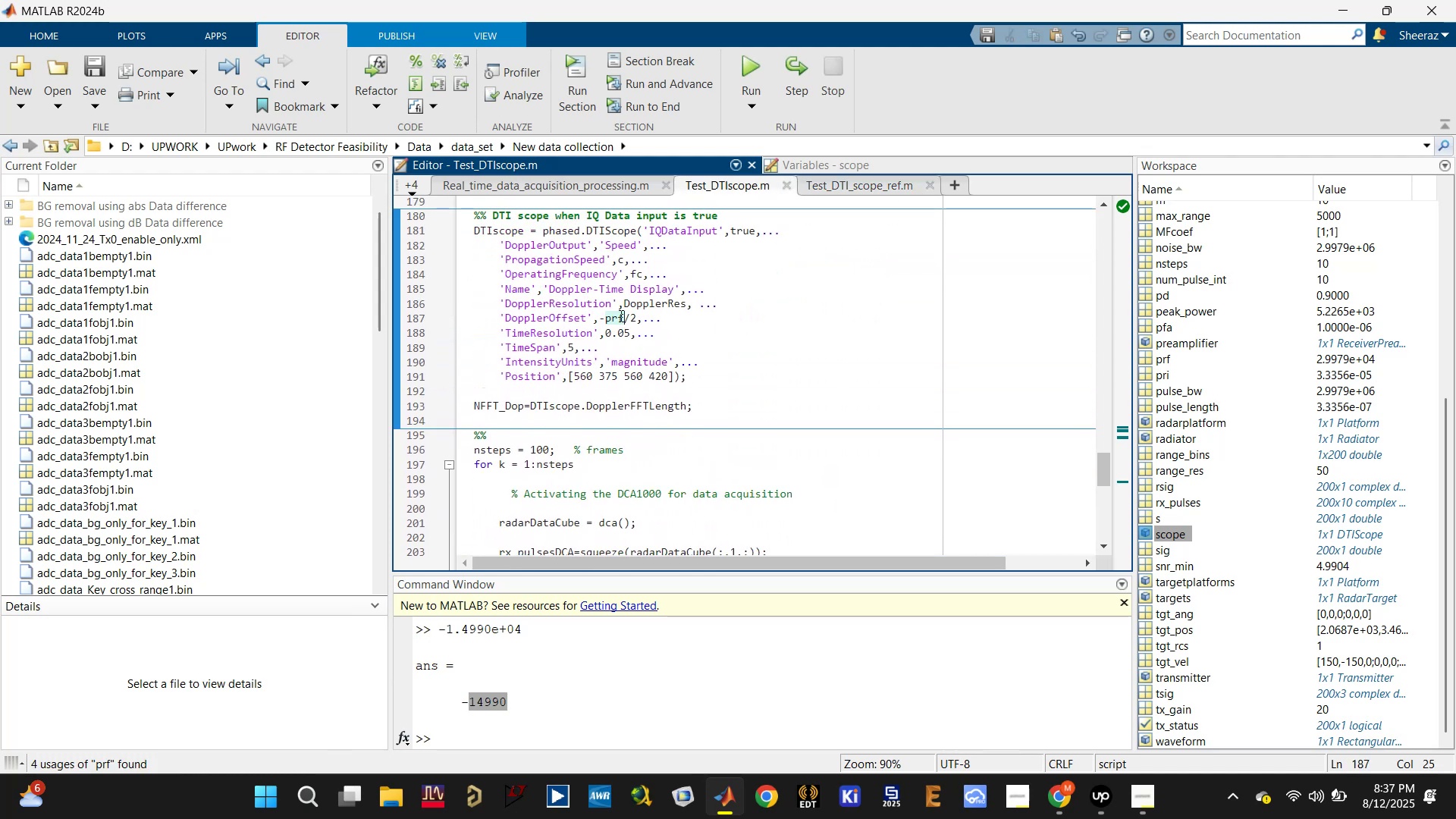 
left_click([617, 316])
 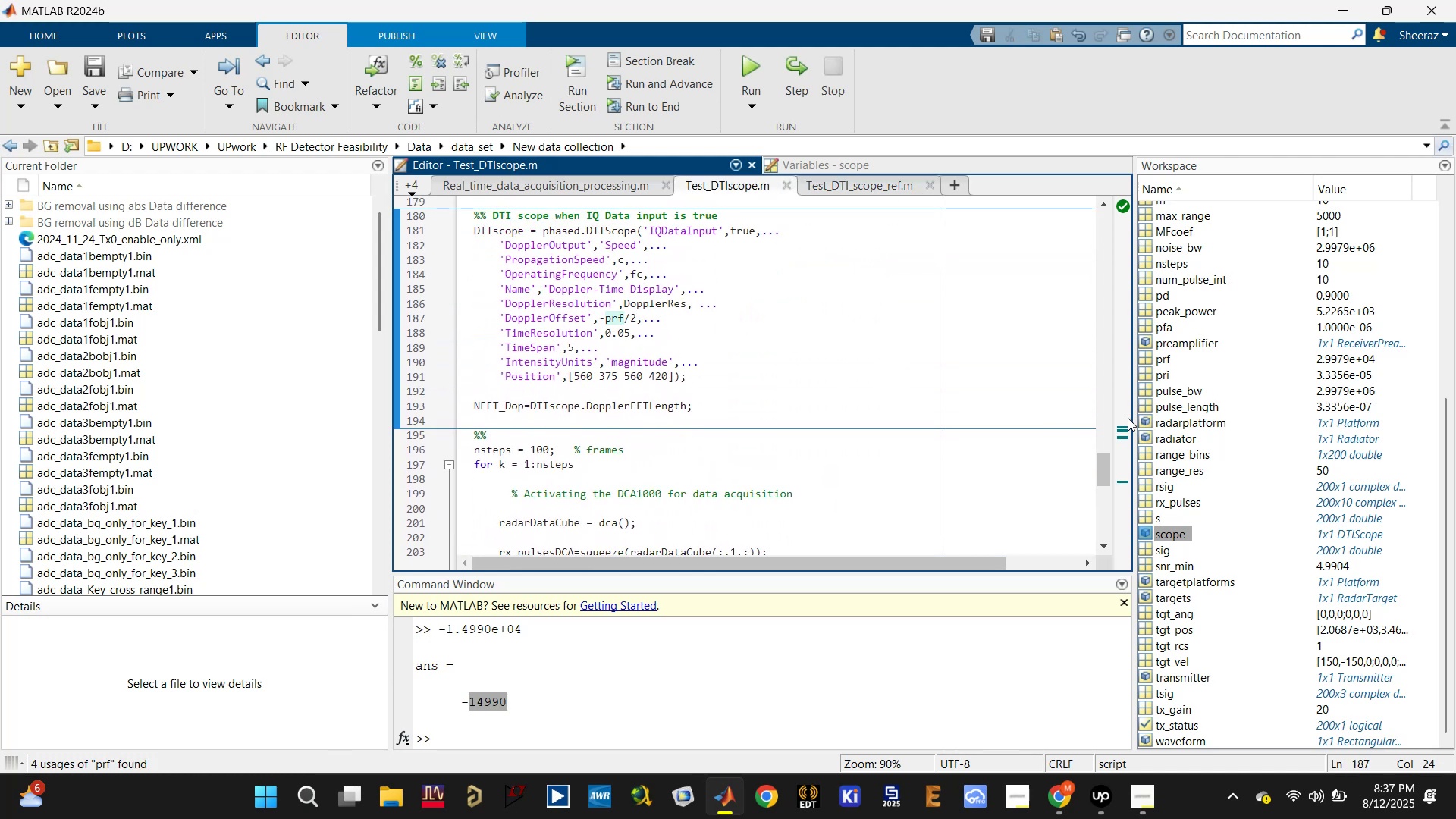 
double_click([648, 306])
 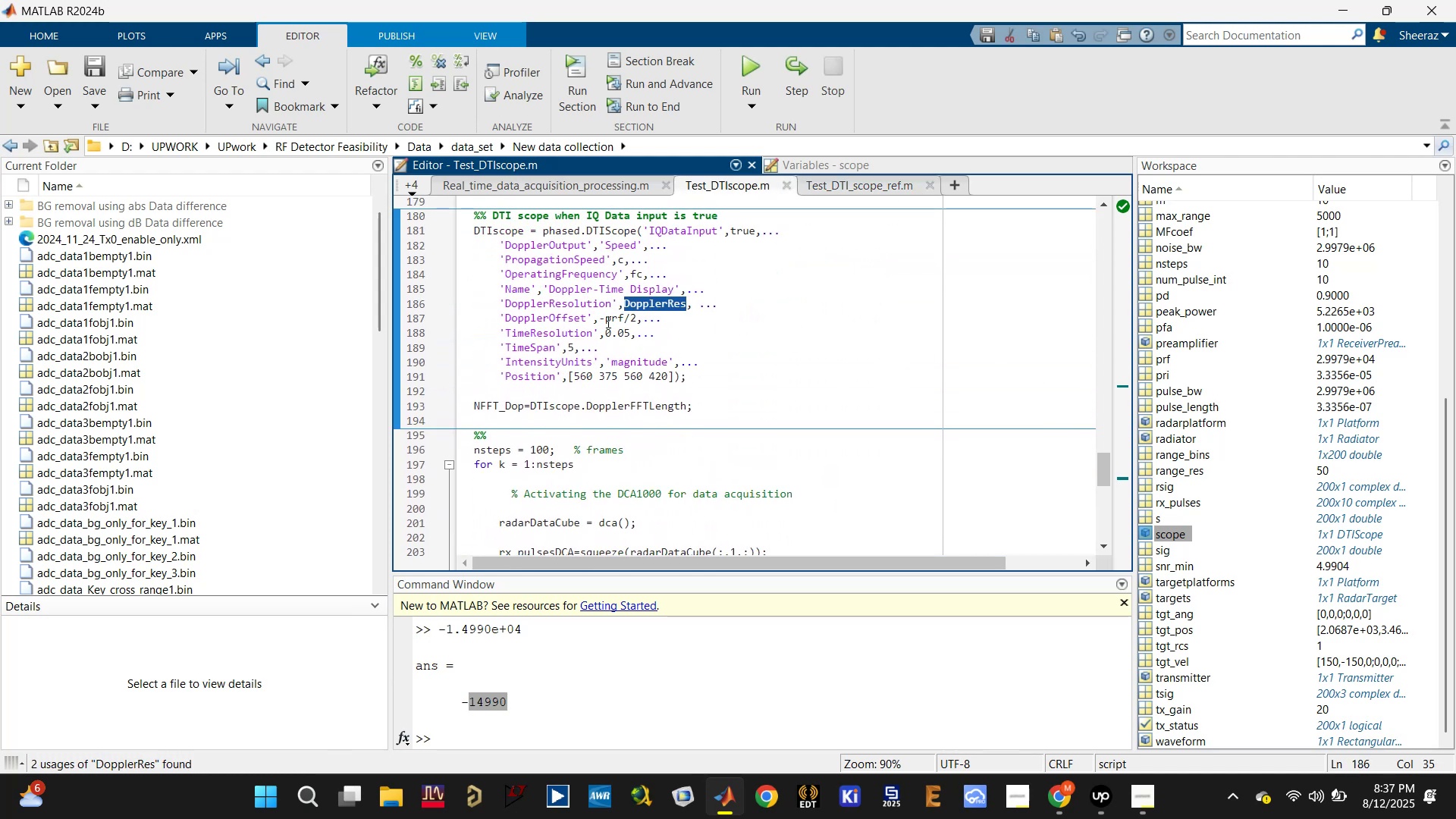 
double_click([607, 318])
 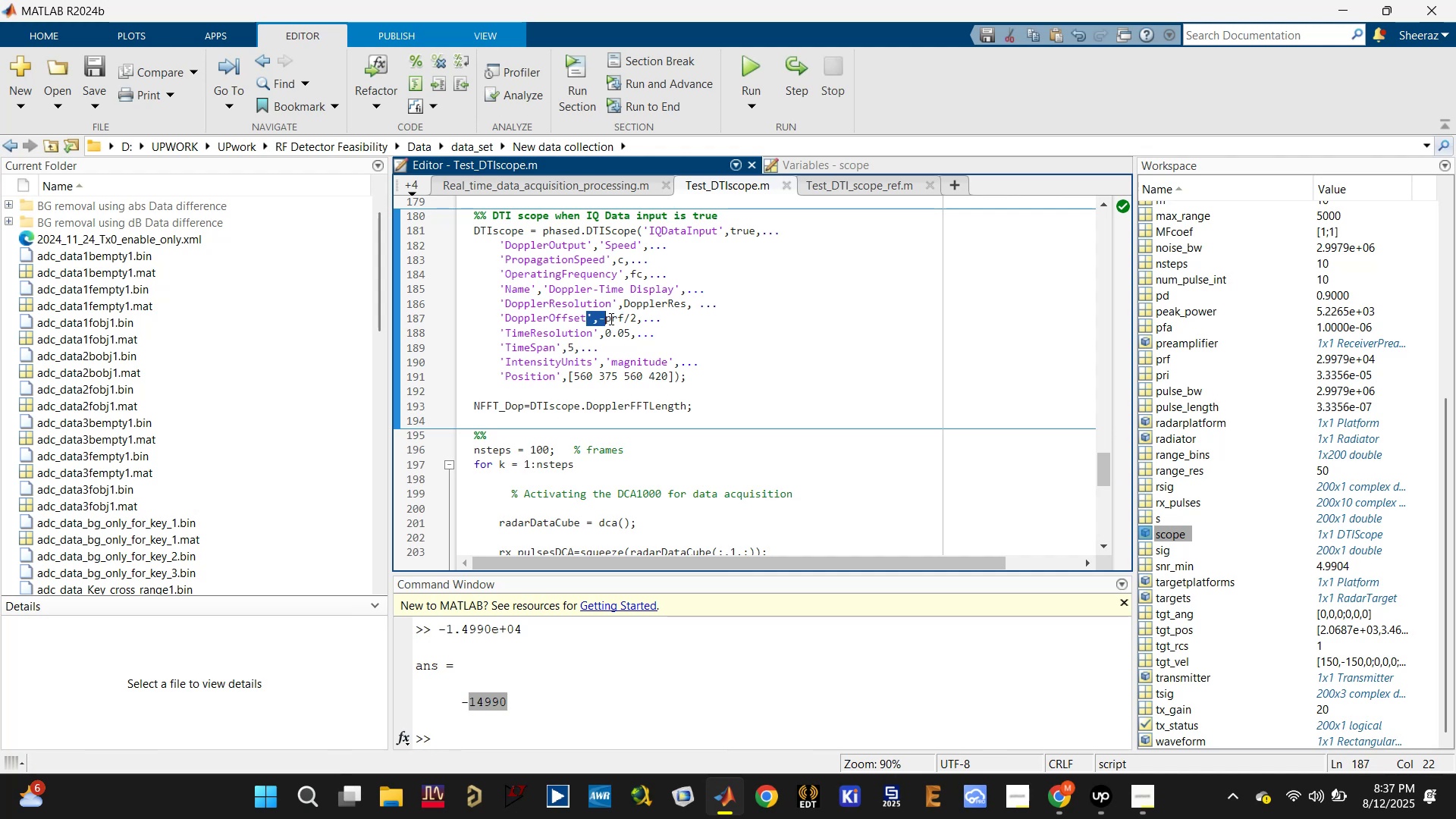 
left_click([613, 317])
 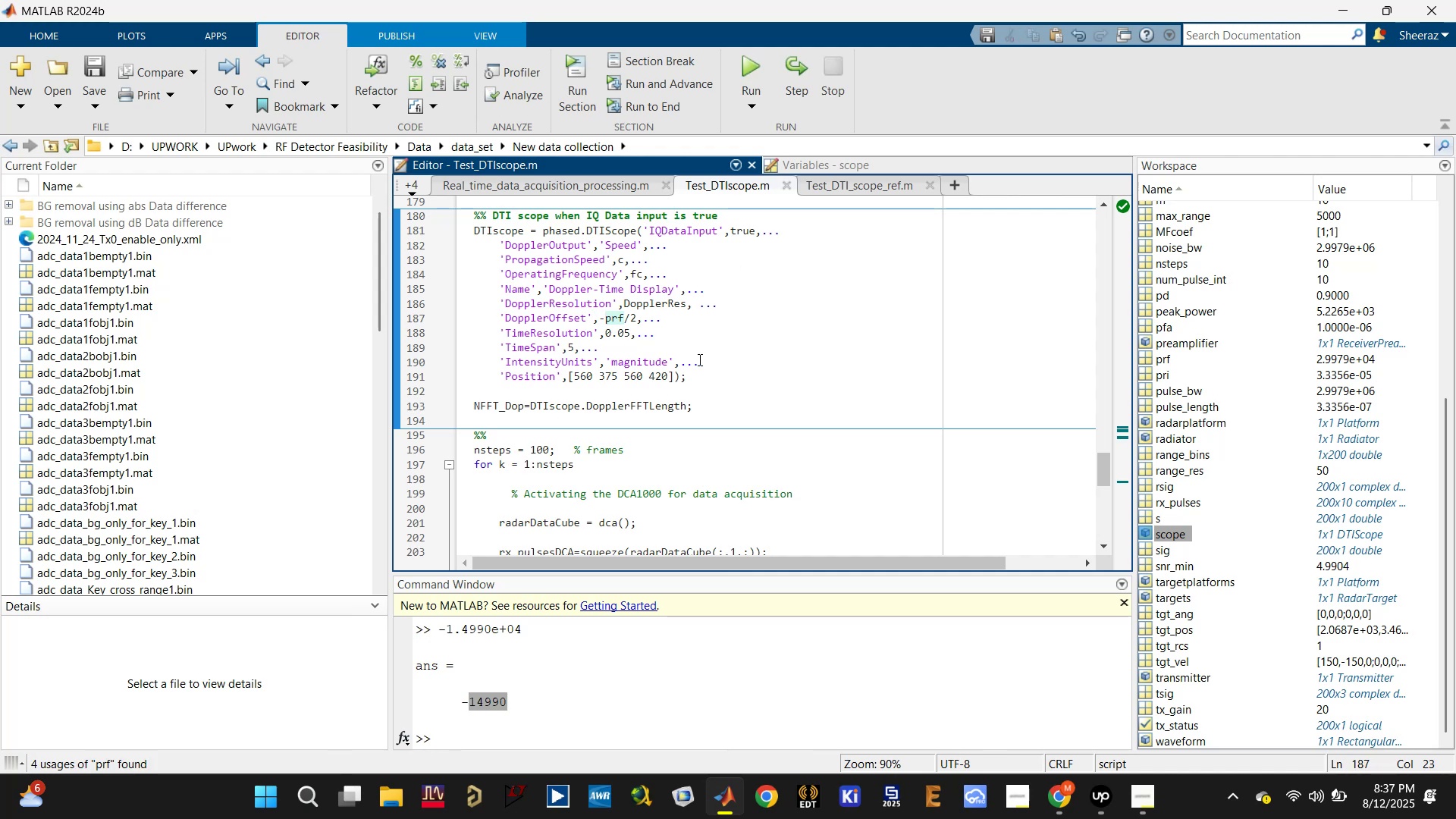 
left_click([741, 55])
 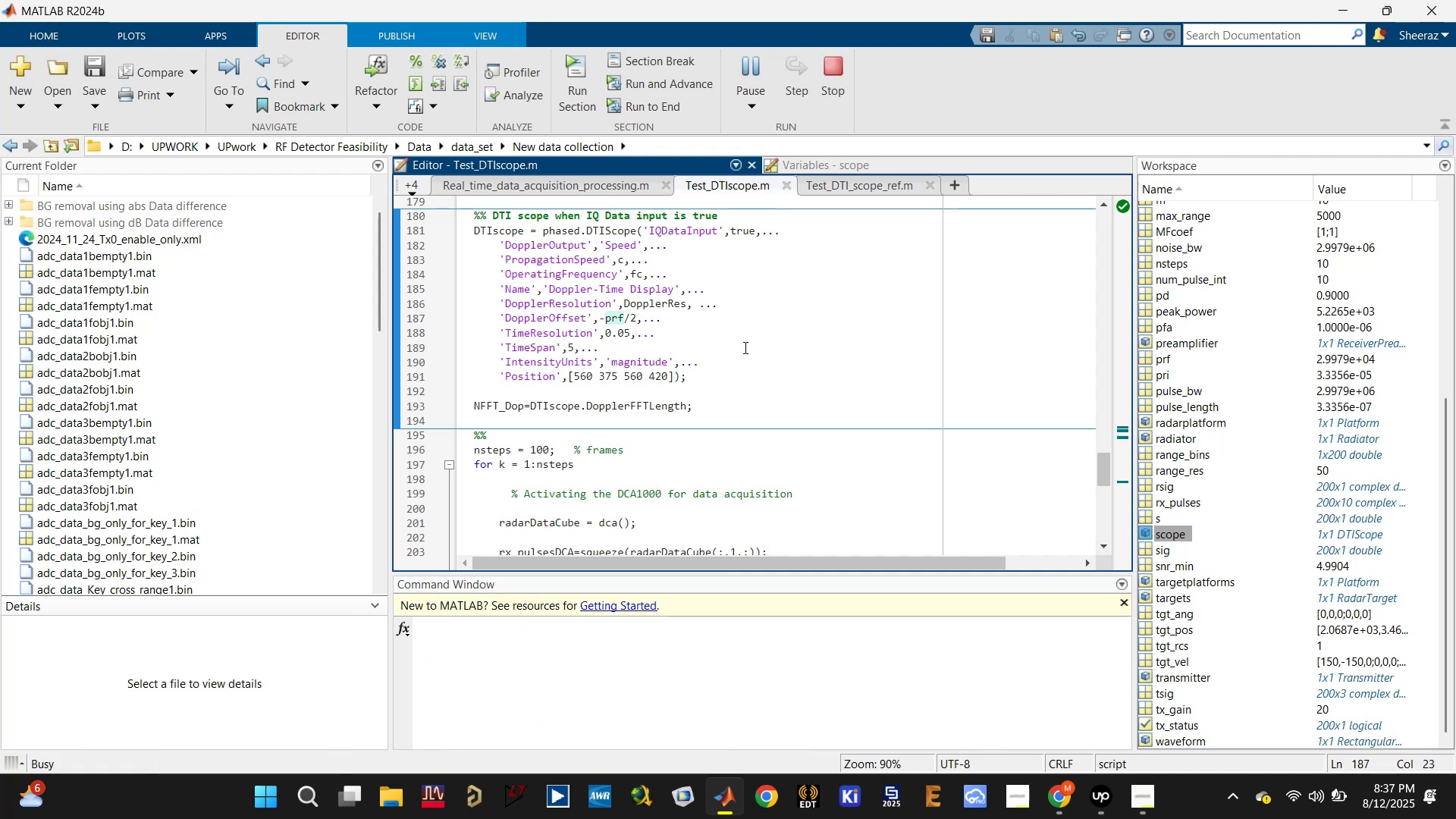 
wait(7.29)
 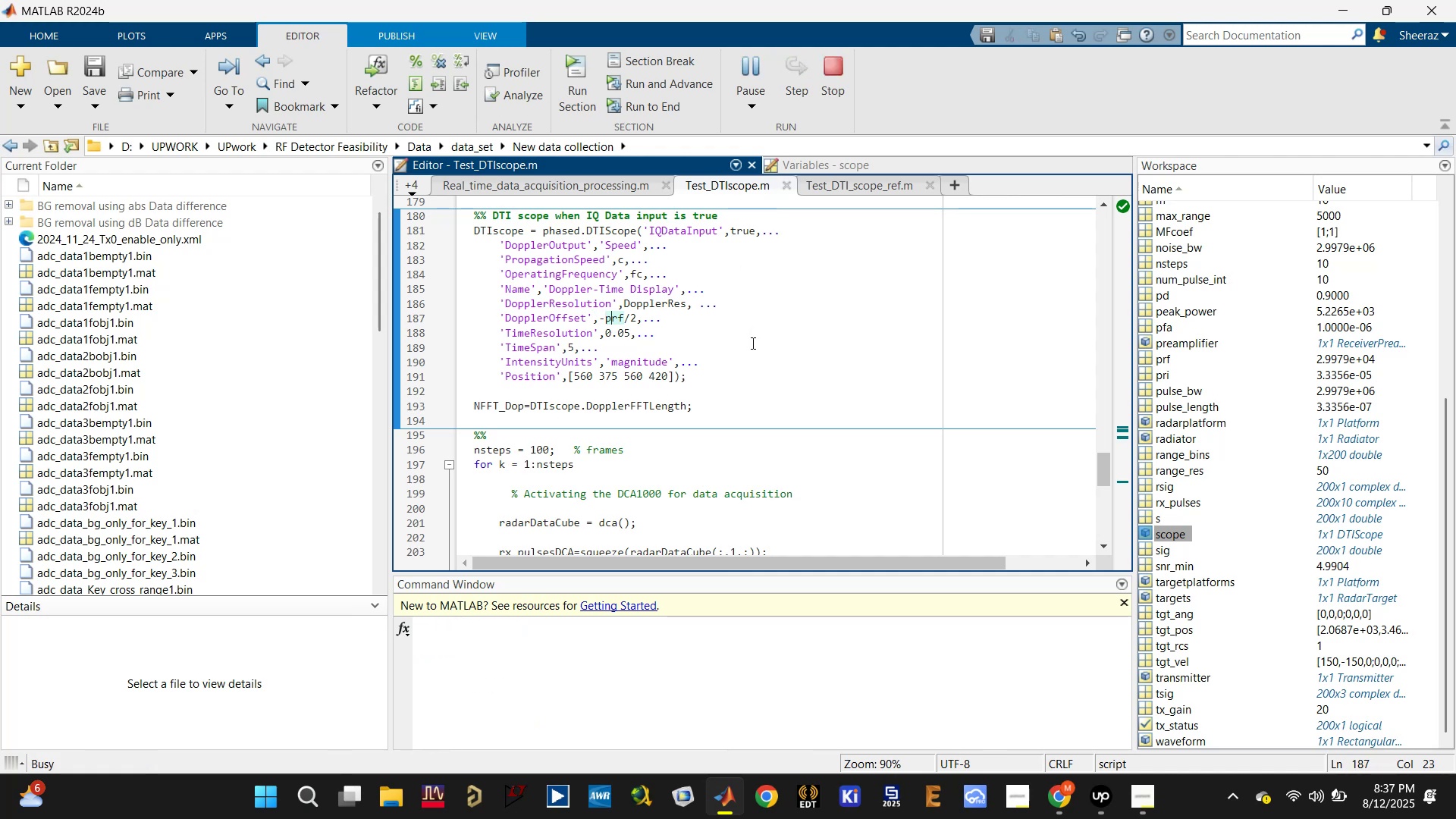 
left_click([1053, 797])
 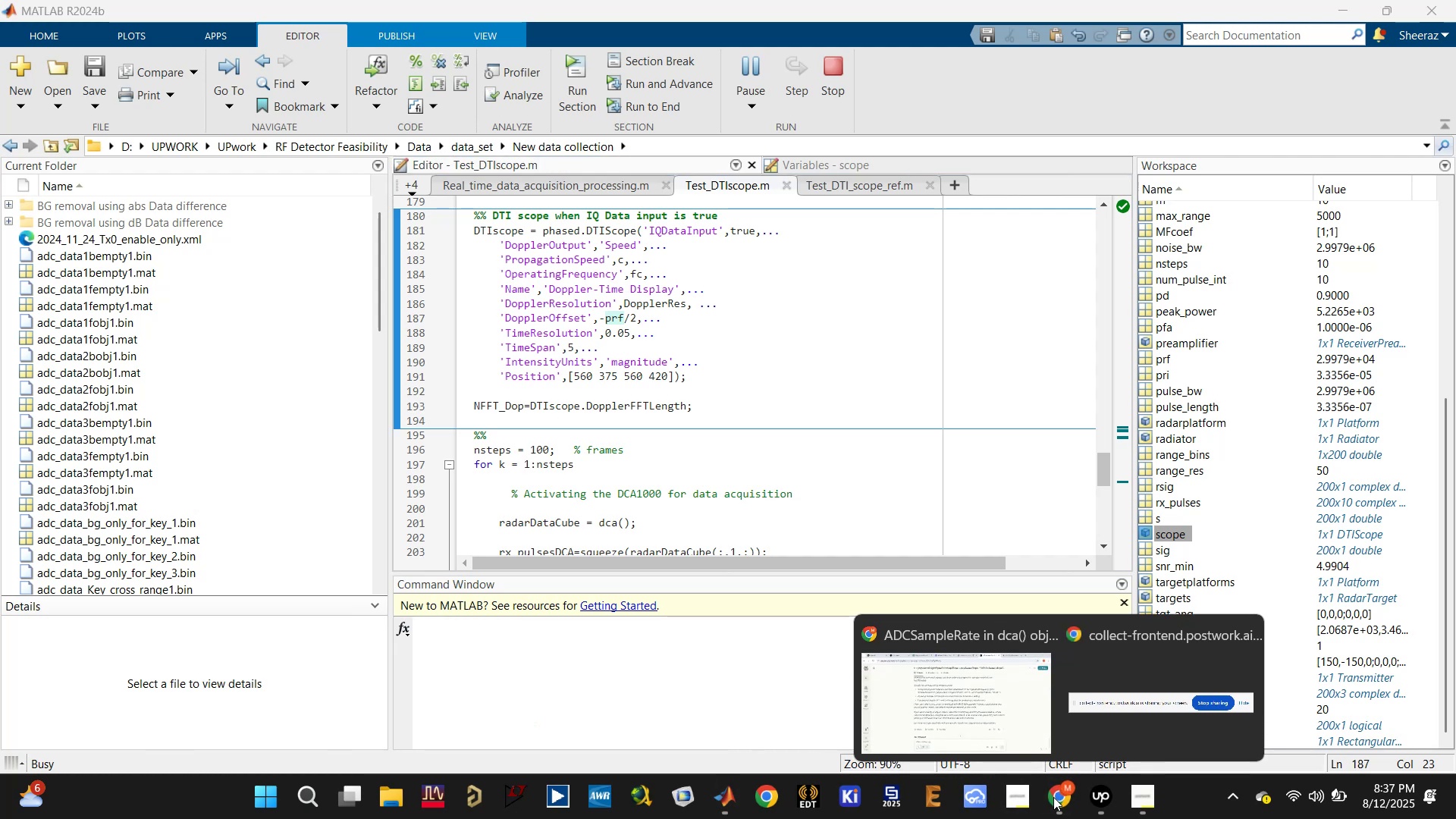 
left_click([970, 666])
 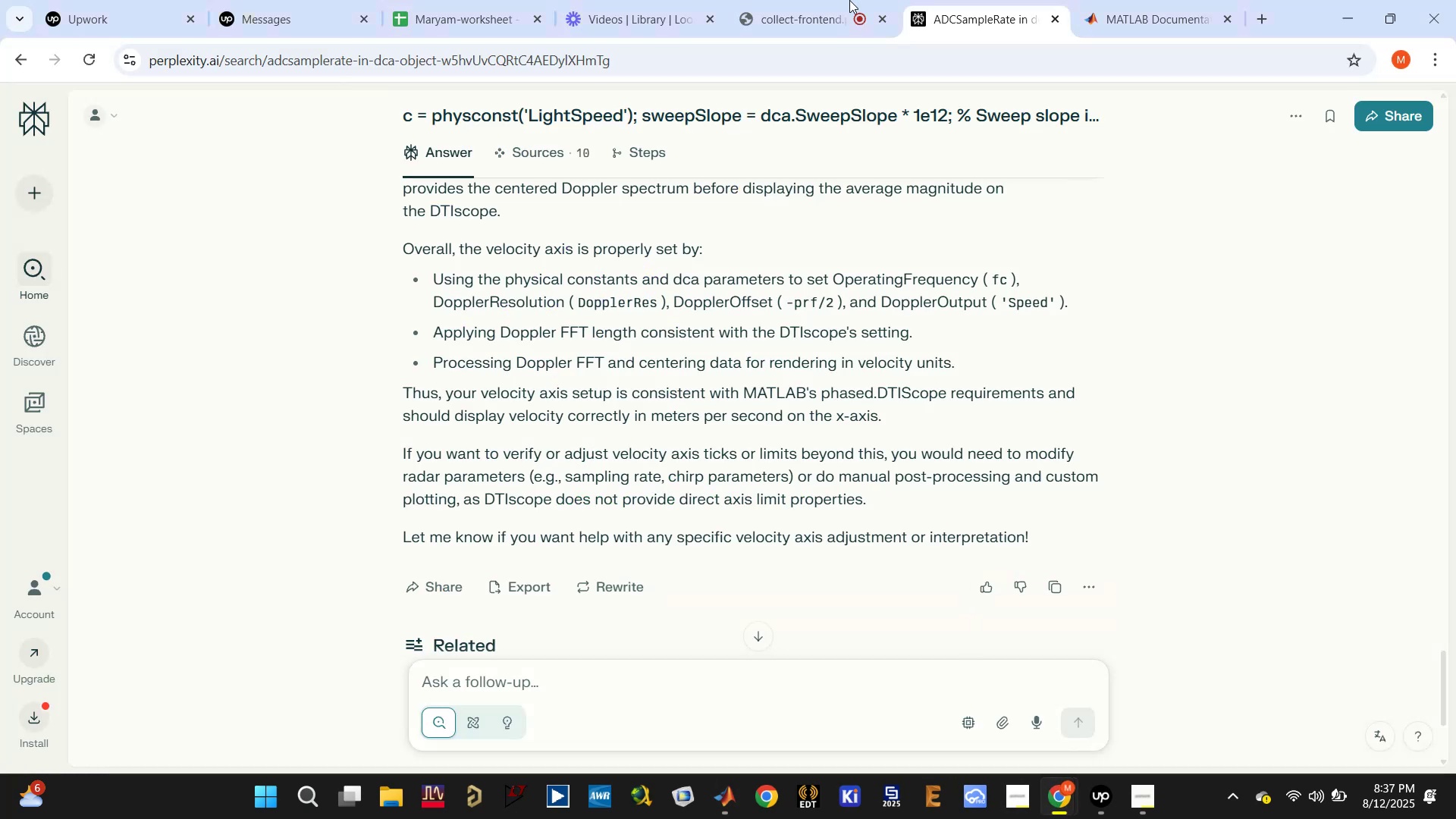 
left_click([790, 0])
 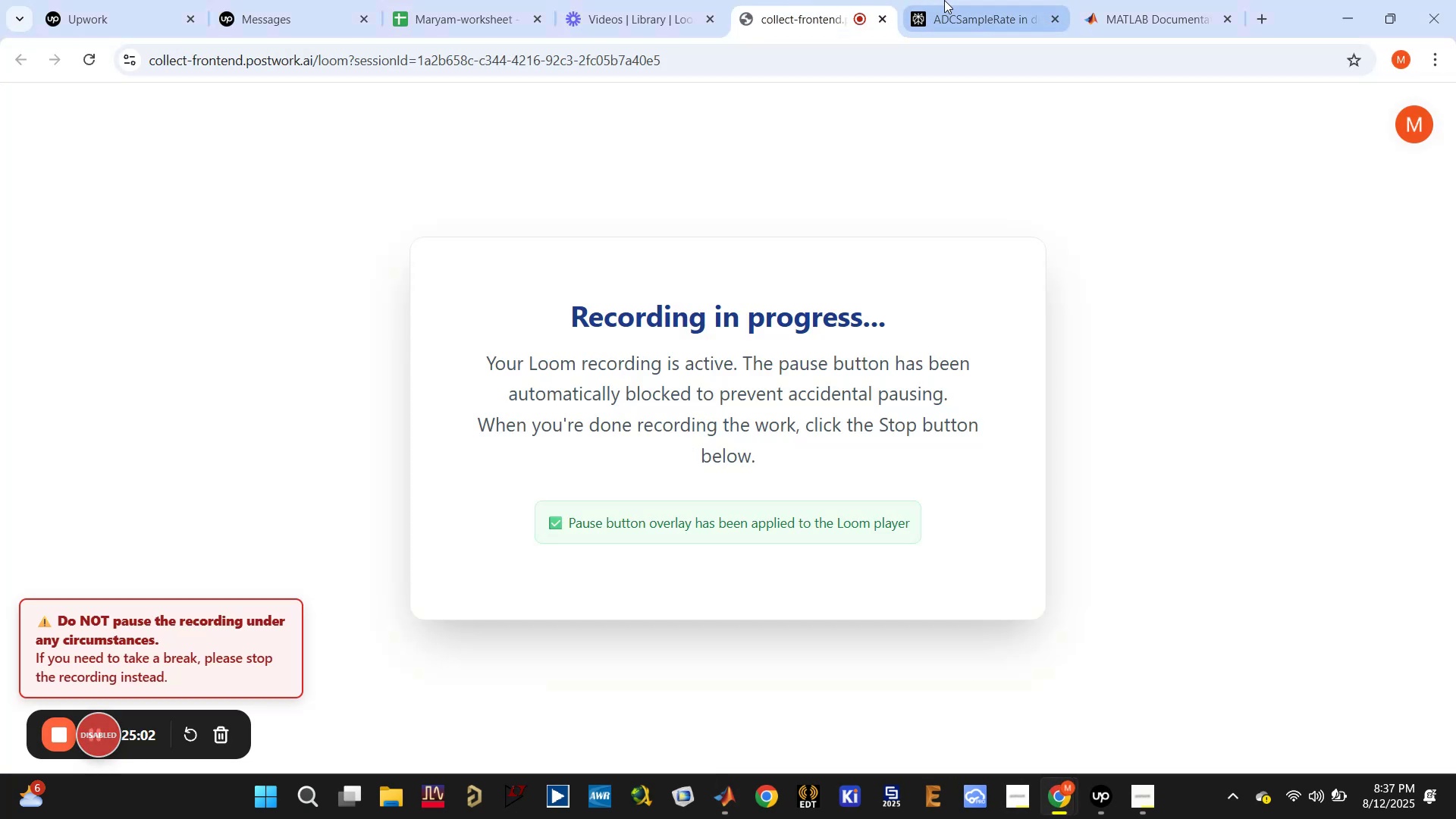 
left_click([944, 0])
 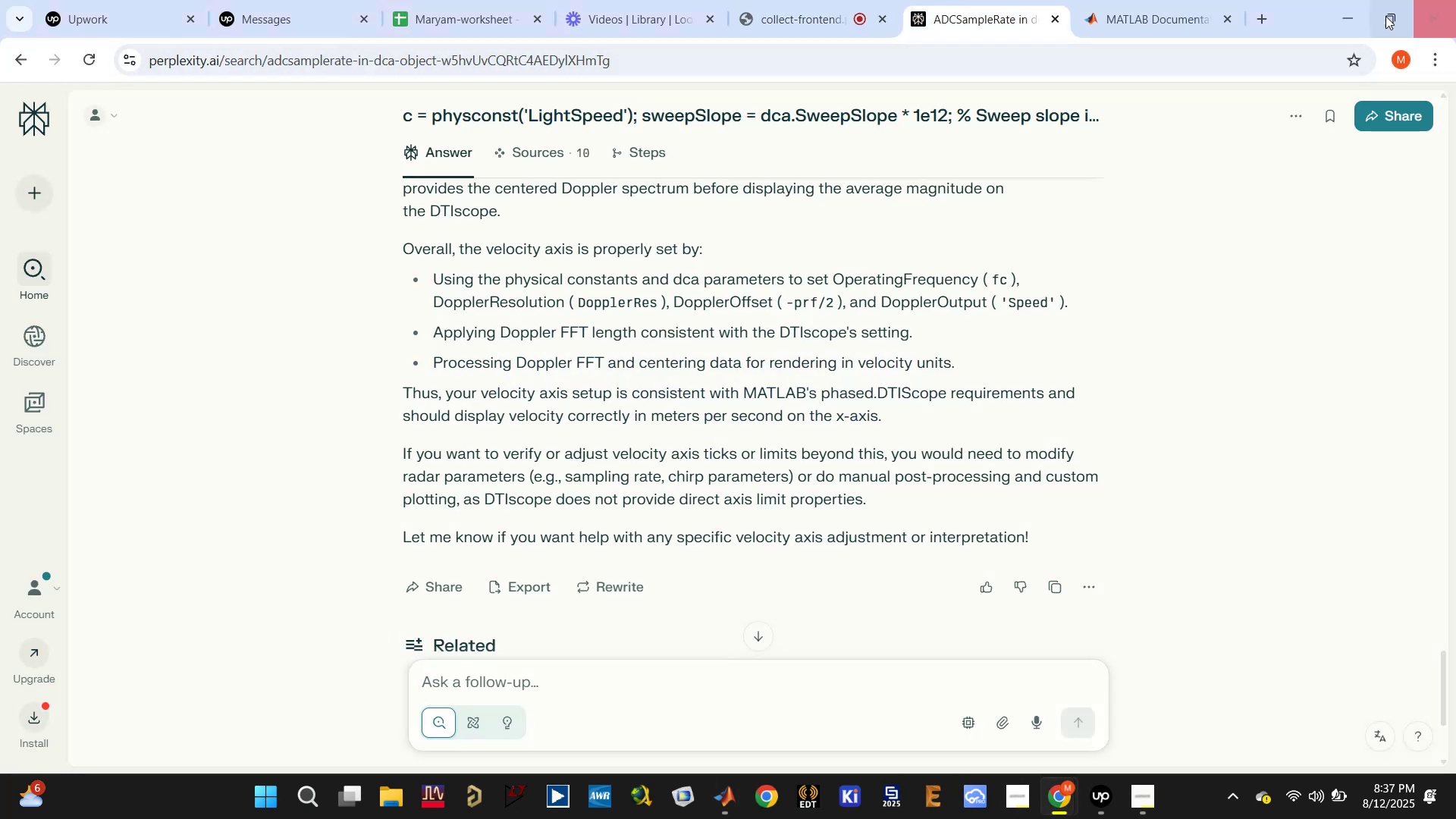 
left_click([1344, 22])
 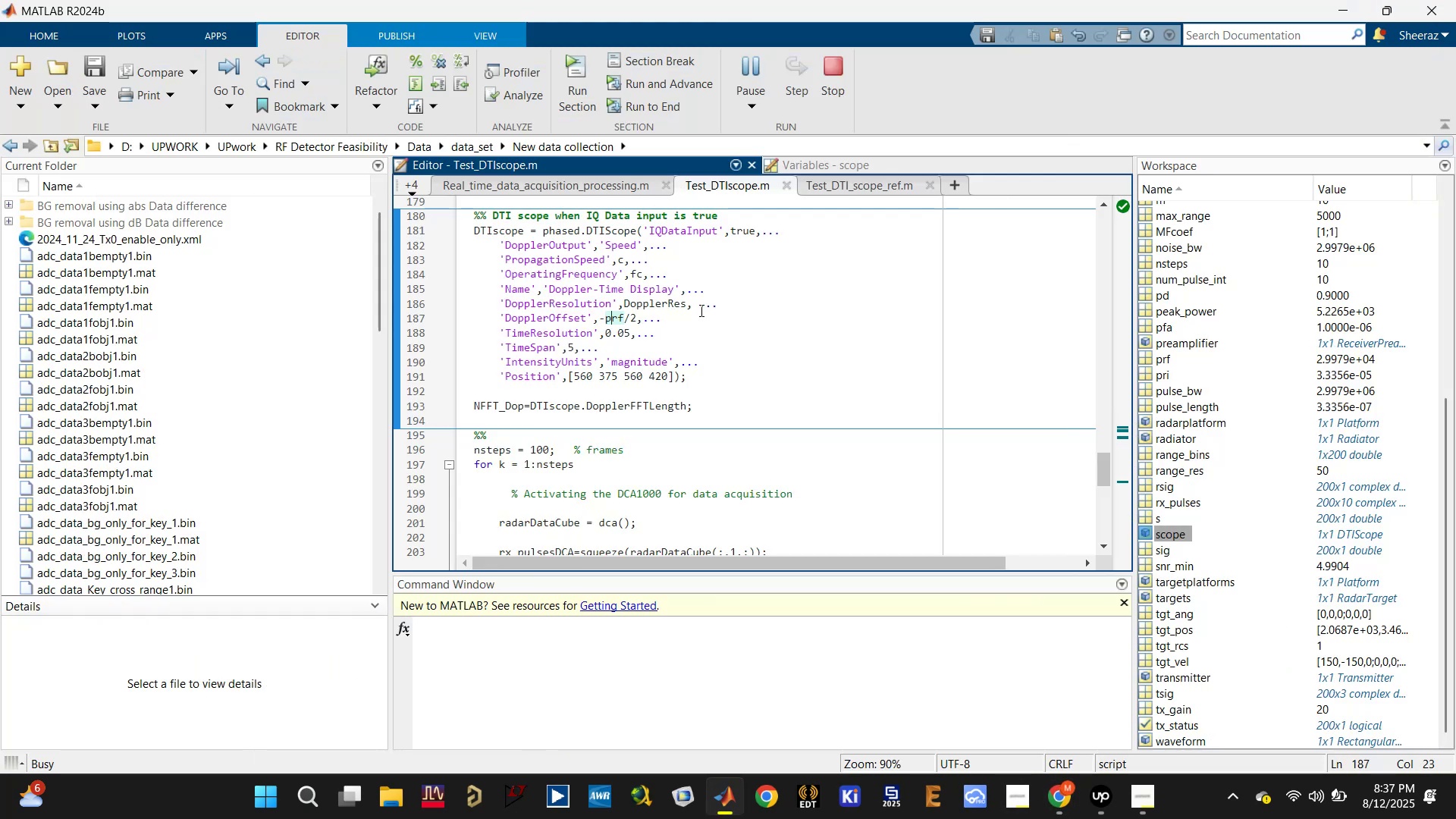 
left_click([711, 318])
 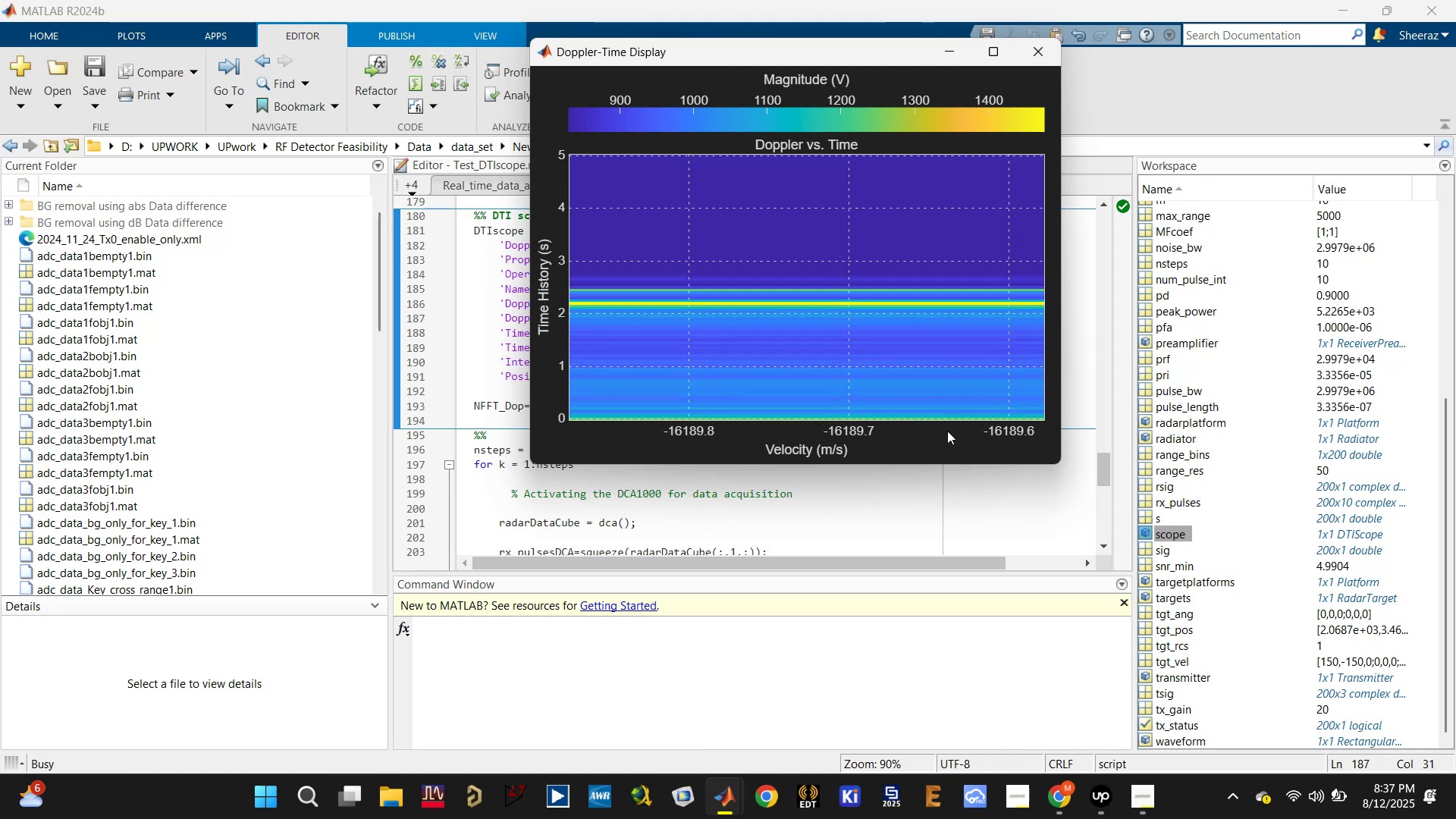 
wait(13.85)
 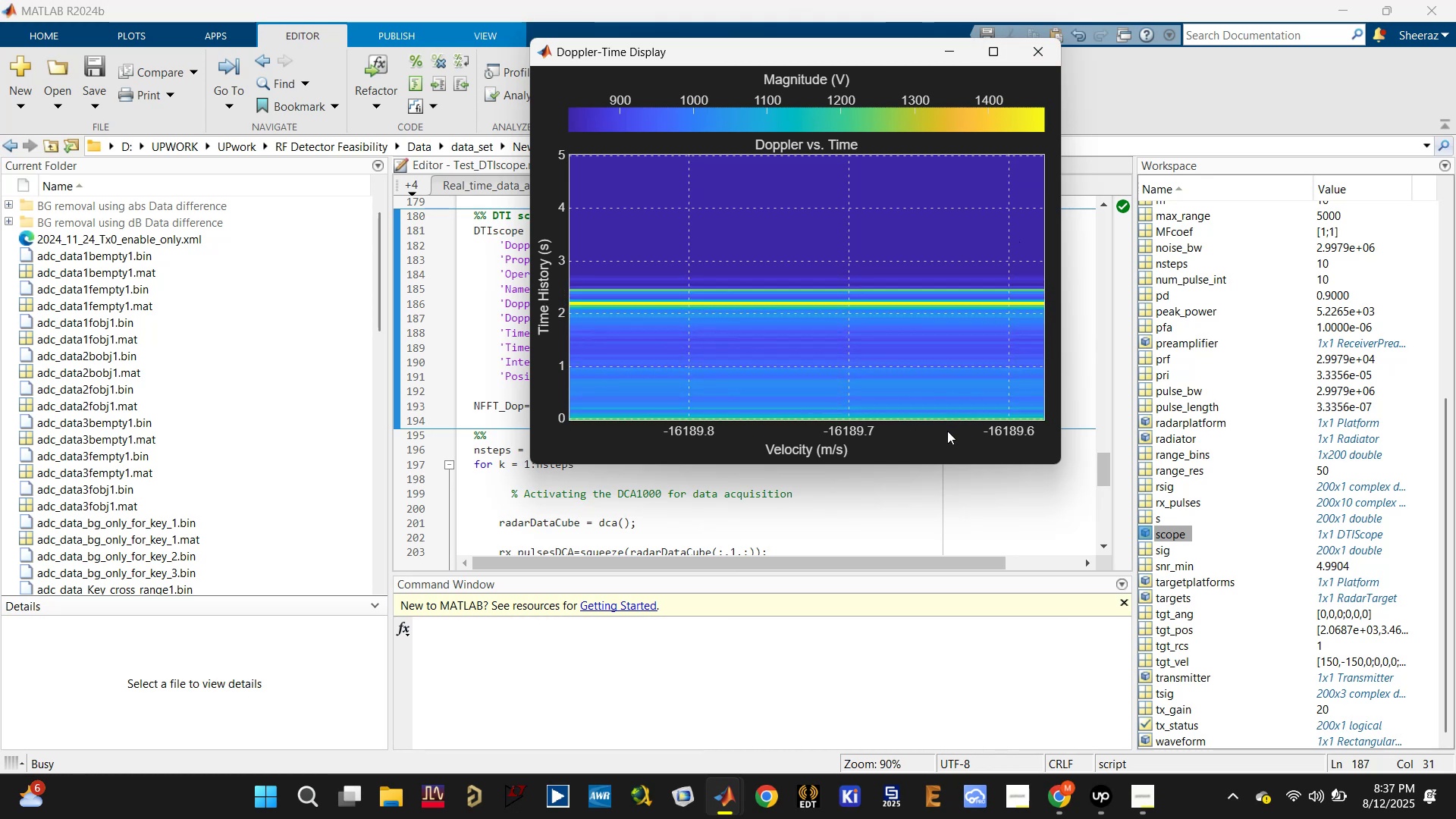 
left_click([1028, 52])
 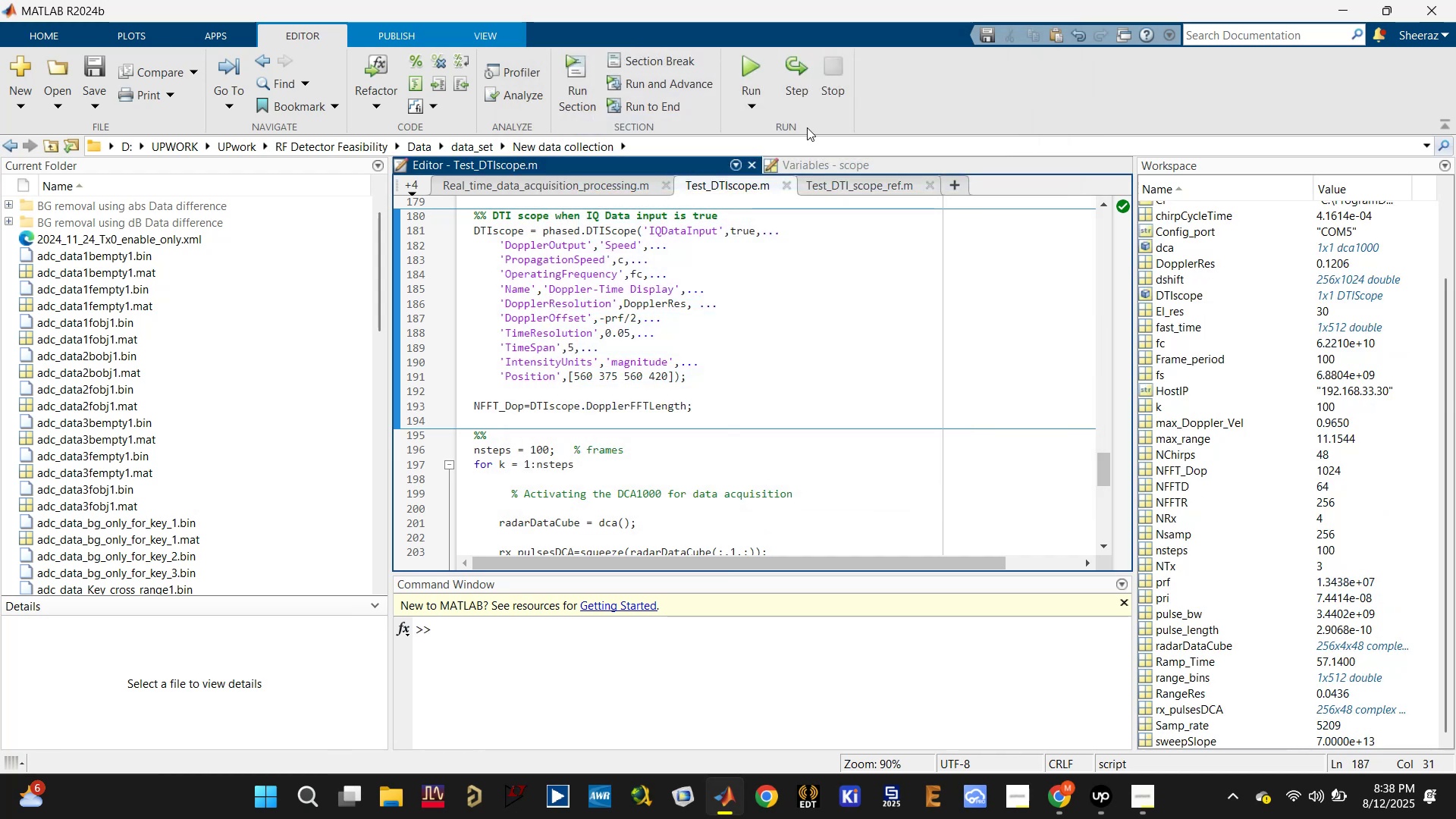 
scroll: coordinate [750, 440], scroll_direction: down, amount: 6.0
 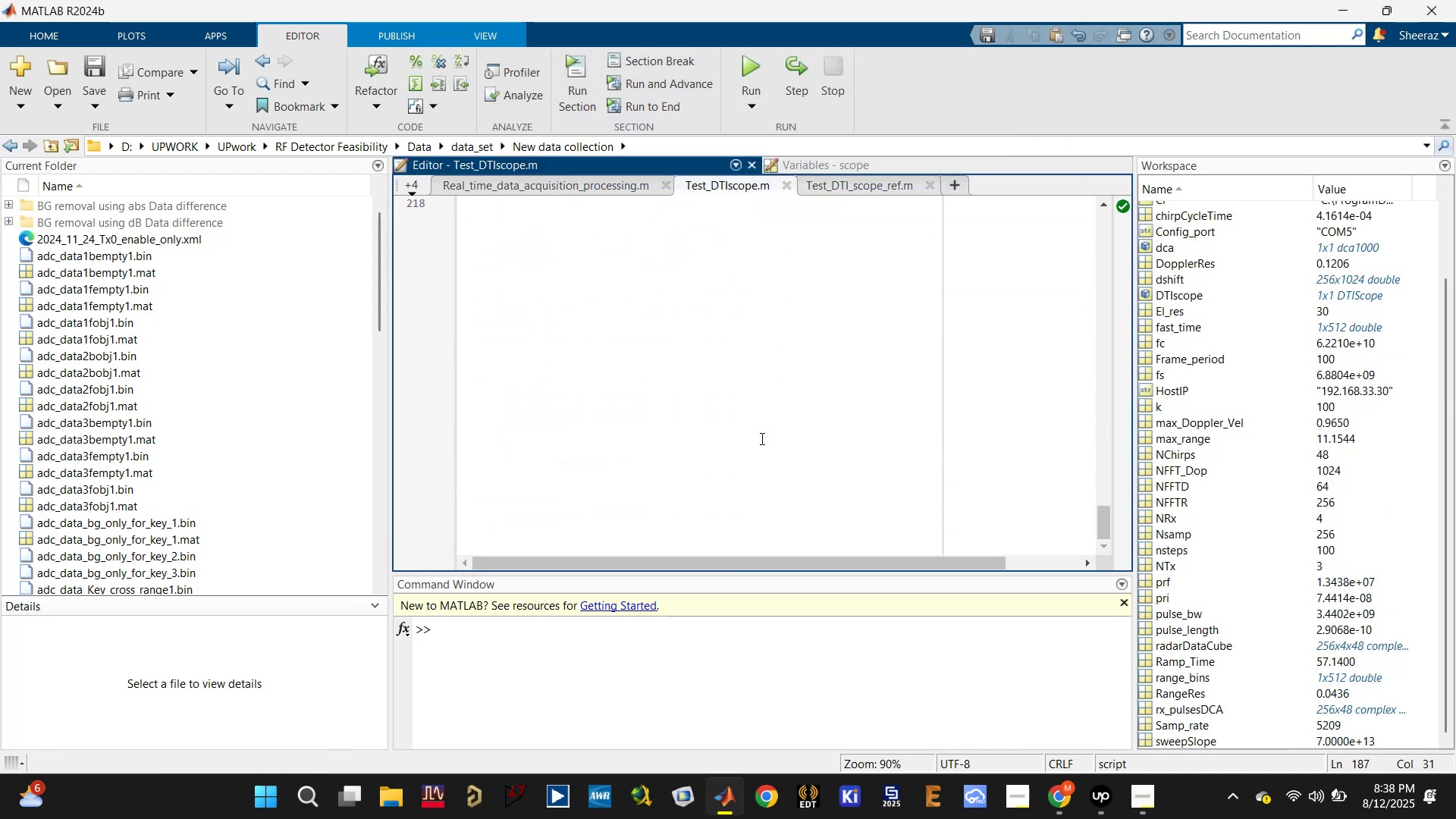 
scroll: coordinate [761, 435], scroll_direction: up, amount: 5.0
 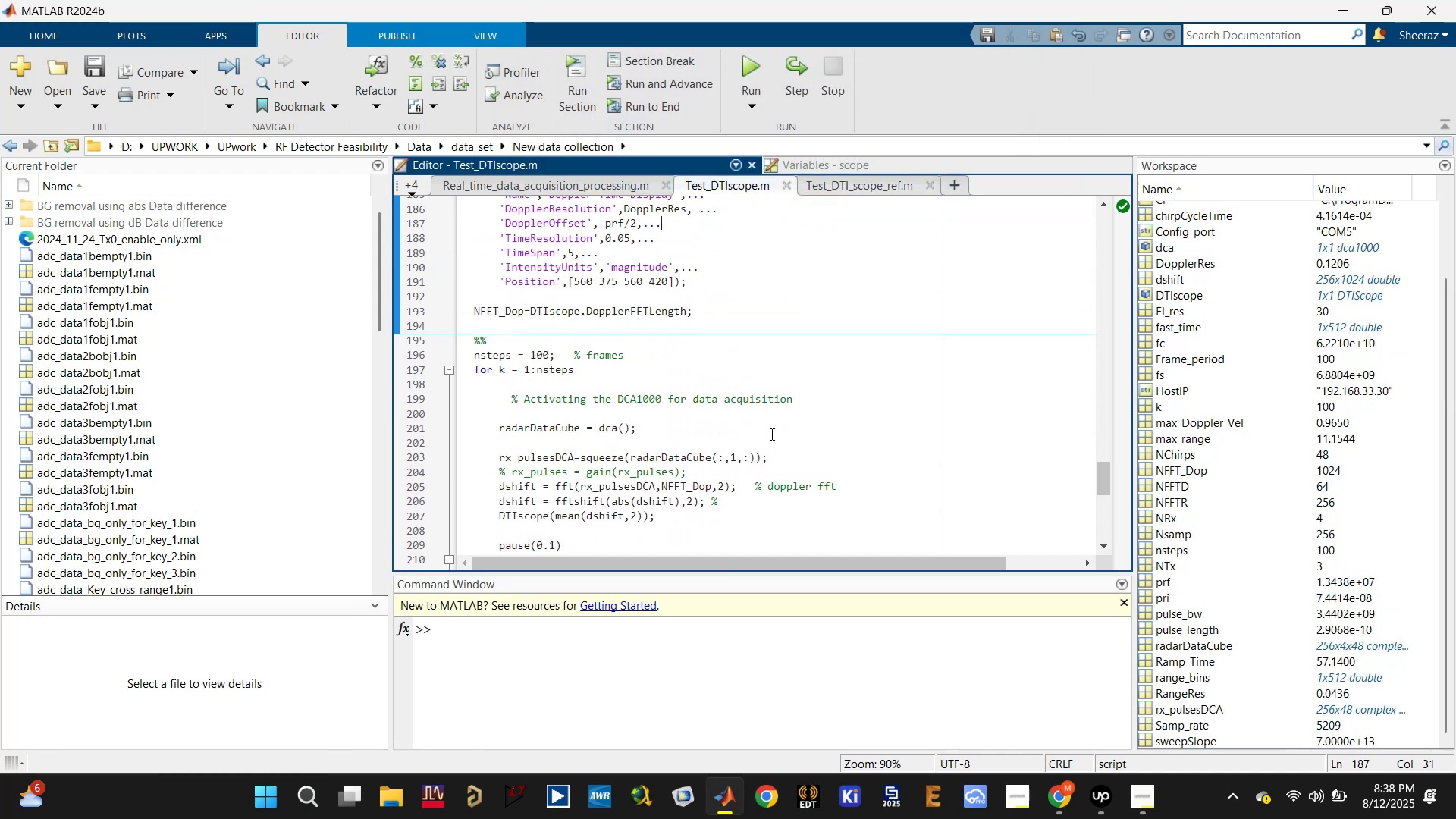 
left_click([770, 433])
 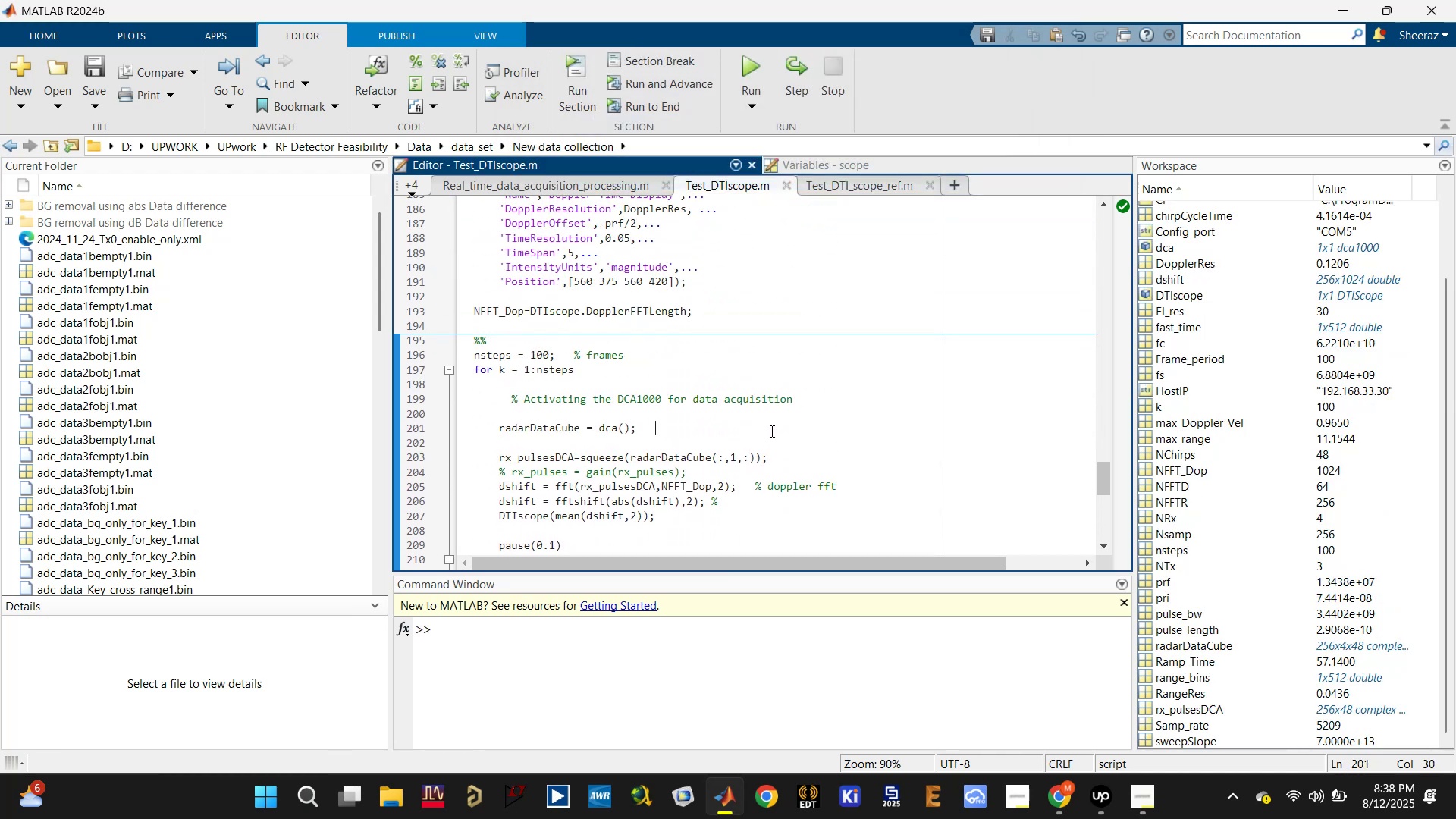 
left_click([767, 428])
 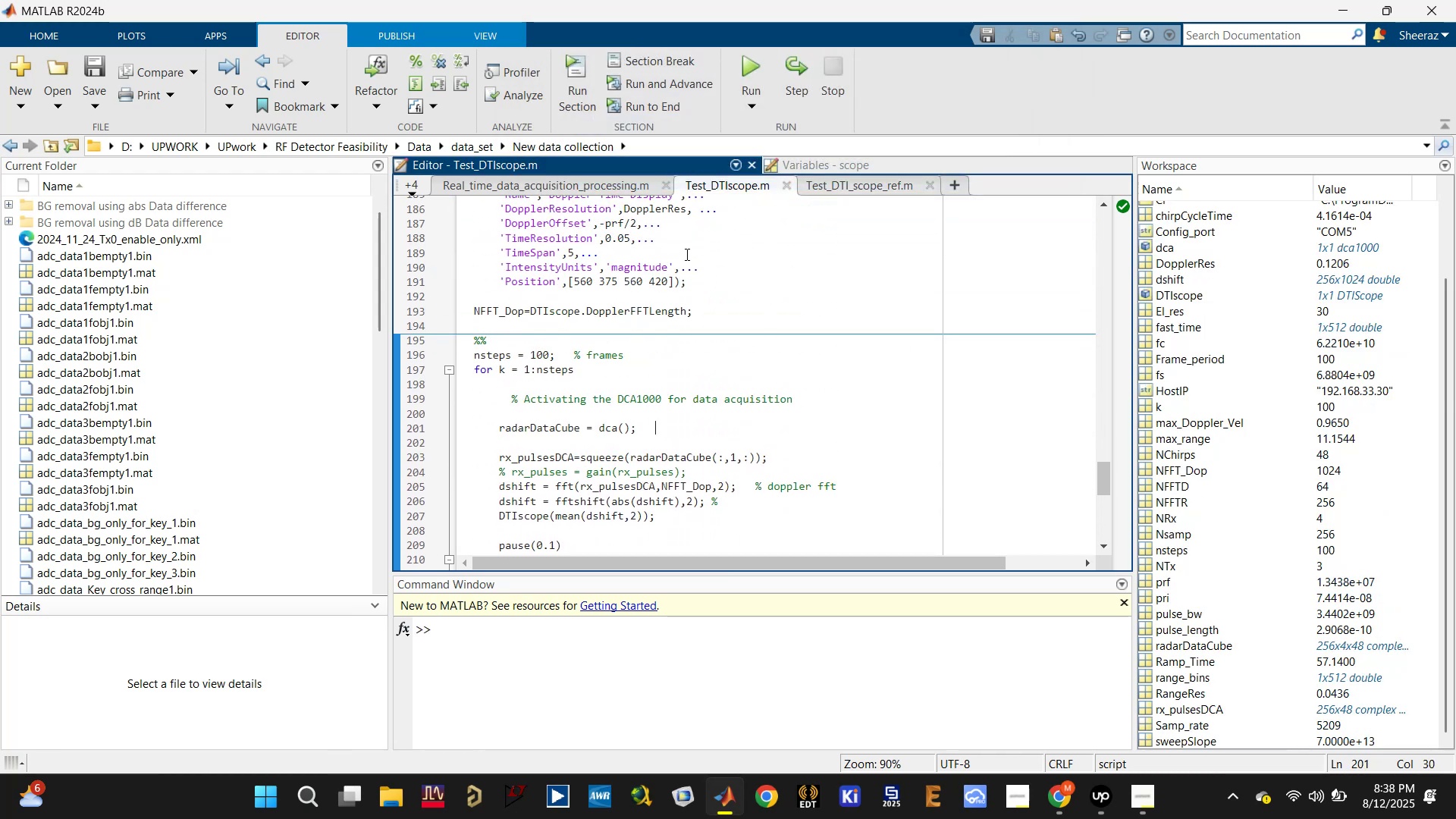 
wait(5.15)
 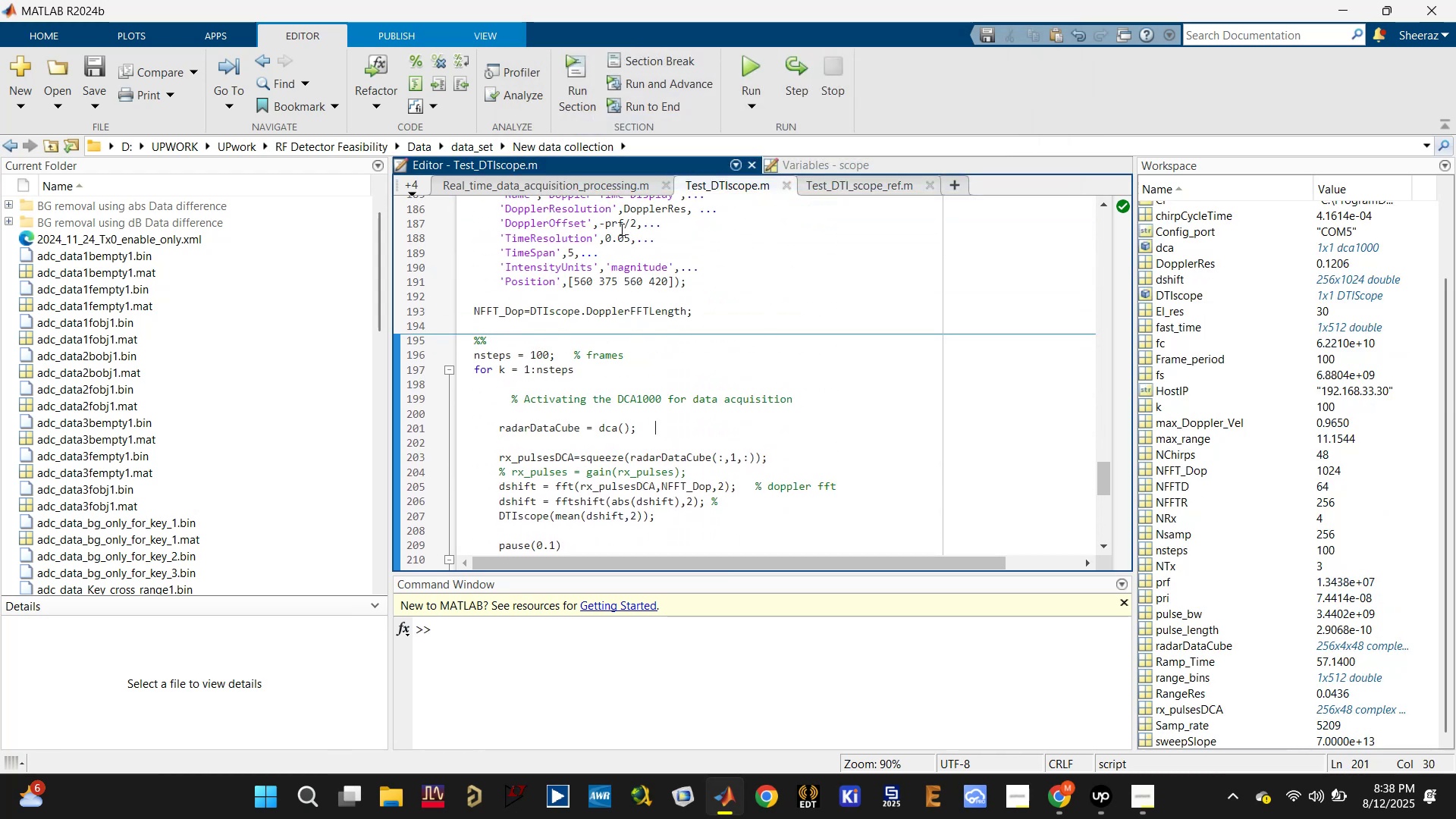 
double_click([1163, 293])
 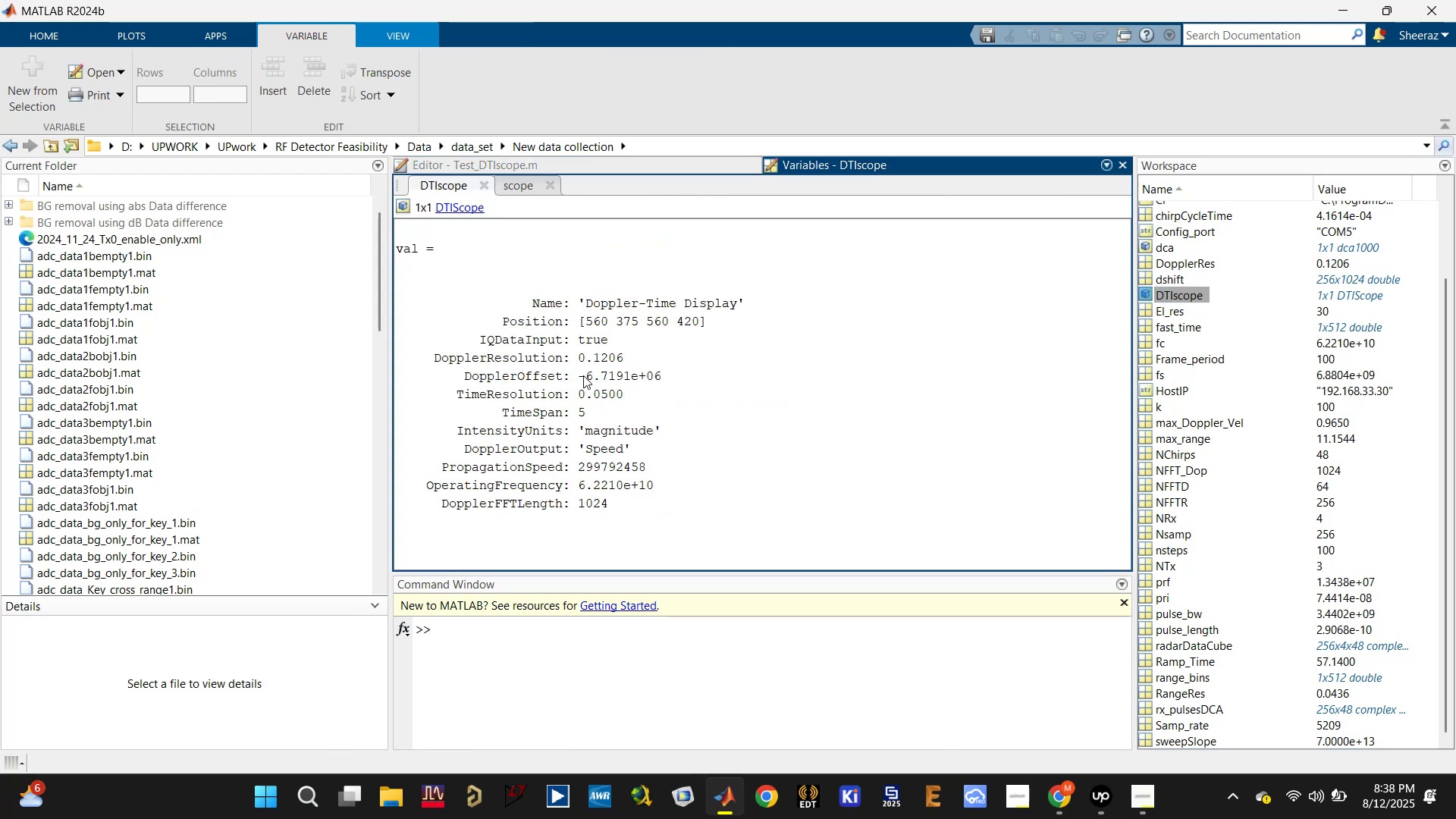 
left_click_drag(start_coordinate=[581, 377], to_coordinate=[685, 374])
 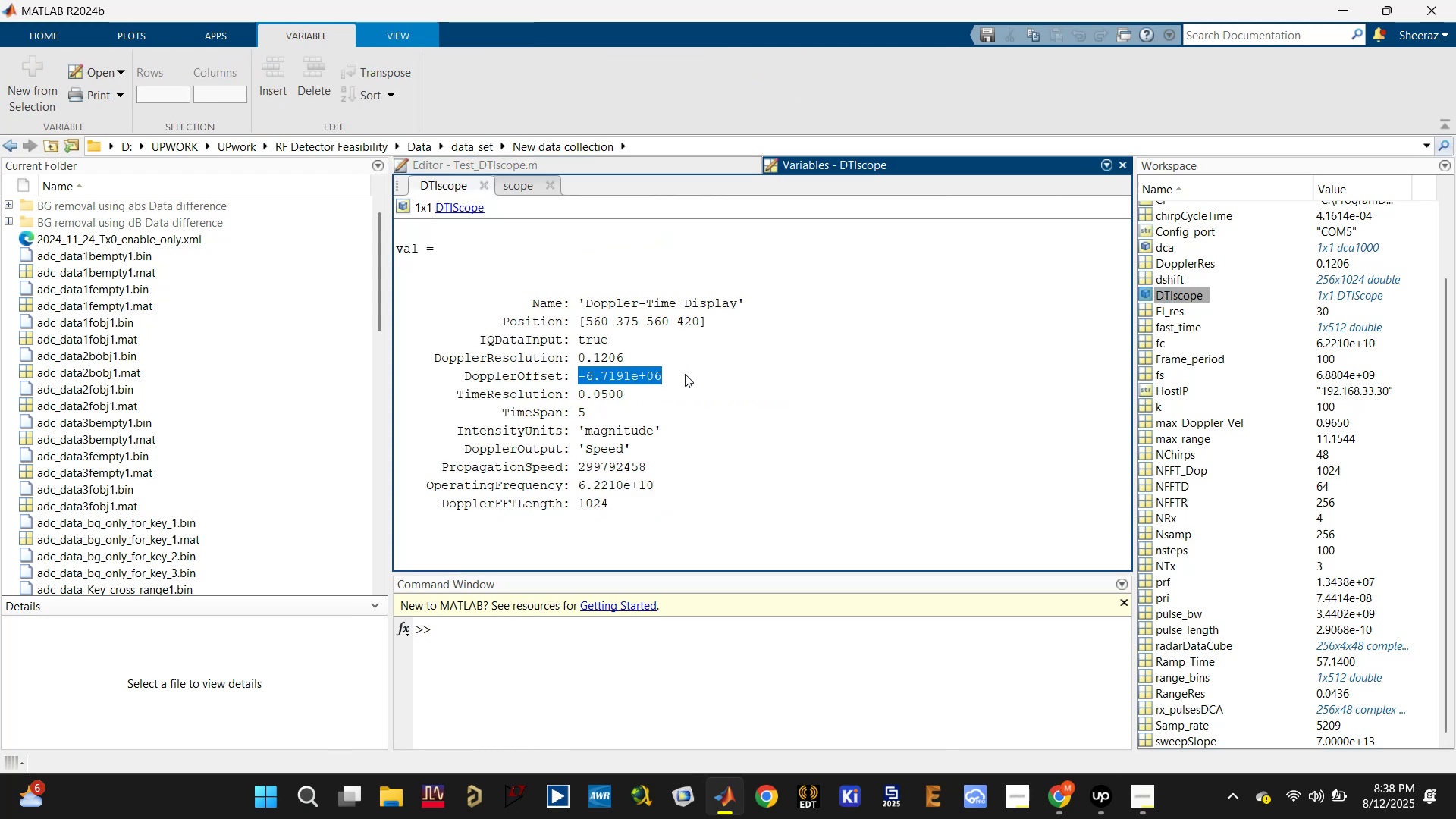 
key(Control+C)
 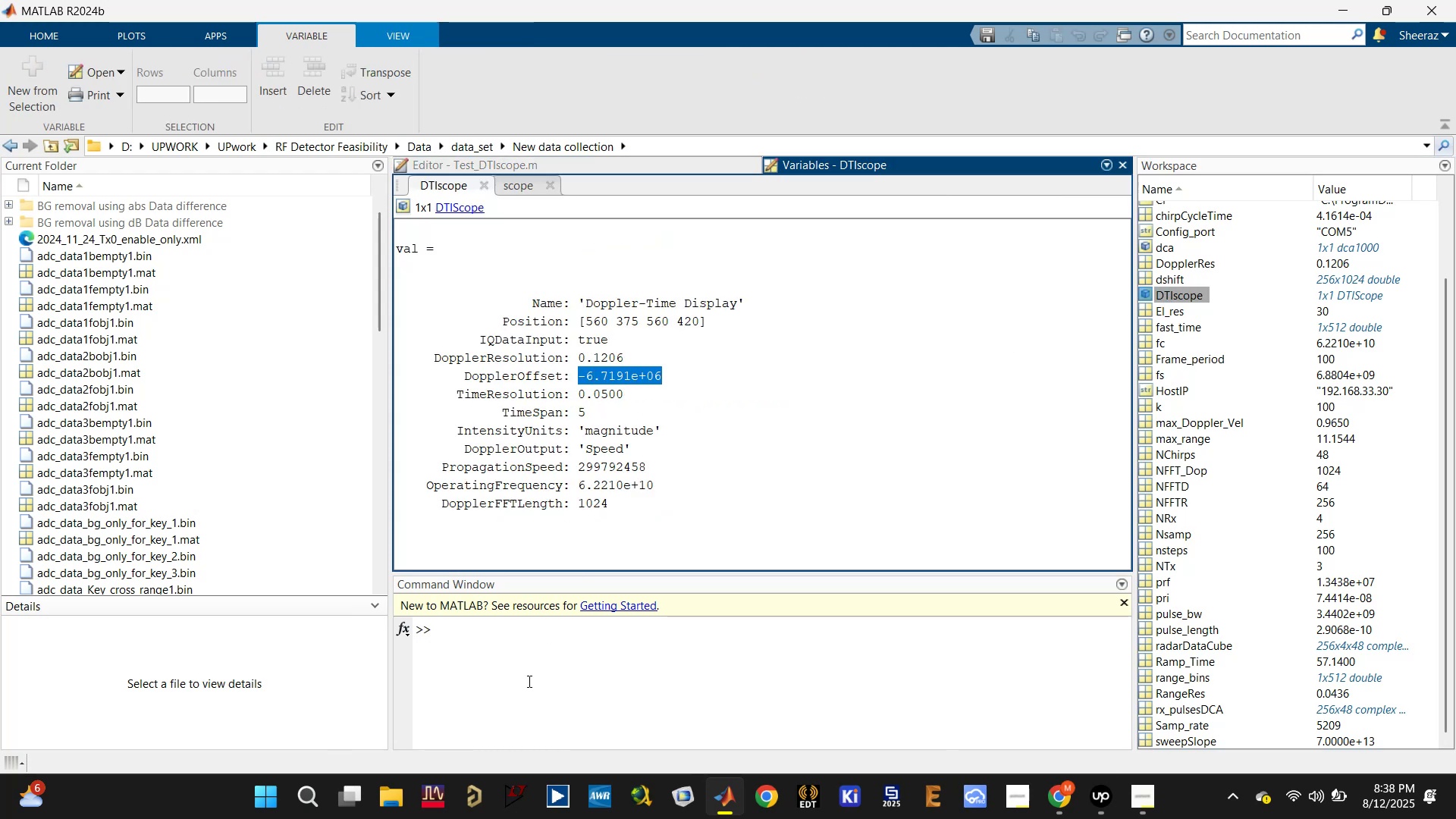 
key(Control+ControlLeft)
 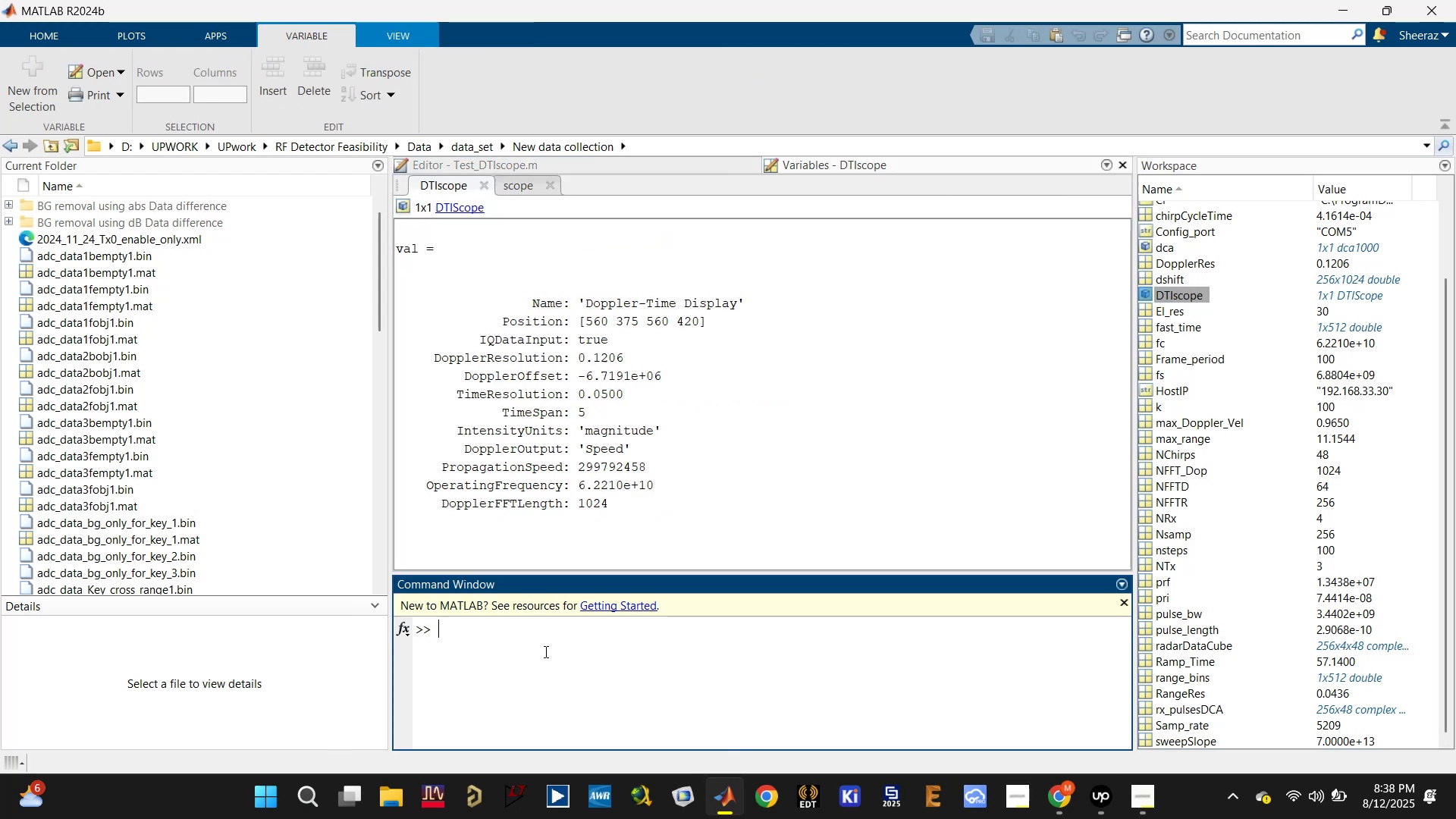 
key(Control+V)
 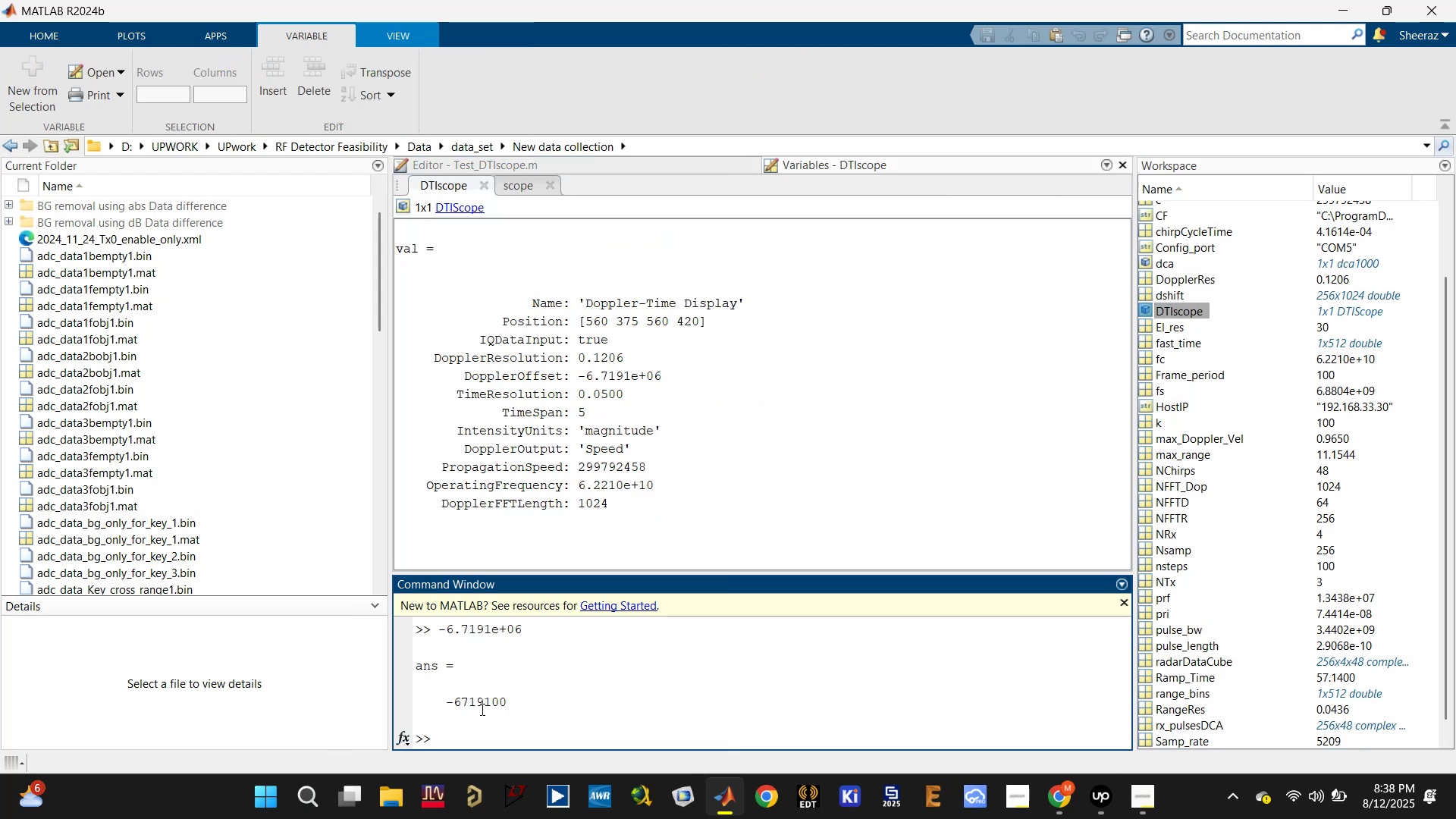 
left_click([479, 701])
 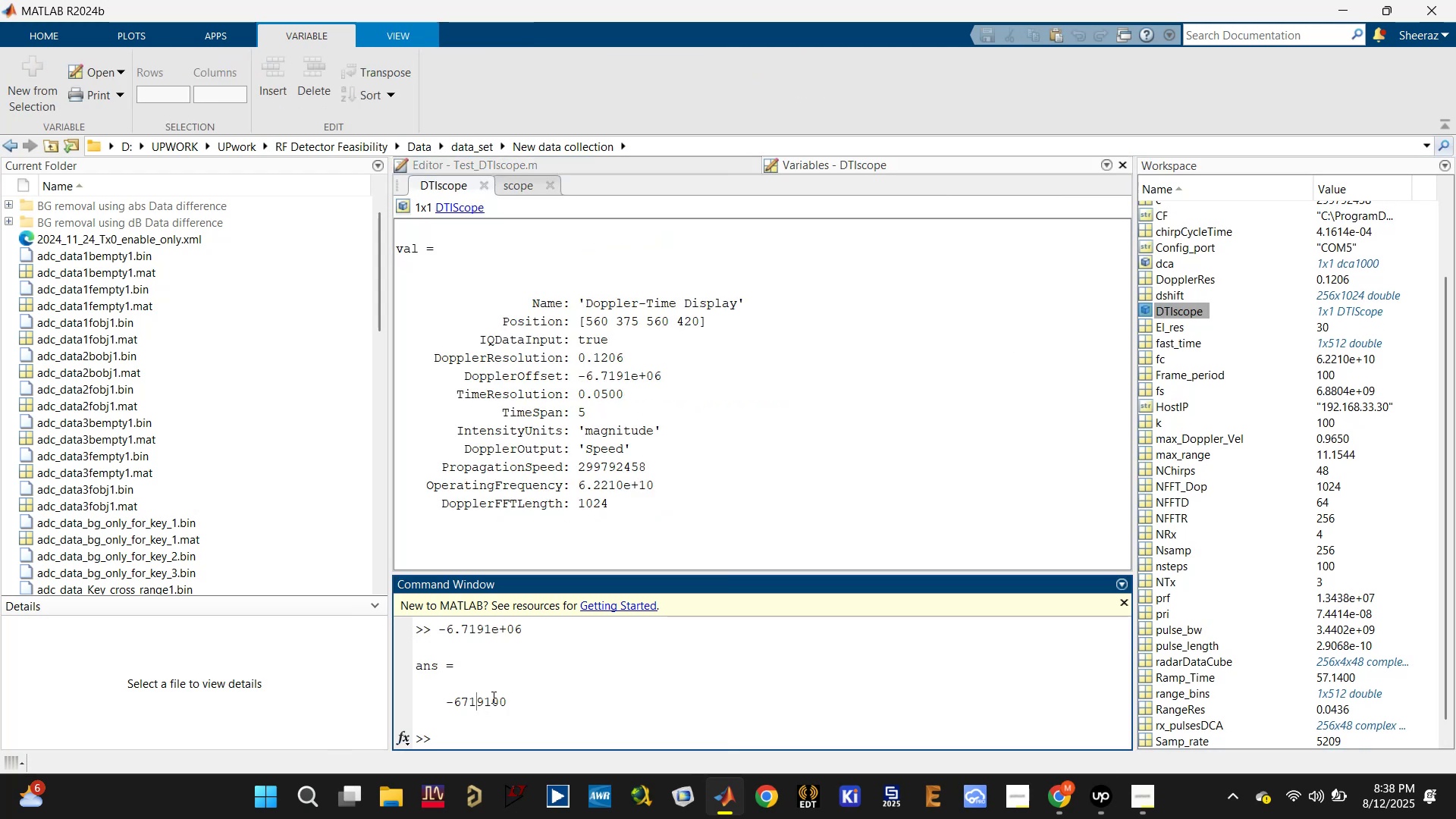 
left_click([487, 697])
 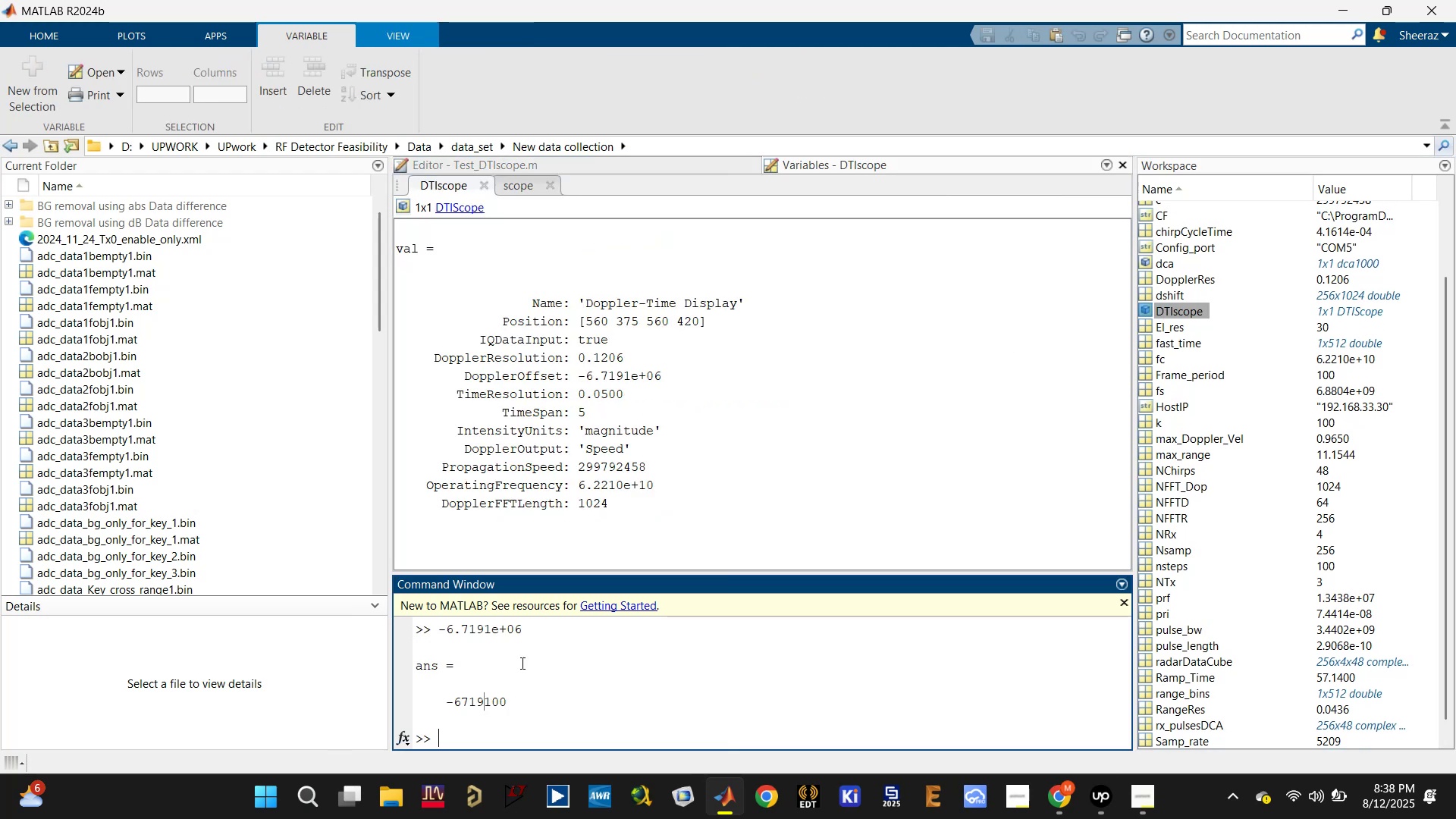 
left_click_drag(start_coordinate=[579, 358], to_coordinate=[643, 350])
 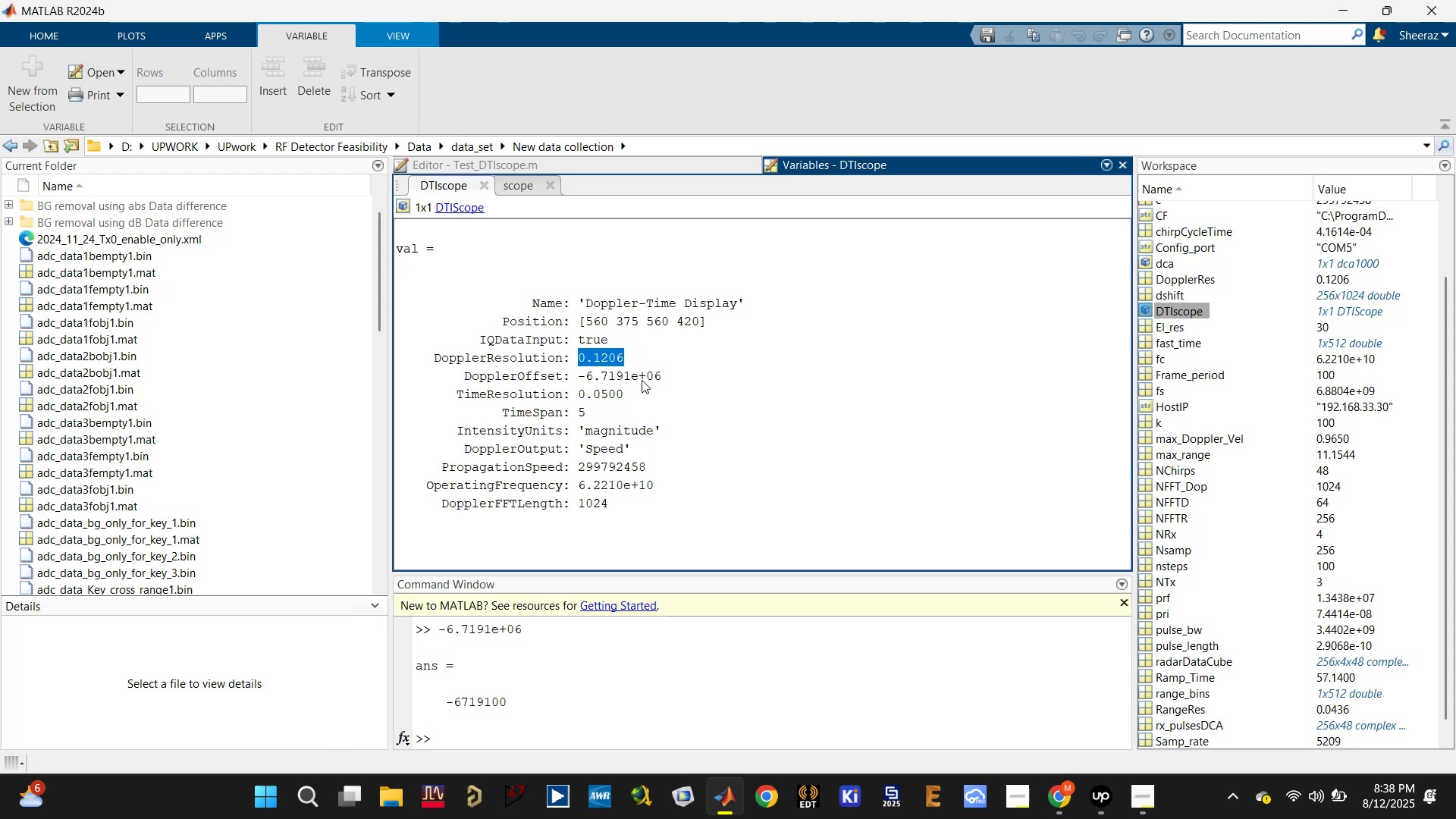 
left_click([646, 166])
 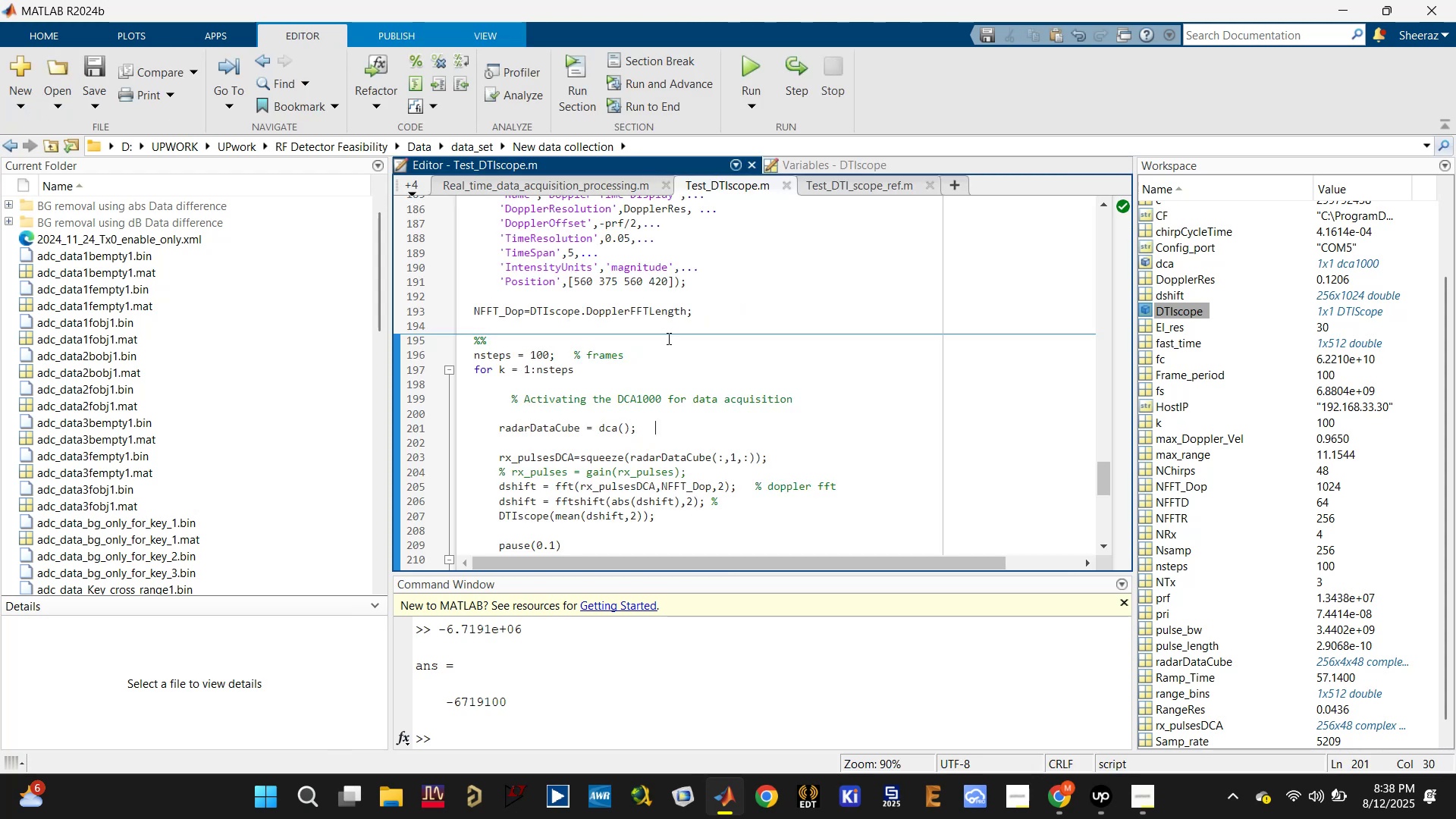 
scroll: coordinate [672, 383], scroll_direction: up, amount: 8.0
 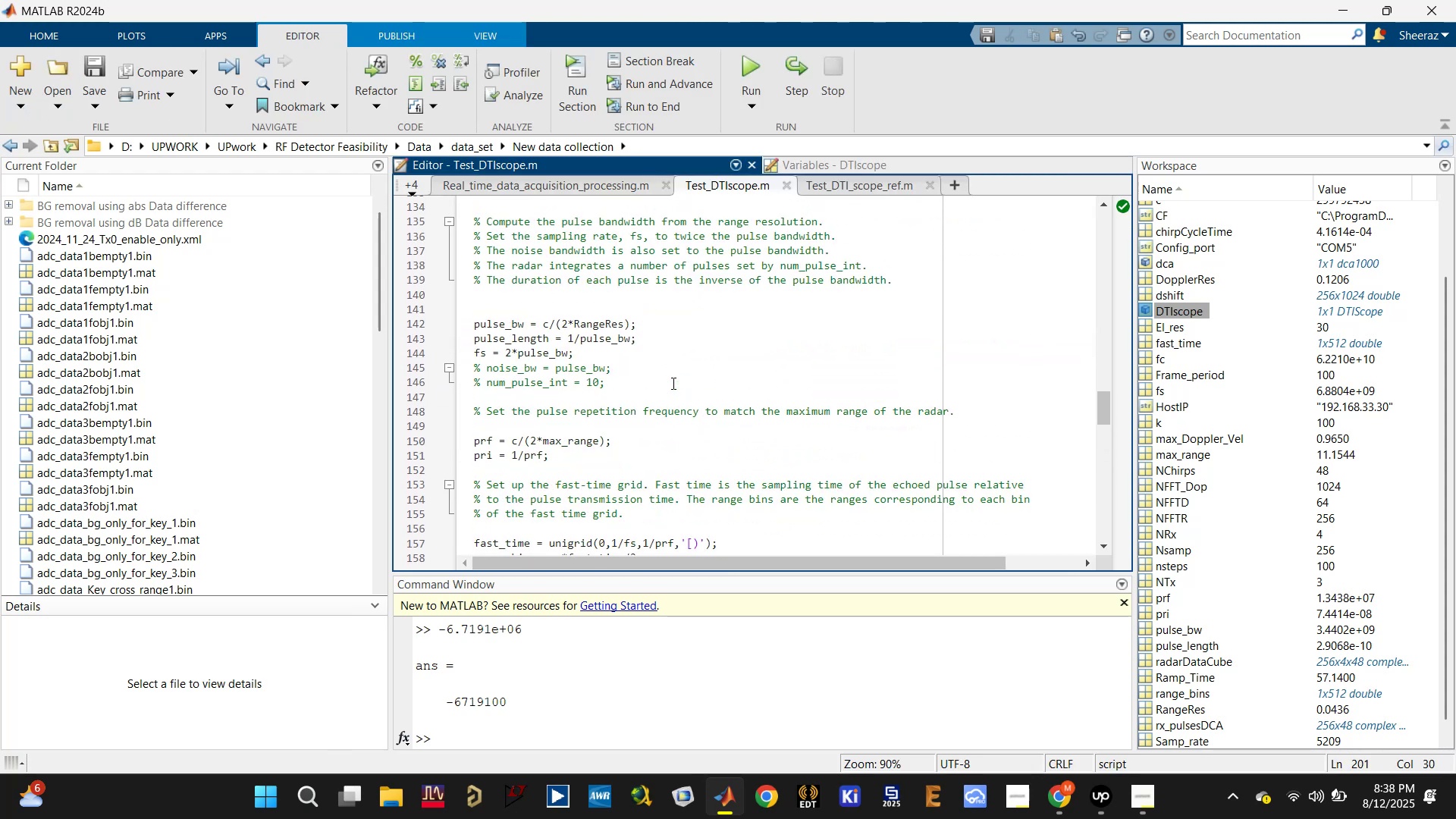 
scroll: coordinate [672, 383], scroll_direction: none, amount: 0.0
 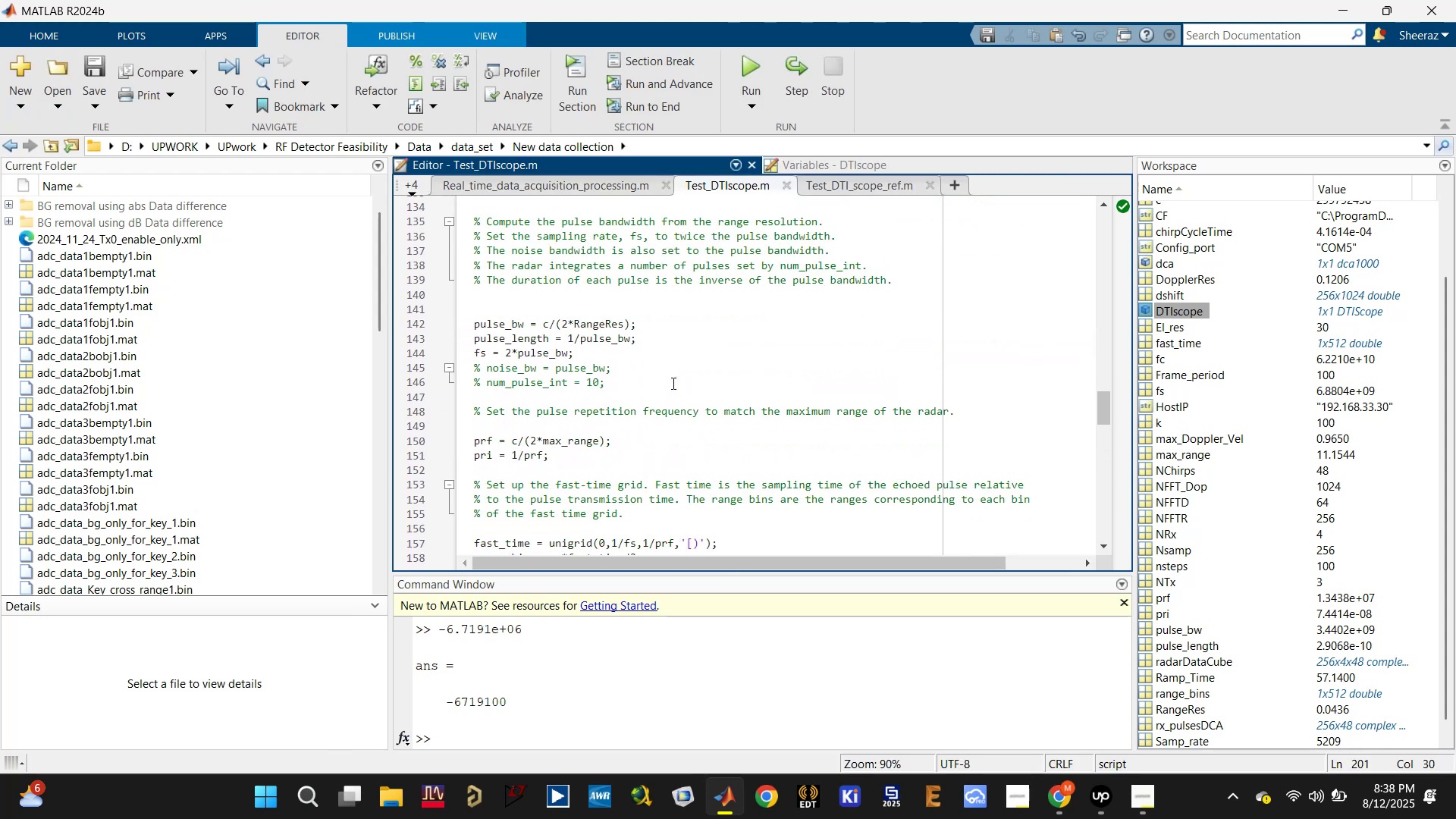 
scroll: coordinate [672, 383], scroll_direction: down, amount: 1.0
 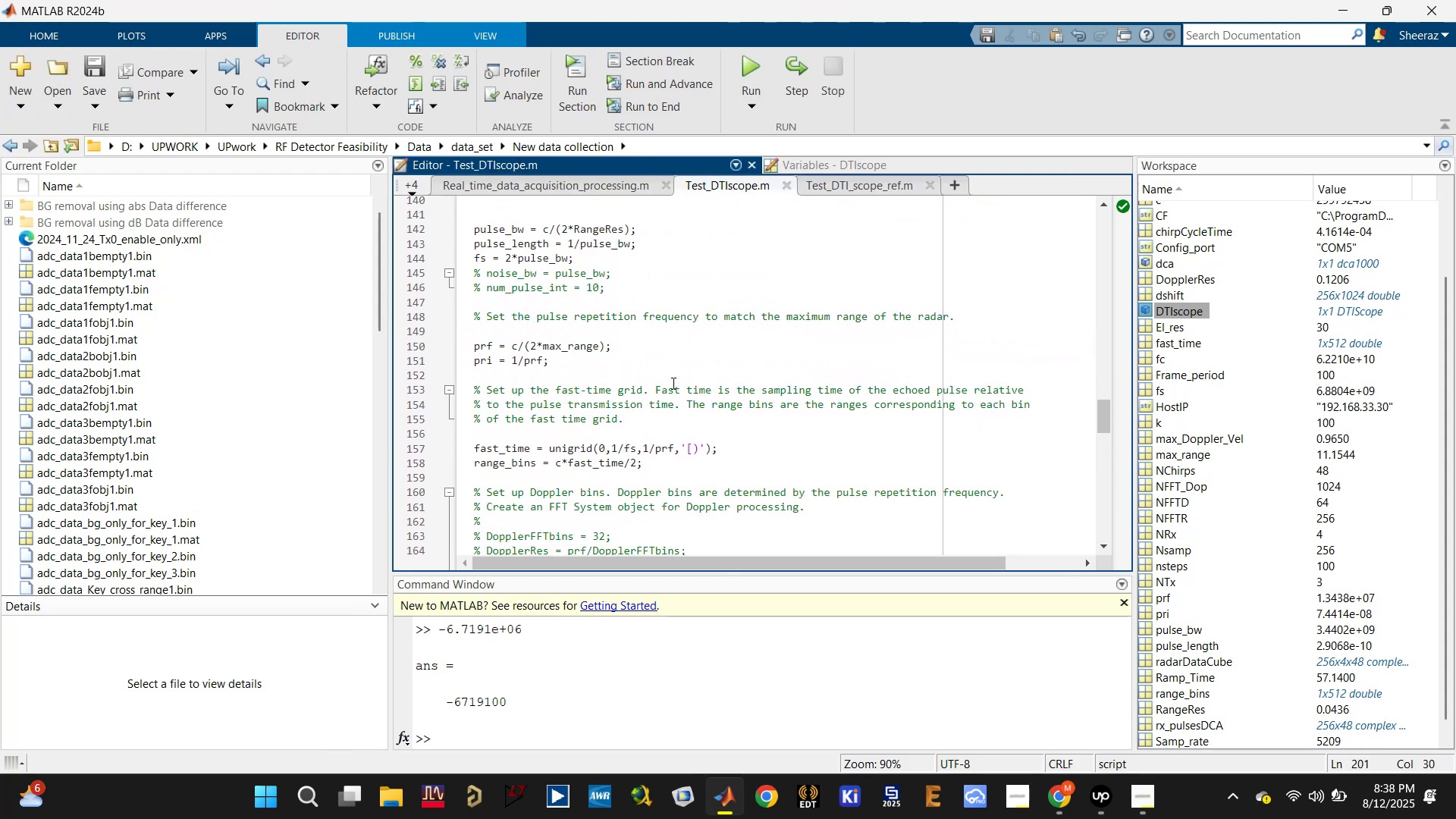 
scroll: coordinate [661, 249], scroll_direction: up, amount: 4.0
 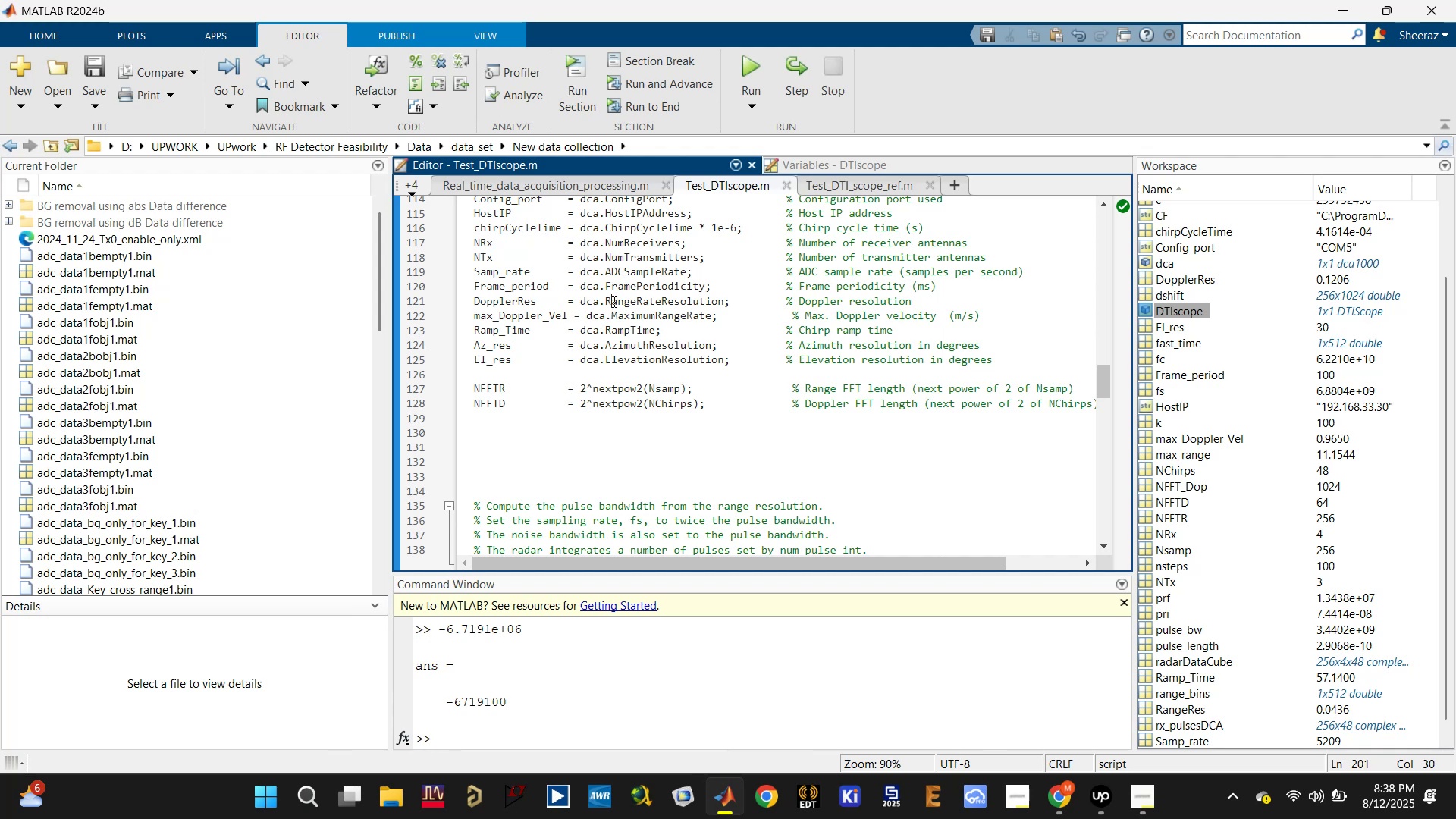 
double_click([635, 300])
 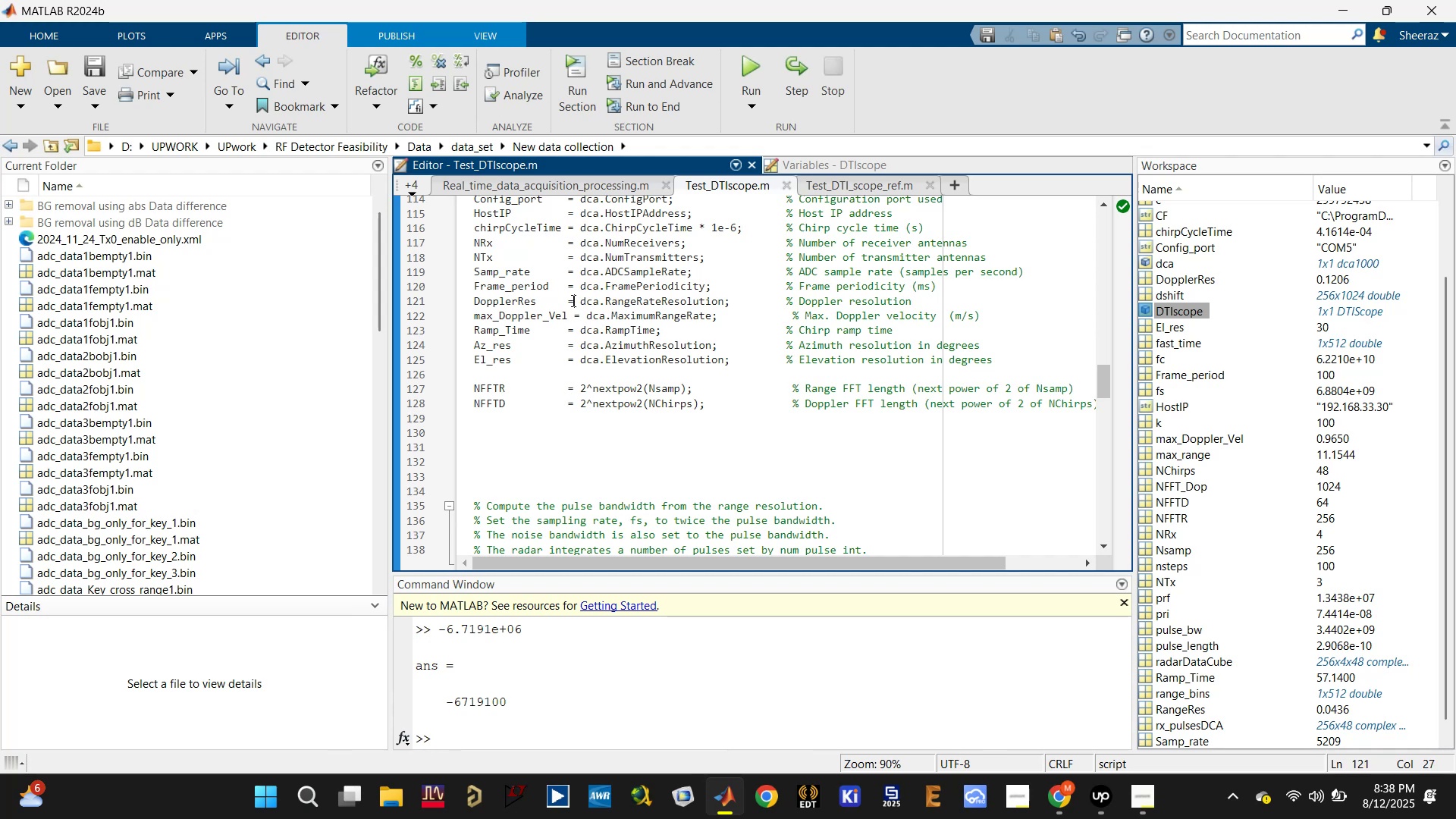 
double_click([605, 294])
 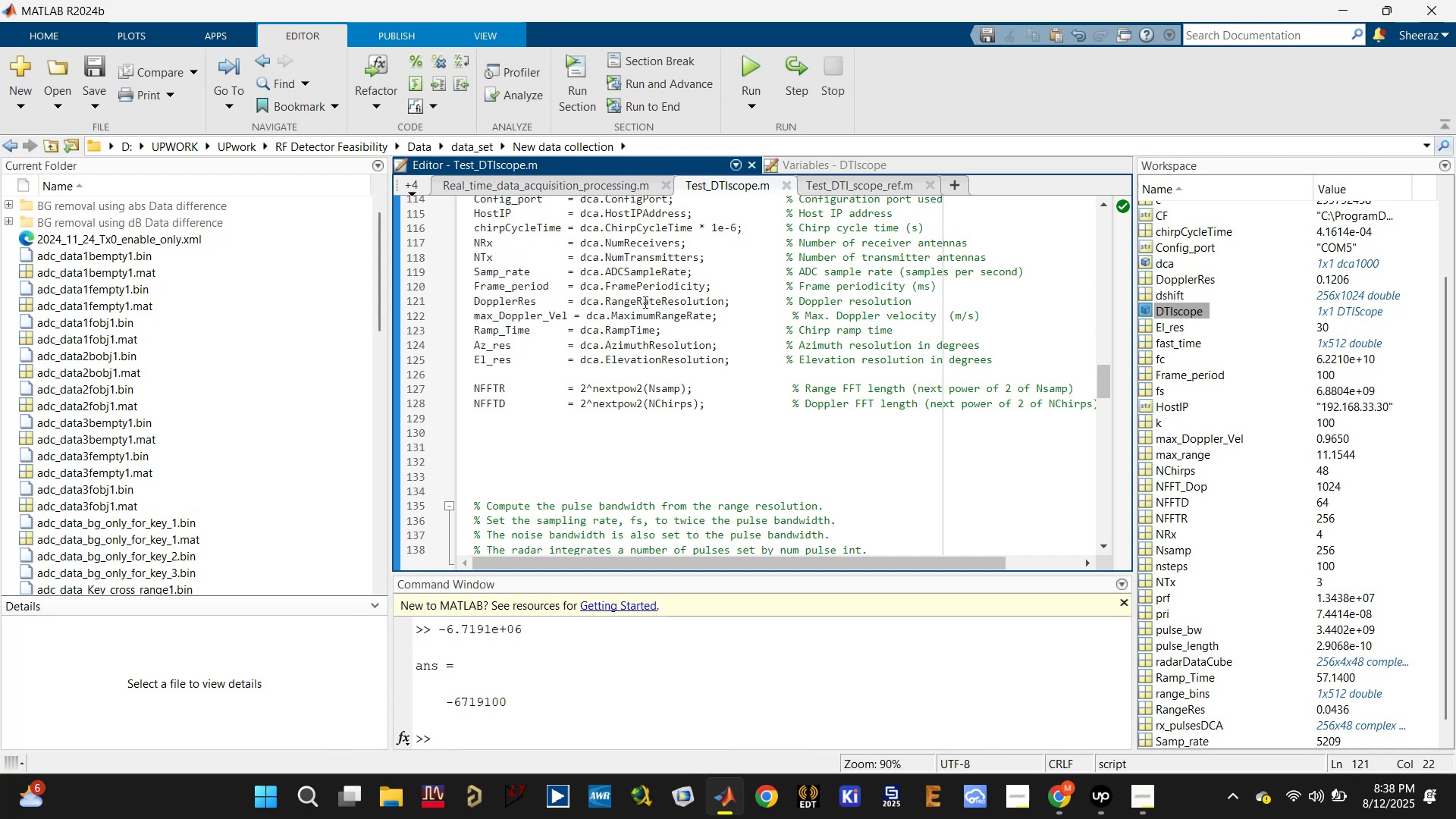 
double_click([644, 302])
 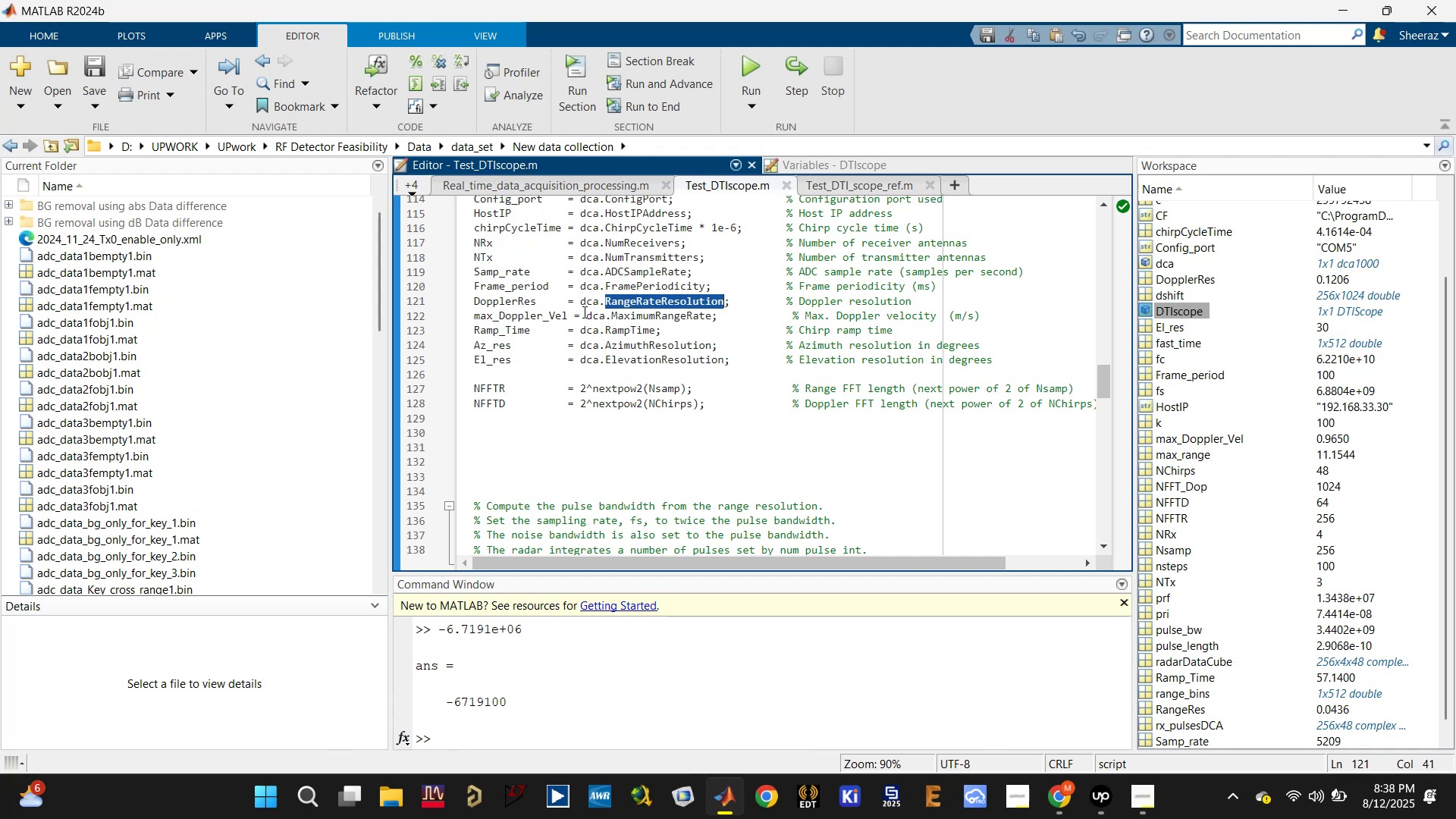 
key(Control+ControlLeft)
 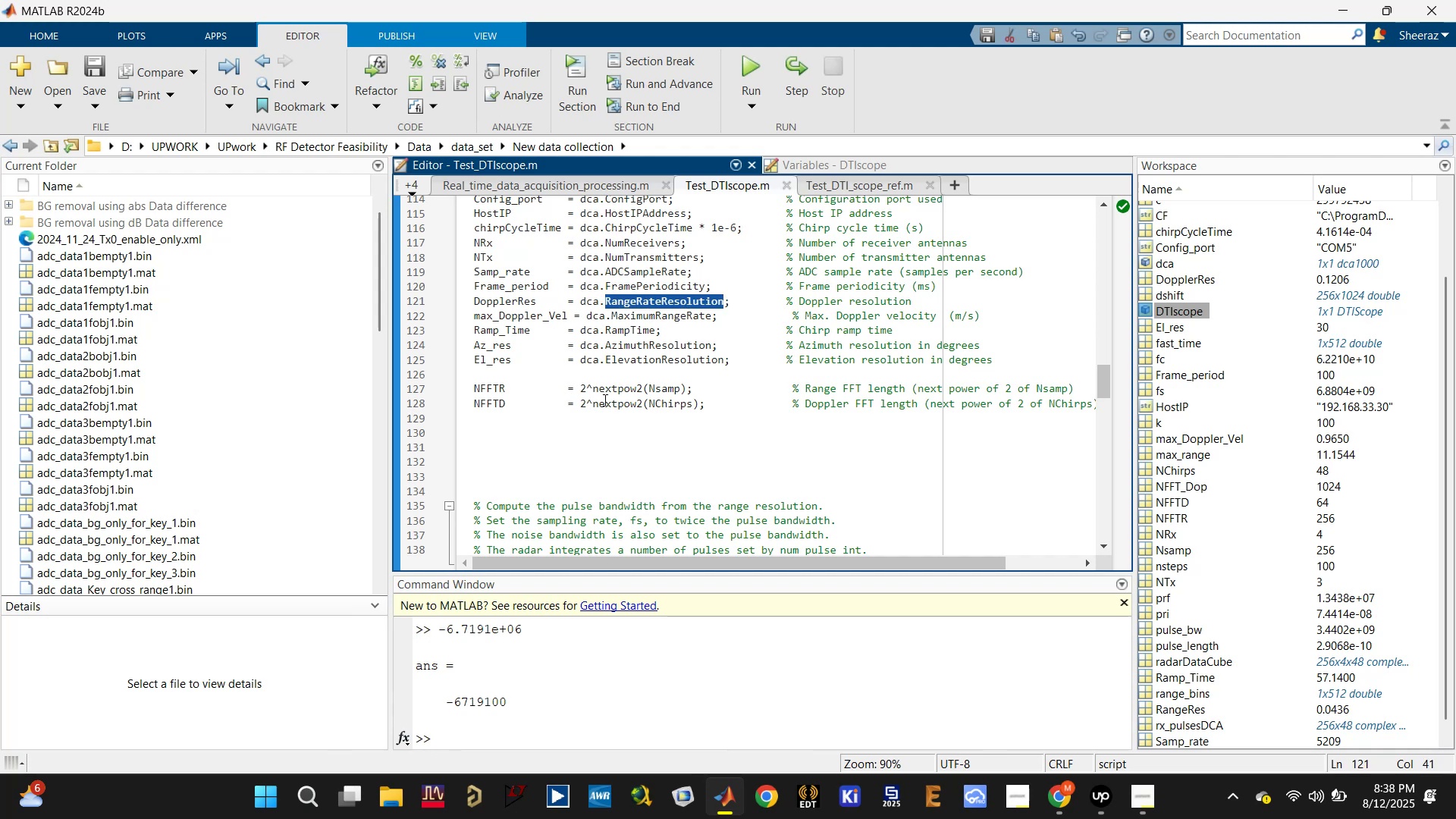 
key(Control+C)
 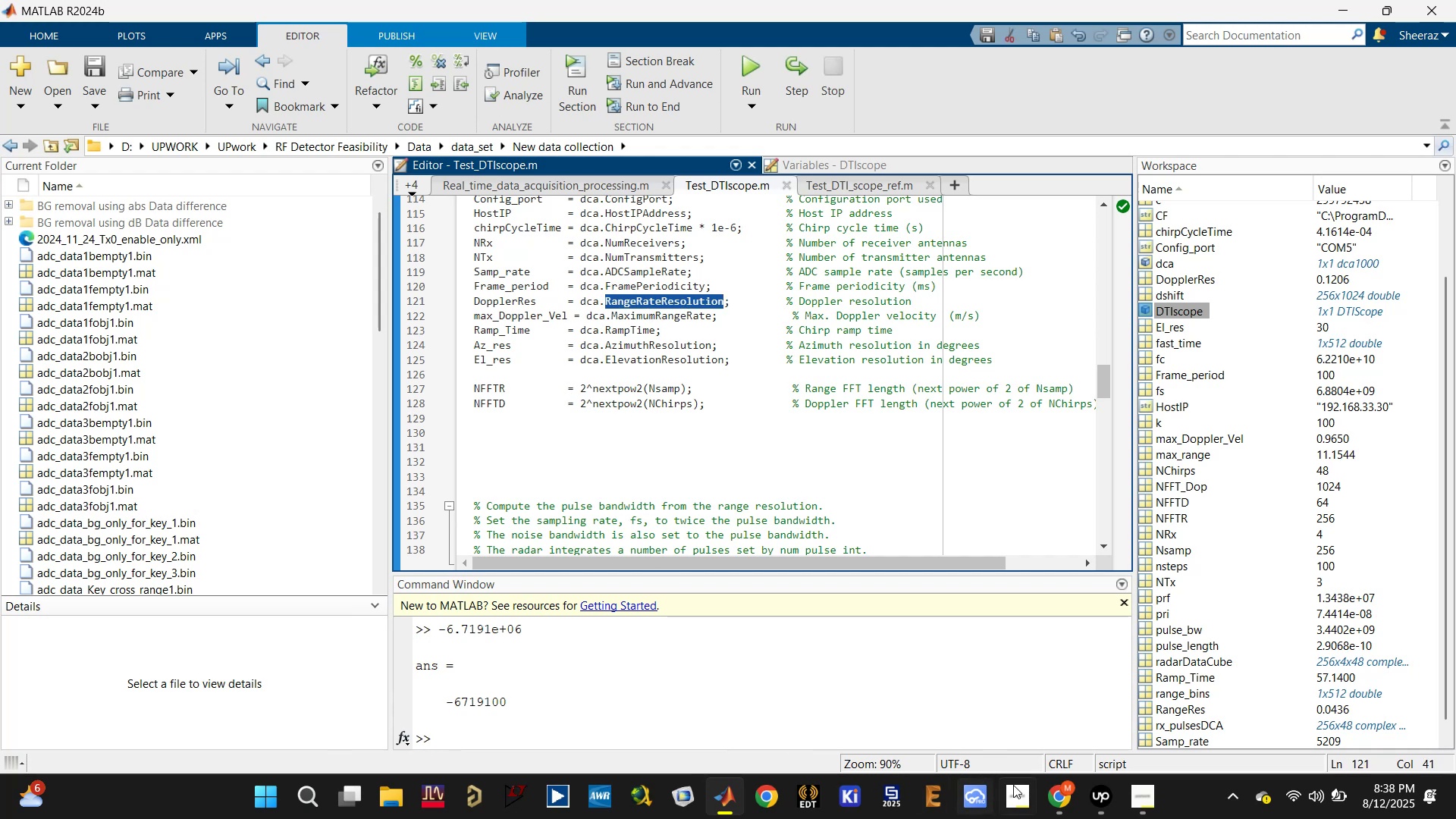 
left_click([1066, 794])
 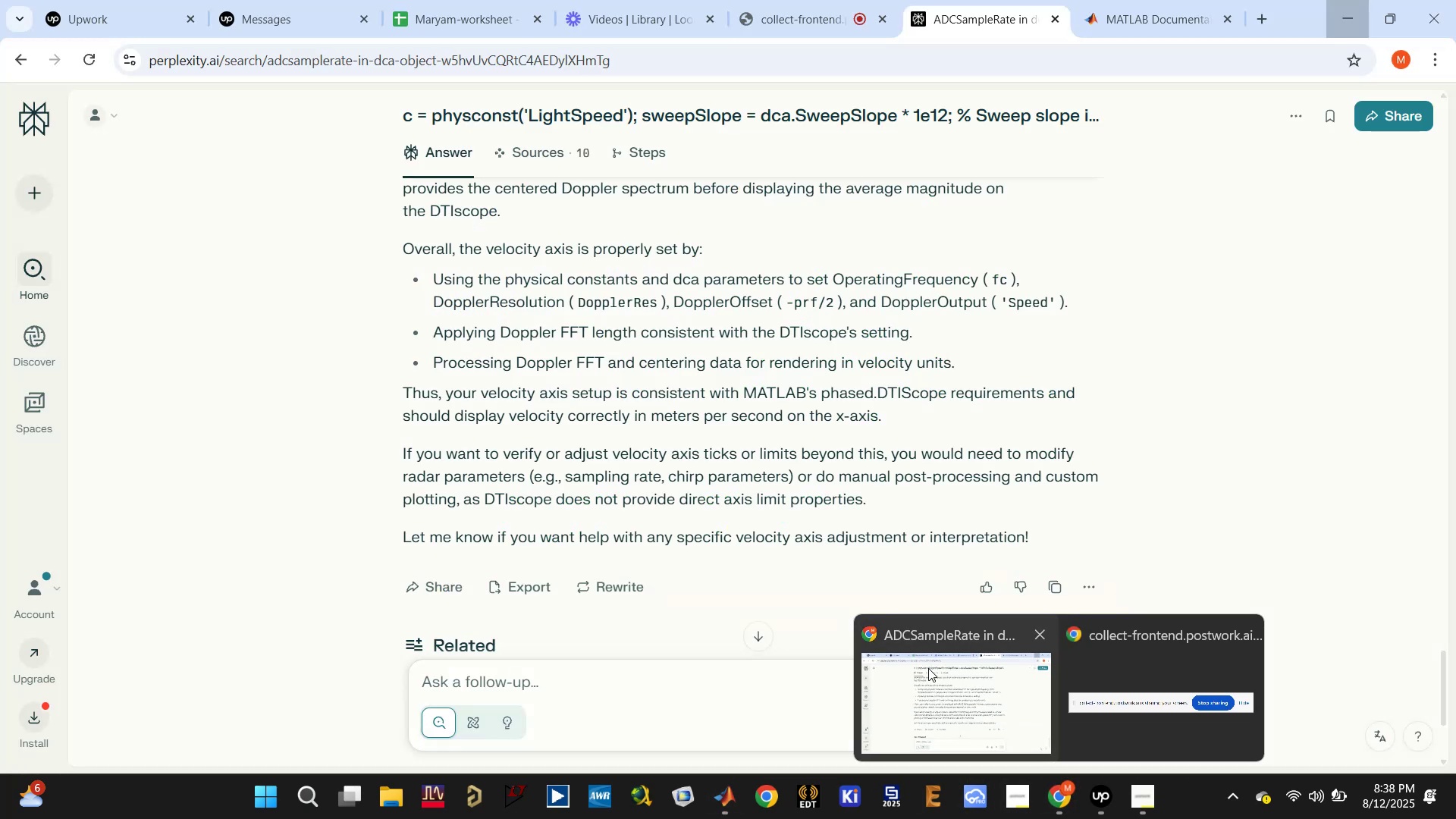 
left_click([928, 668])
 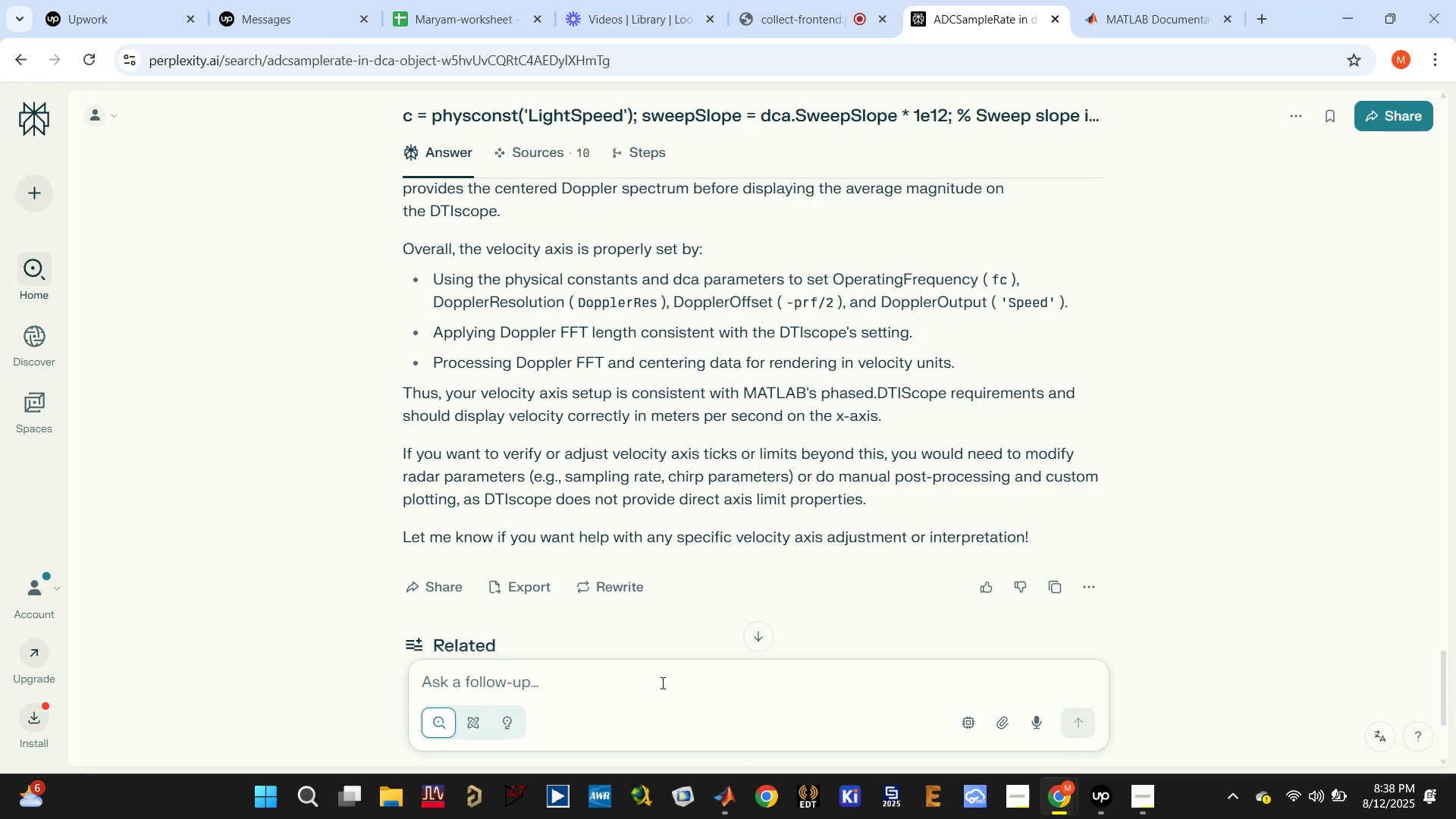 
type(is doppler resolution equial )
key(Backspace)
key(Backspace)
key(Backspace)
type(al)
key(Backspace)
key(Backspace)
key(Backspace)
type(al to )
 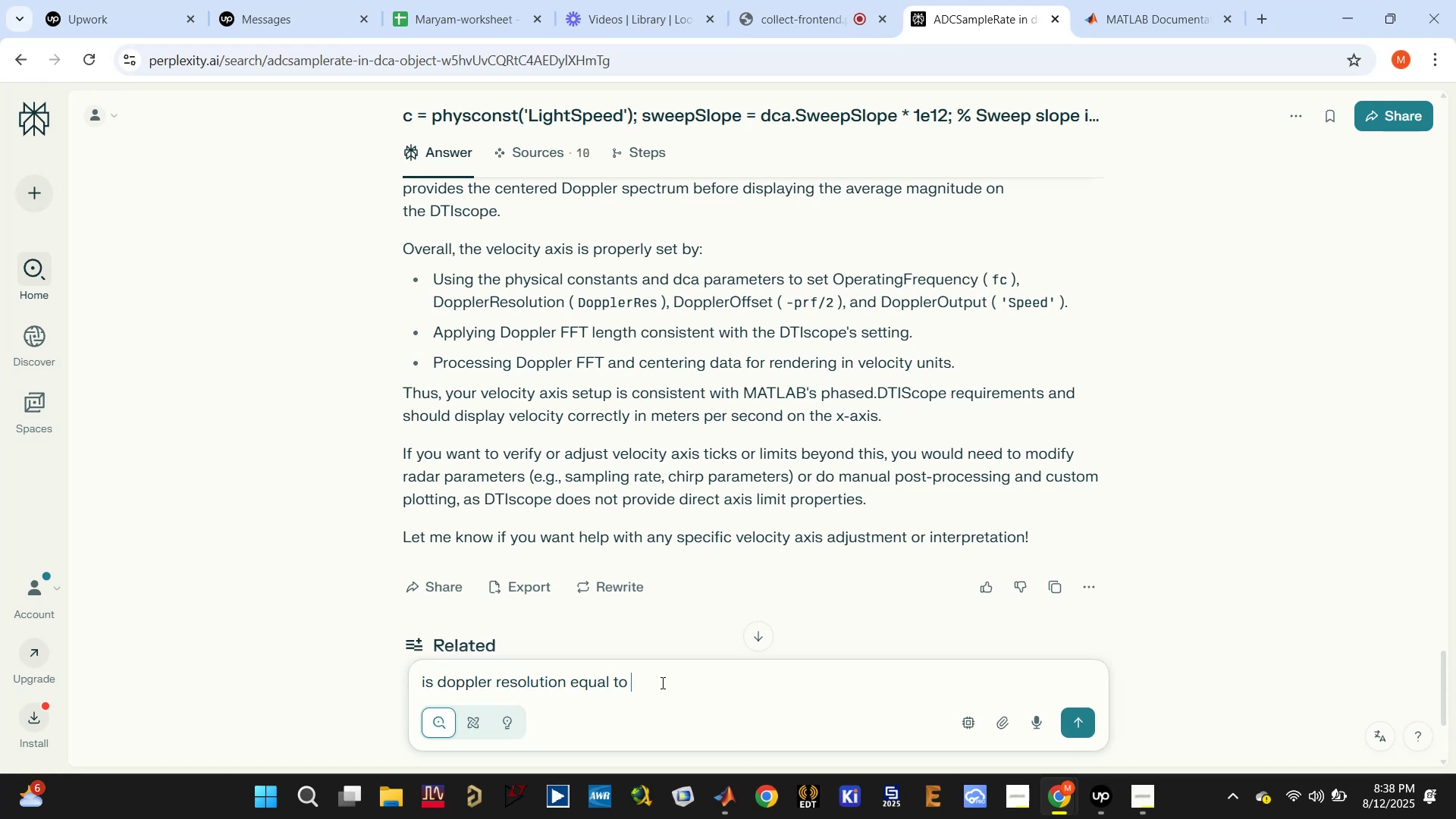 
key(Control+ControlLeft)
 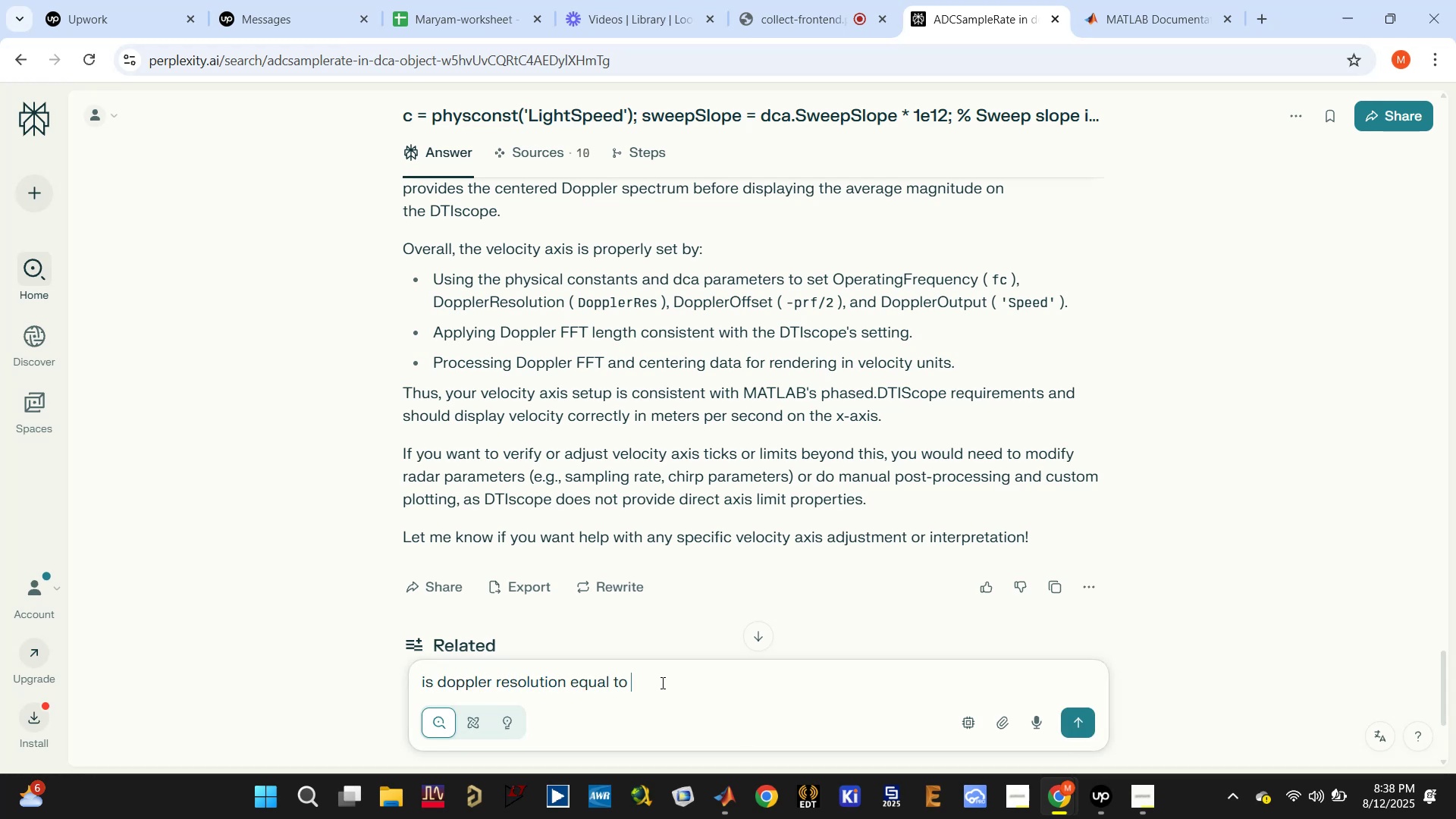 
key(Control+V)
 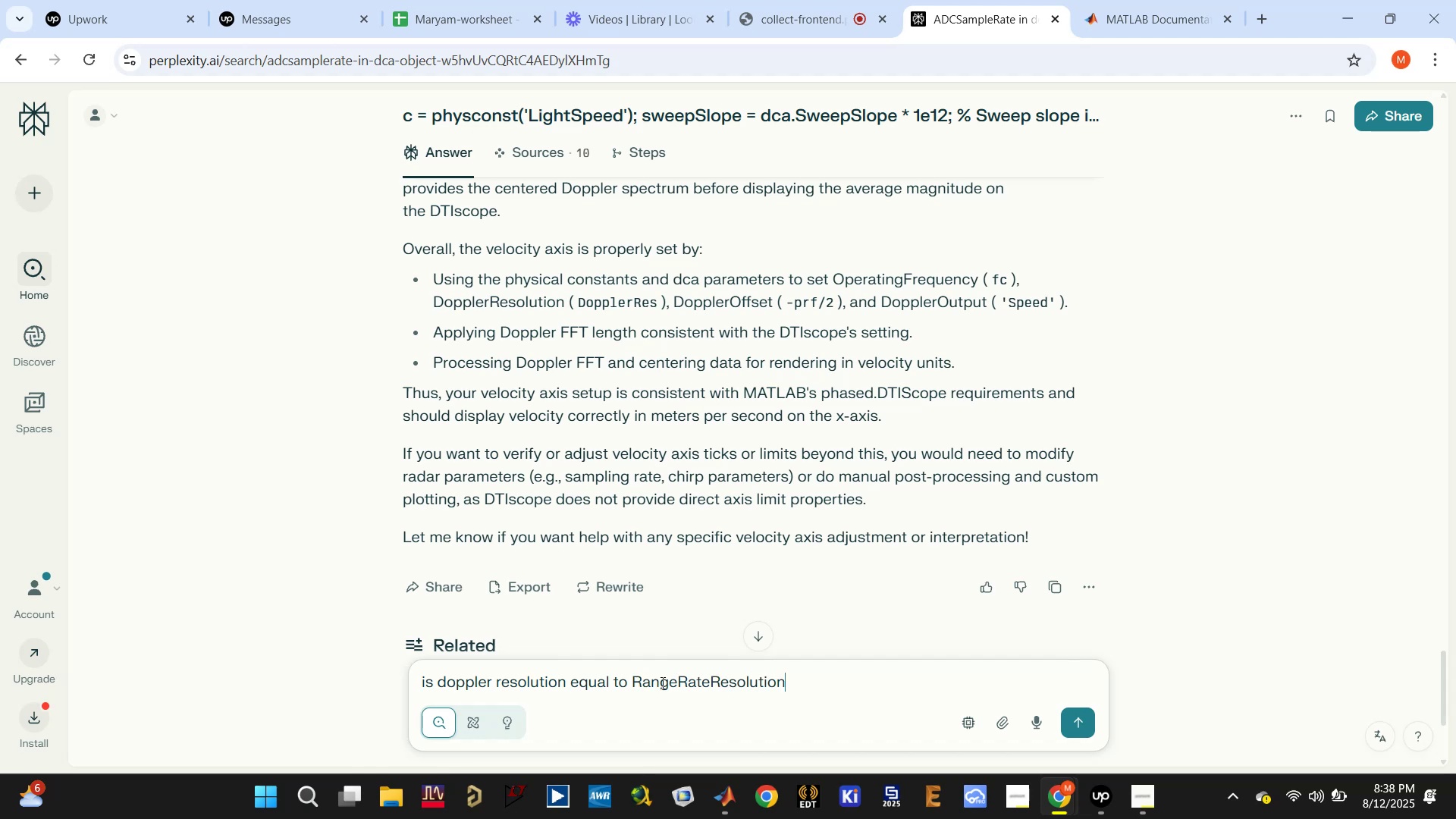 
key(Enter)
 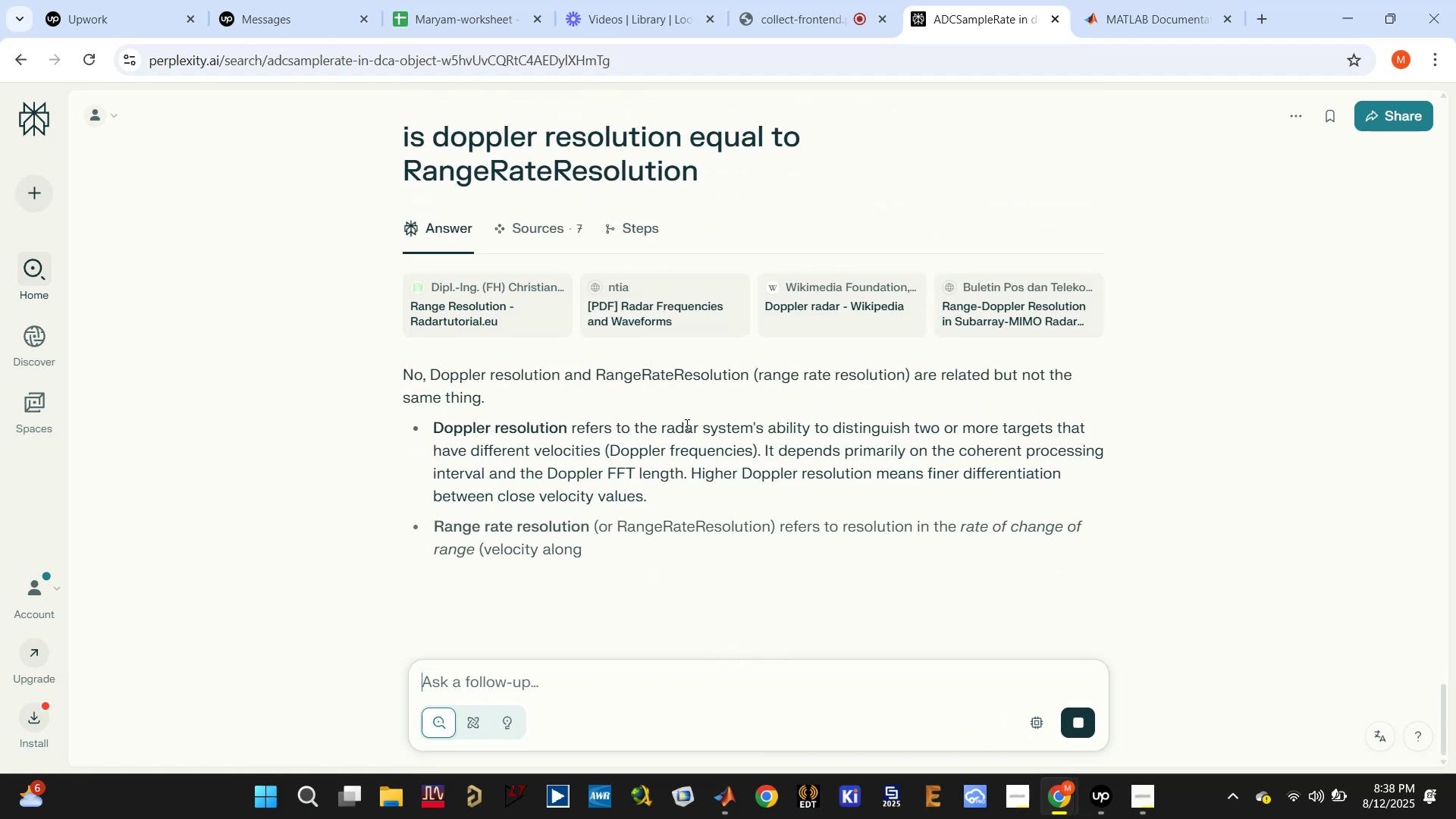 
wait(6.34)
 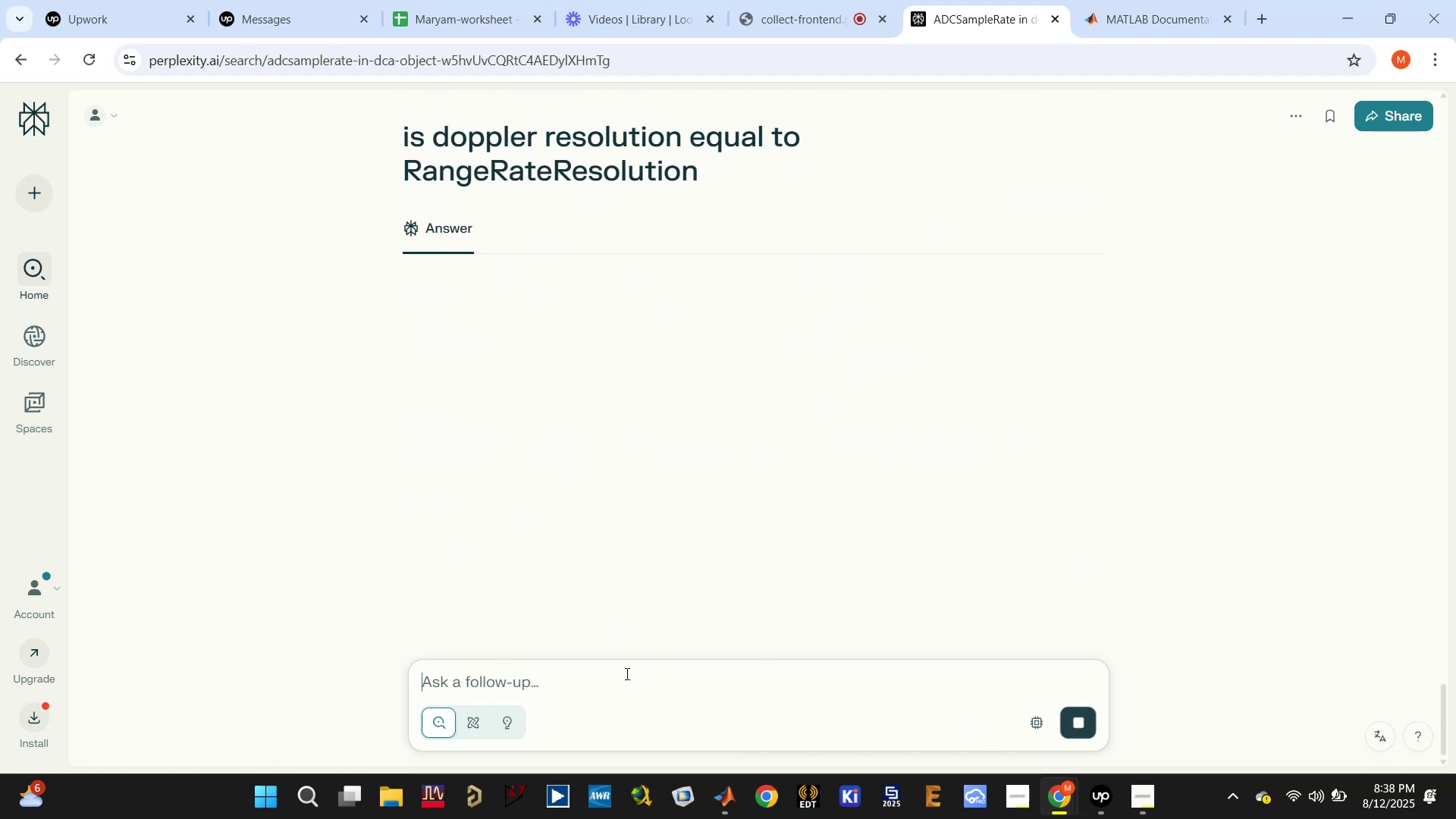 
scroll: coordinate [797, 398], scroll_direction: down, amount: 1.0
 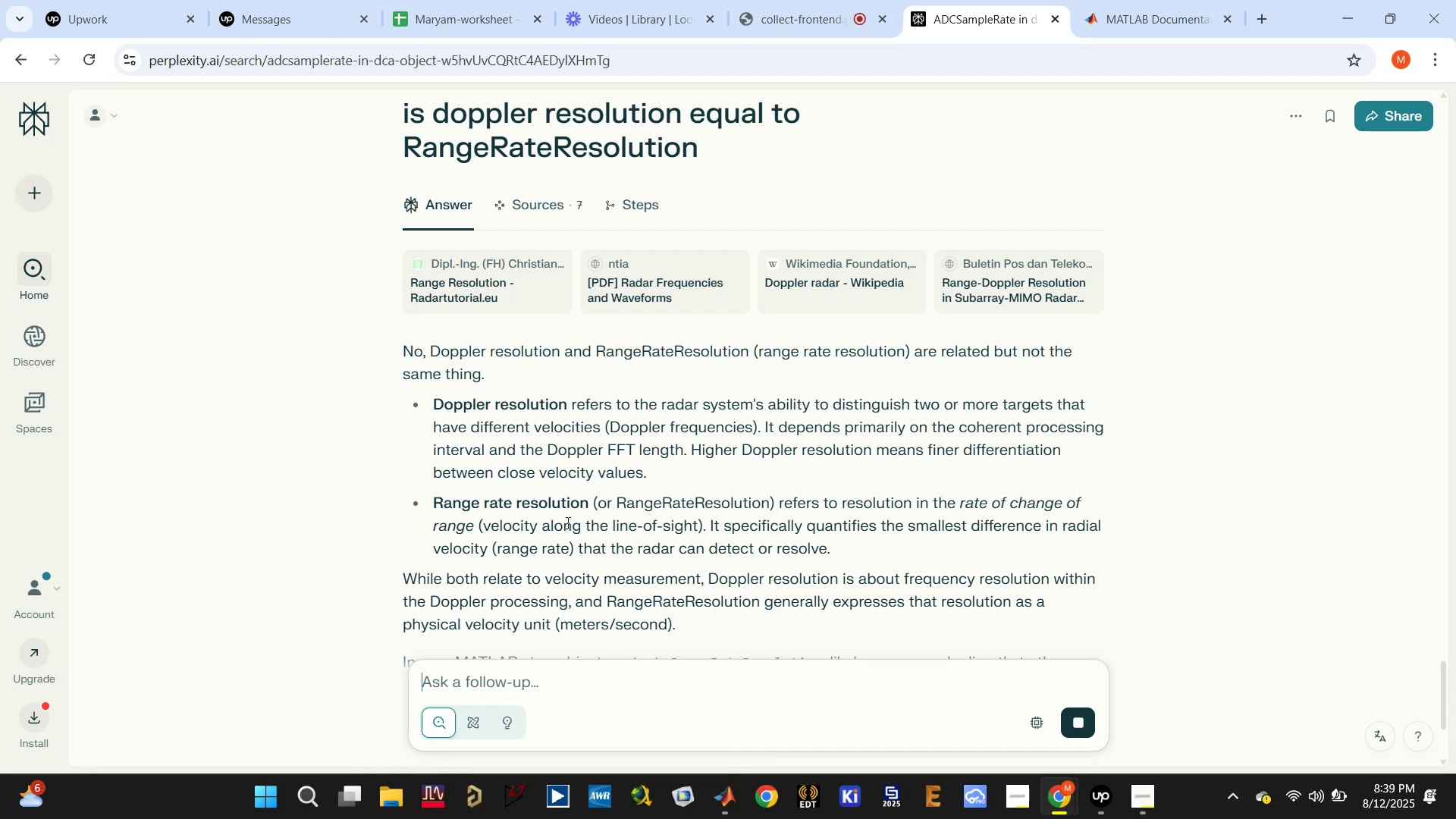 
wait(7.8)
 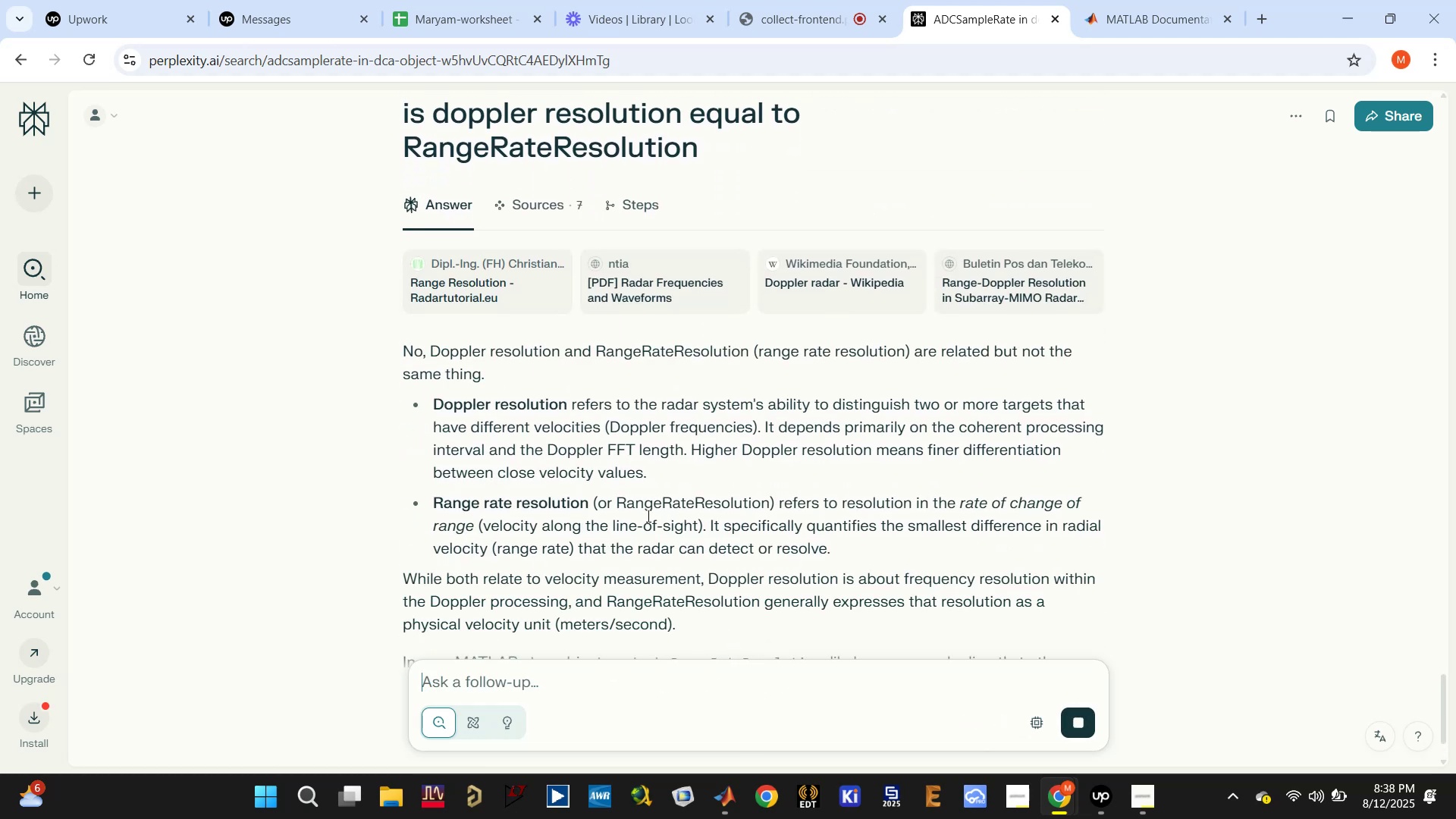 
left_click_drag(start_coordinate=[503, 526], to_coordinate=[729, 523])
 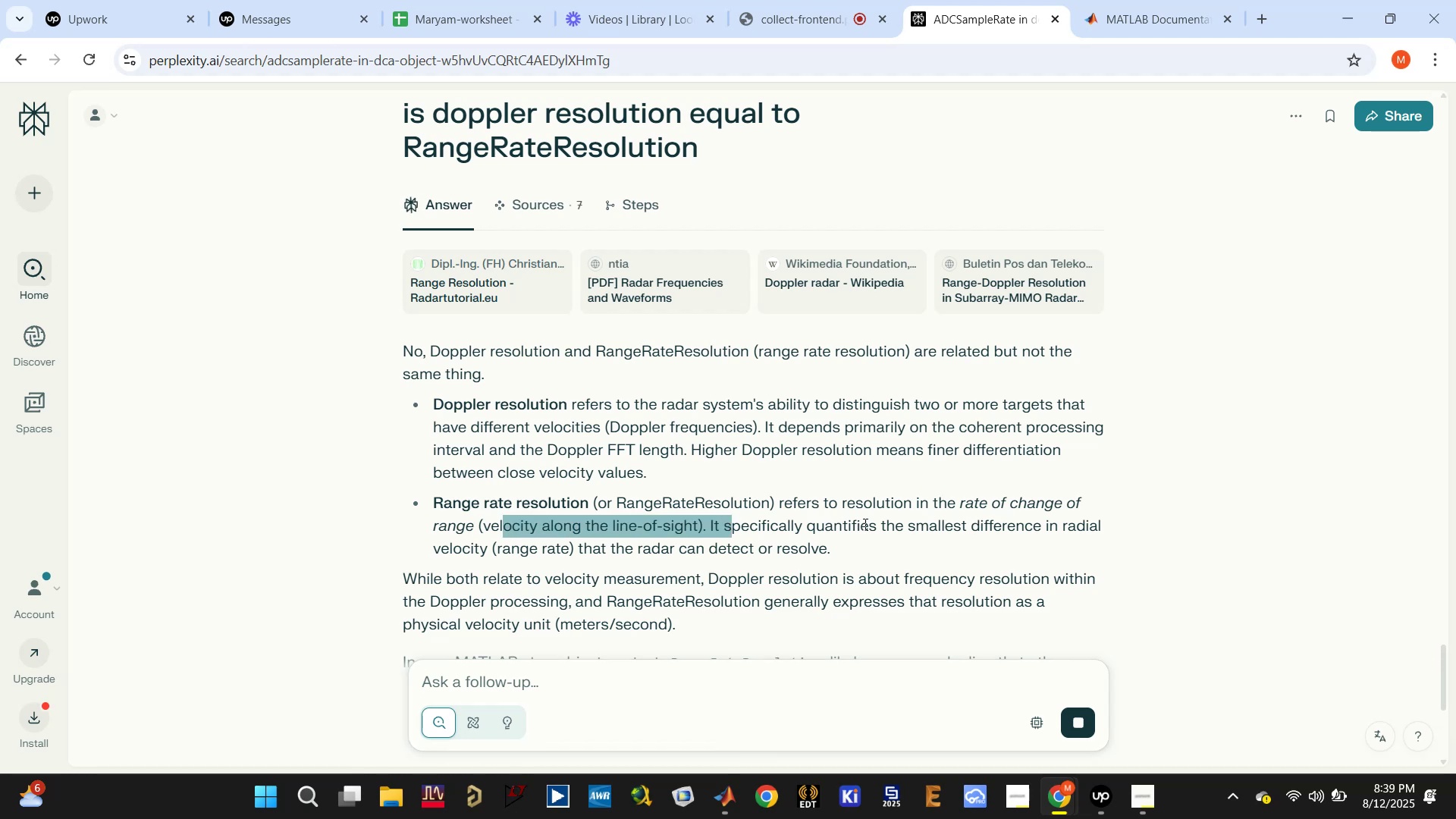 
scroll: coordinate [860, 525], scroll_direction: down, amount: 2.0
 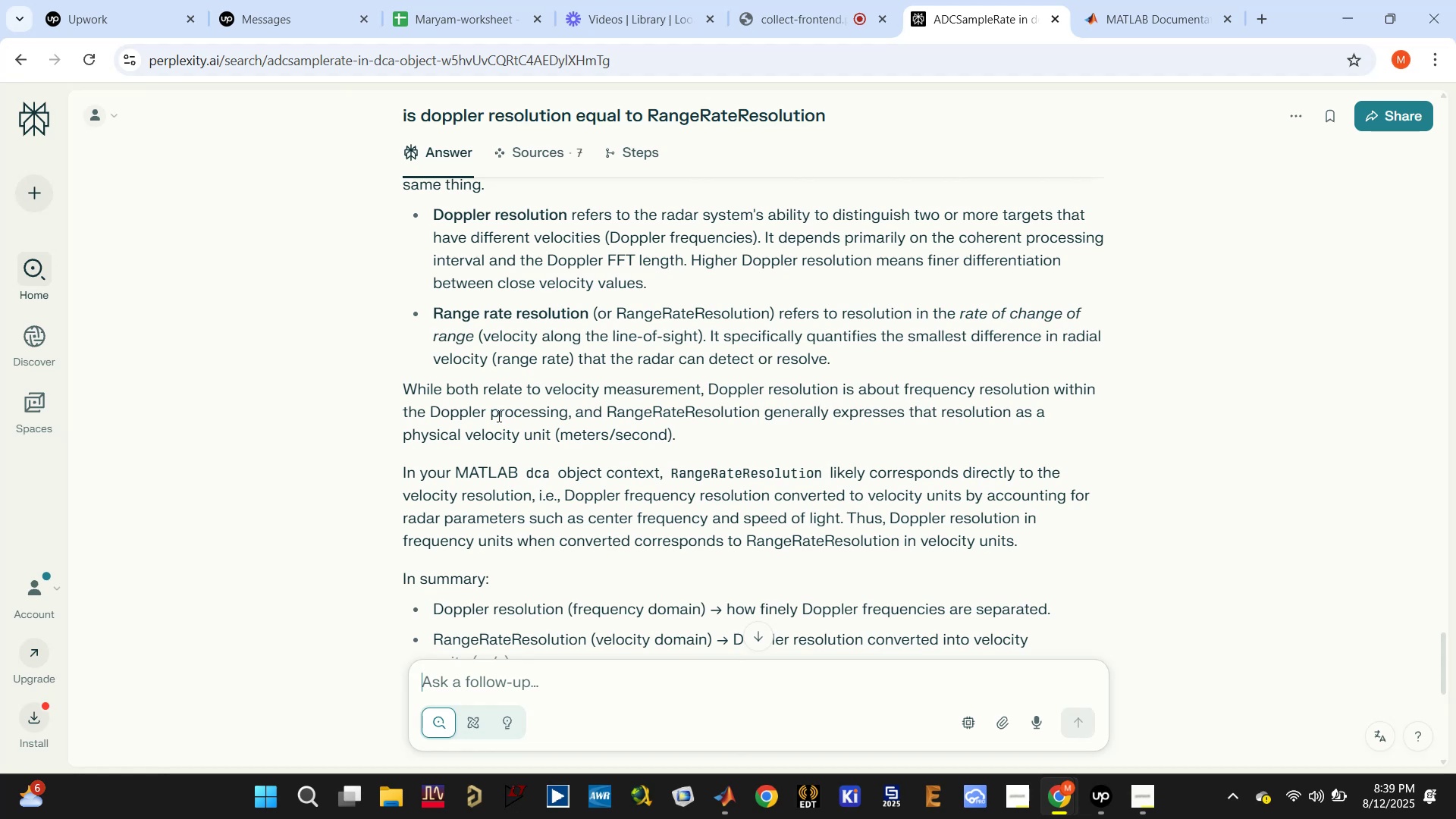 
wait(7.54)
 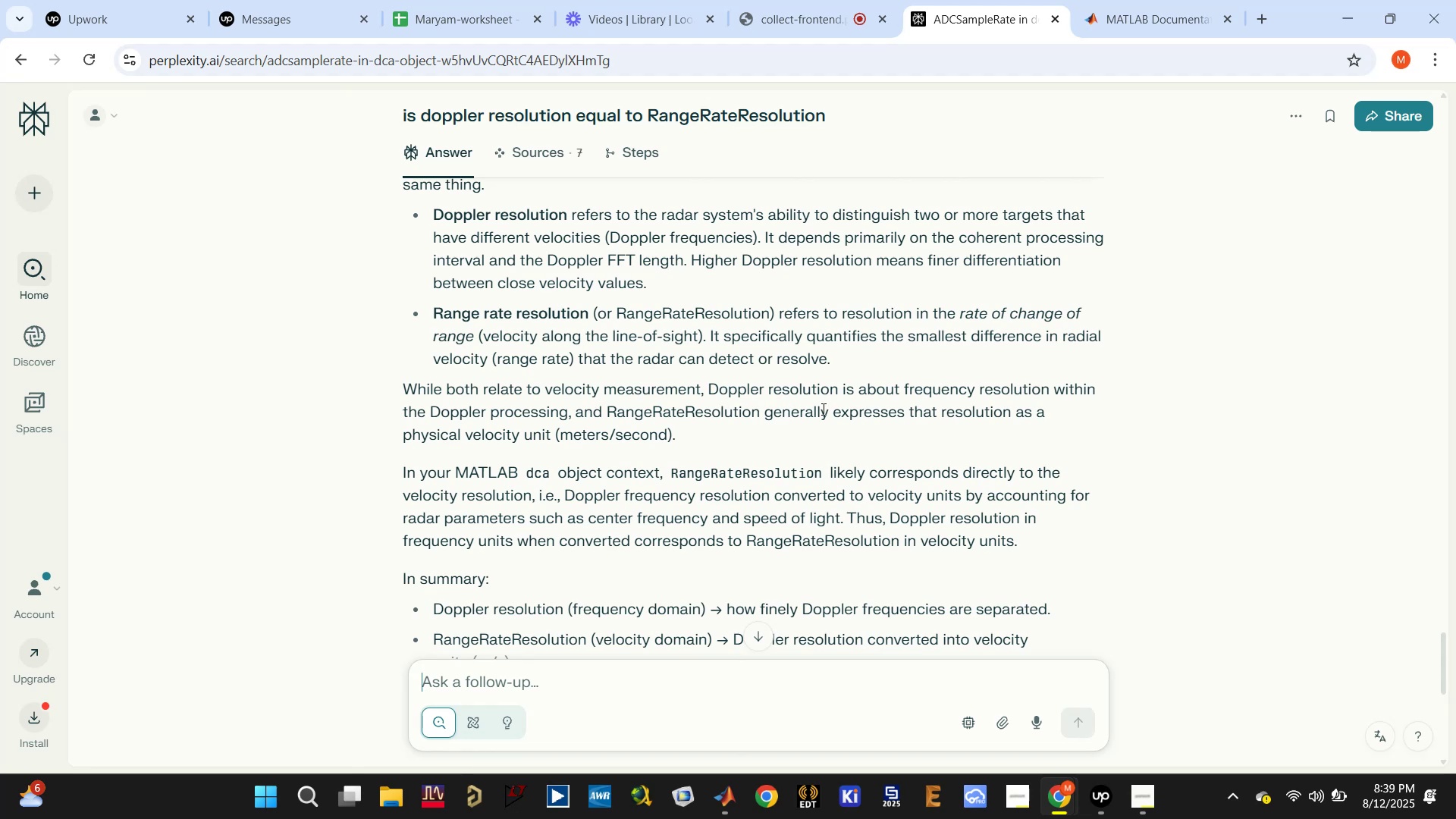 
left_click_drag(start_coordinate=[603, 414], to_coordinate=[919, 425])
 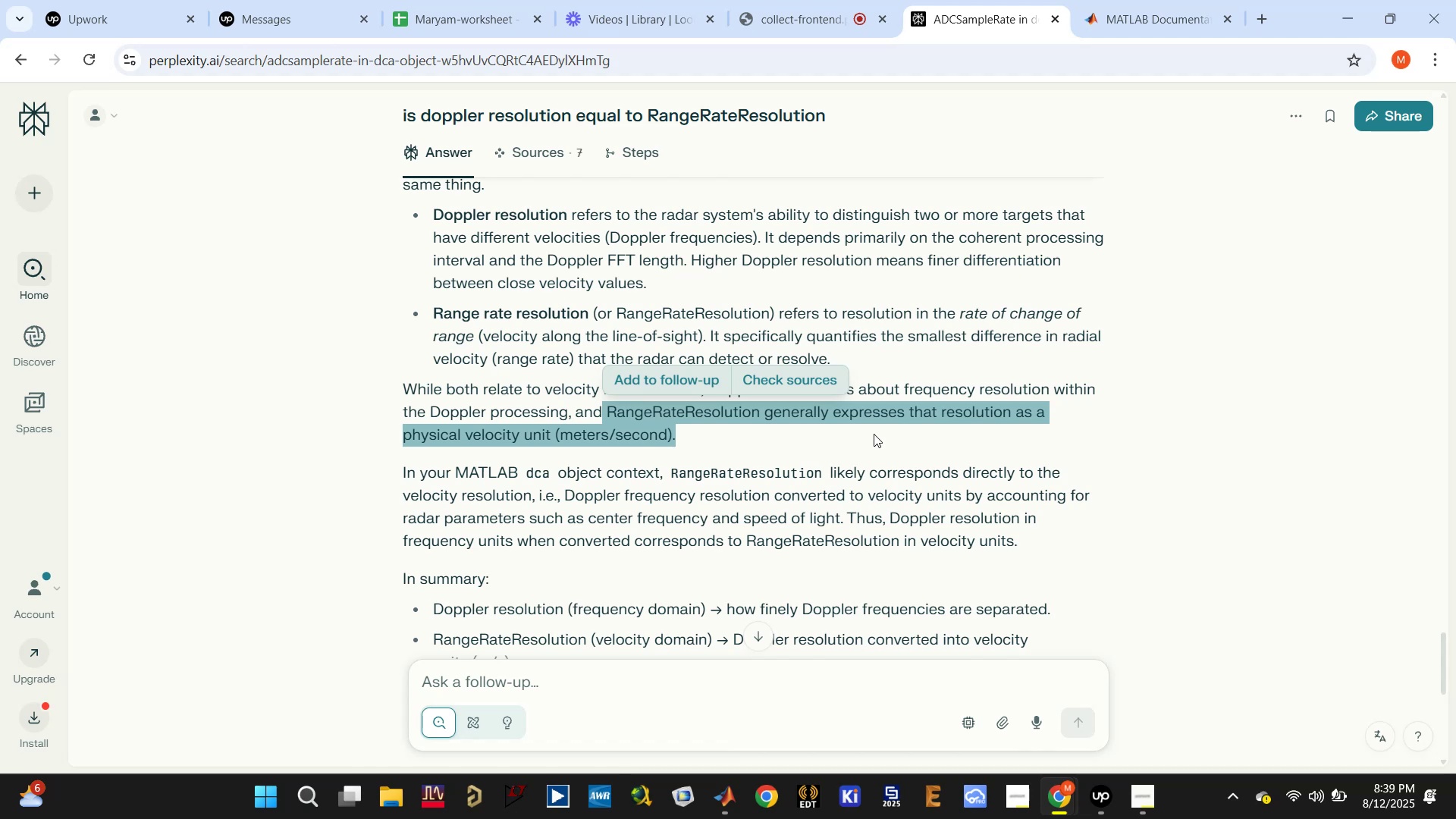 
scroll: coordinate [831, 441], scroll_direction: down, amount: 3.0
 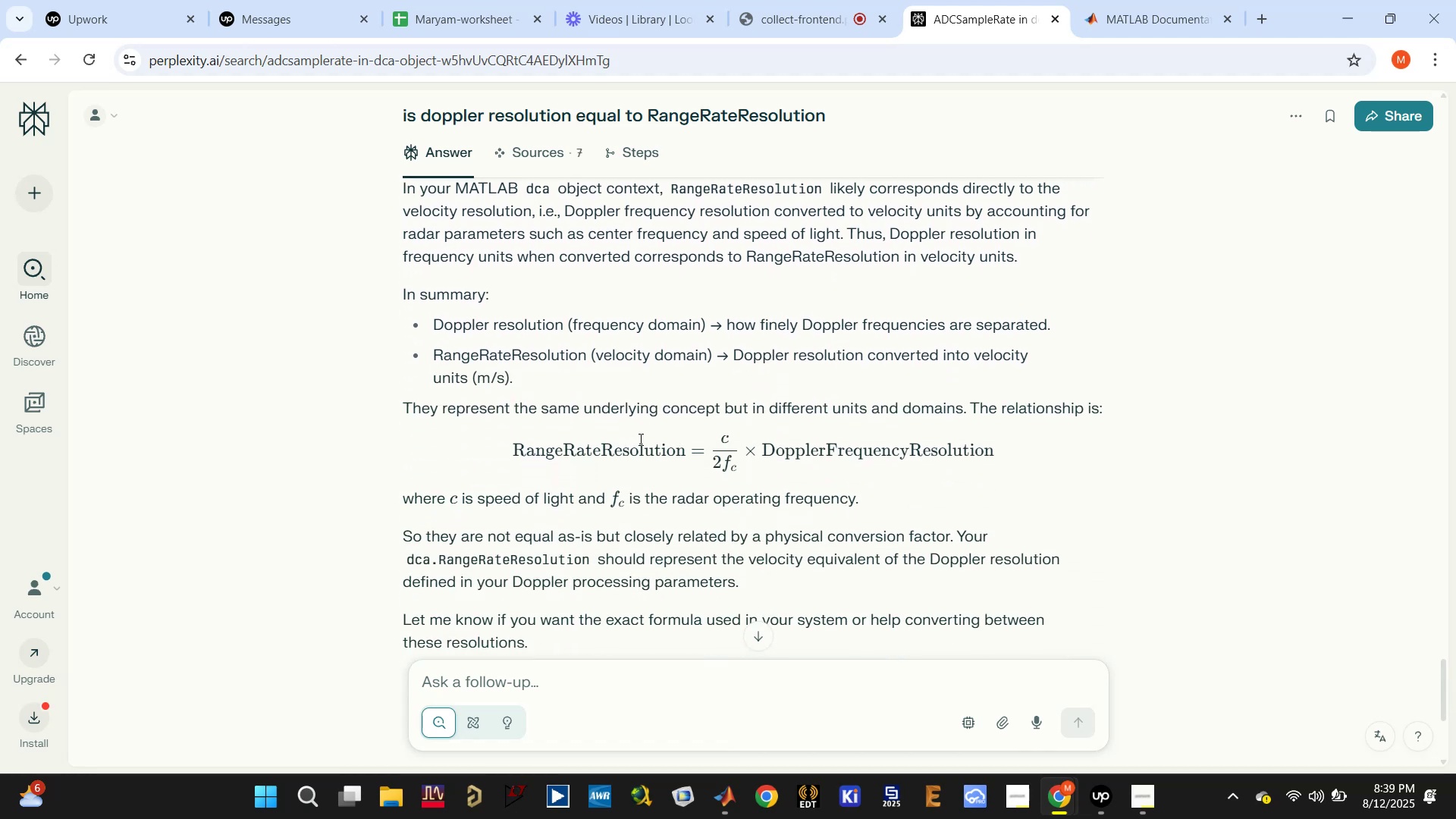 
wait(5.7)
 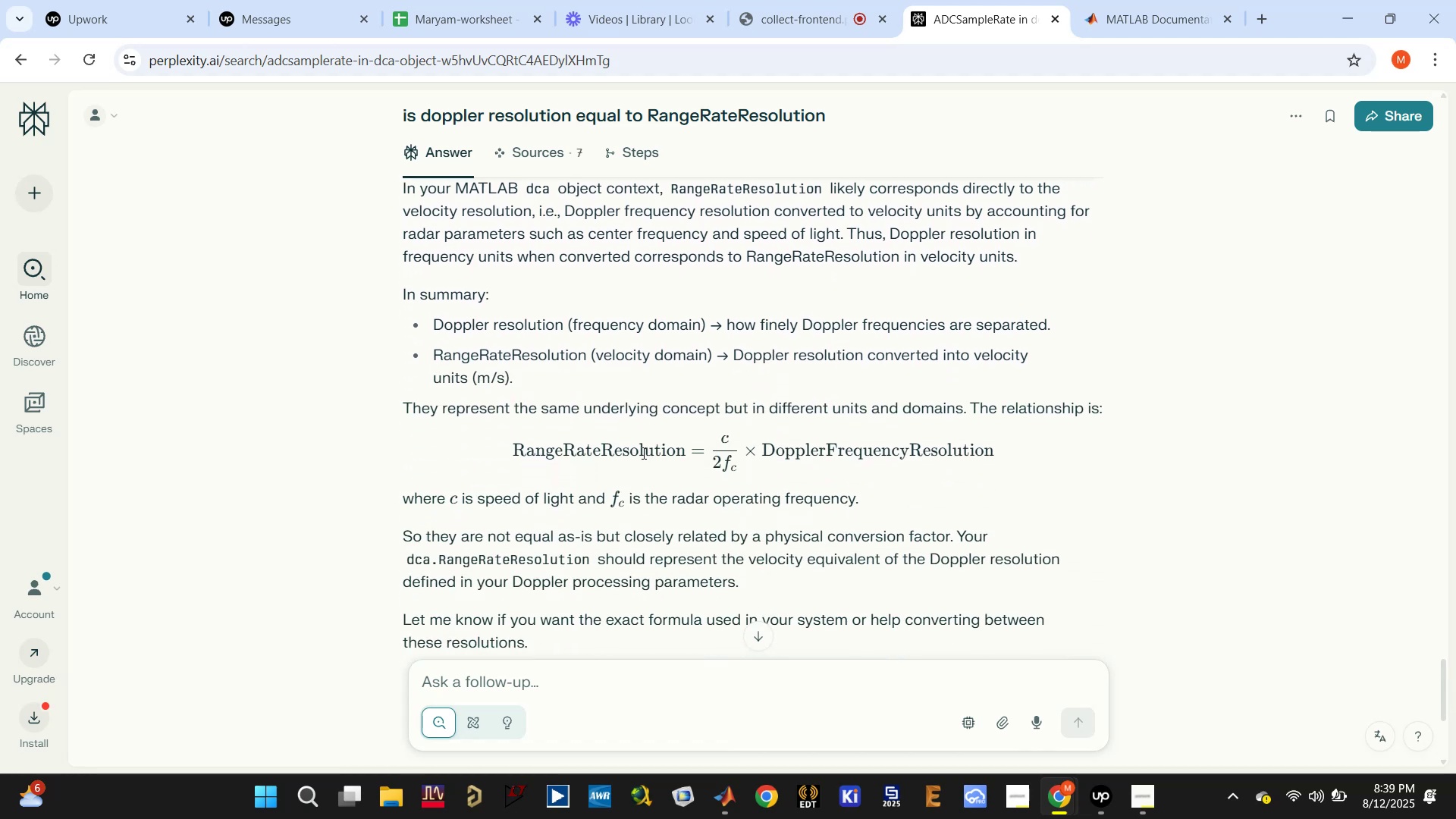 
left_click_drag(start_coordinate=[500, 450], to_coordinate=[993, 448])
 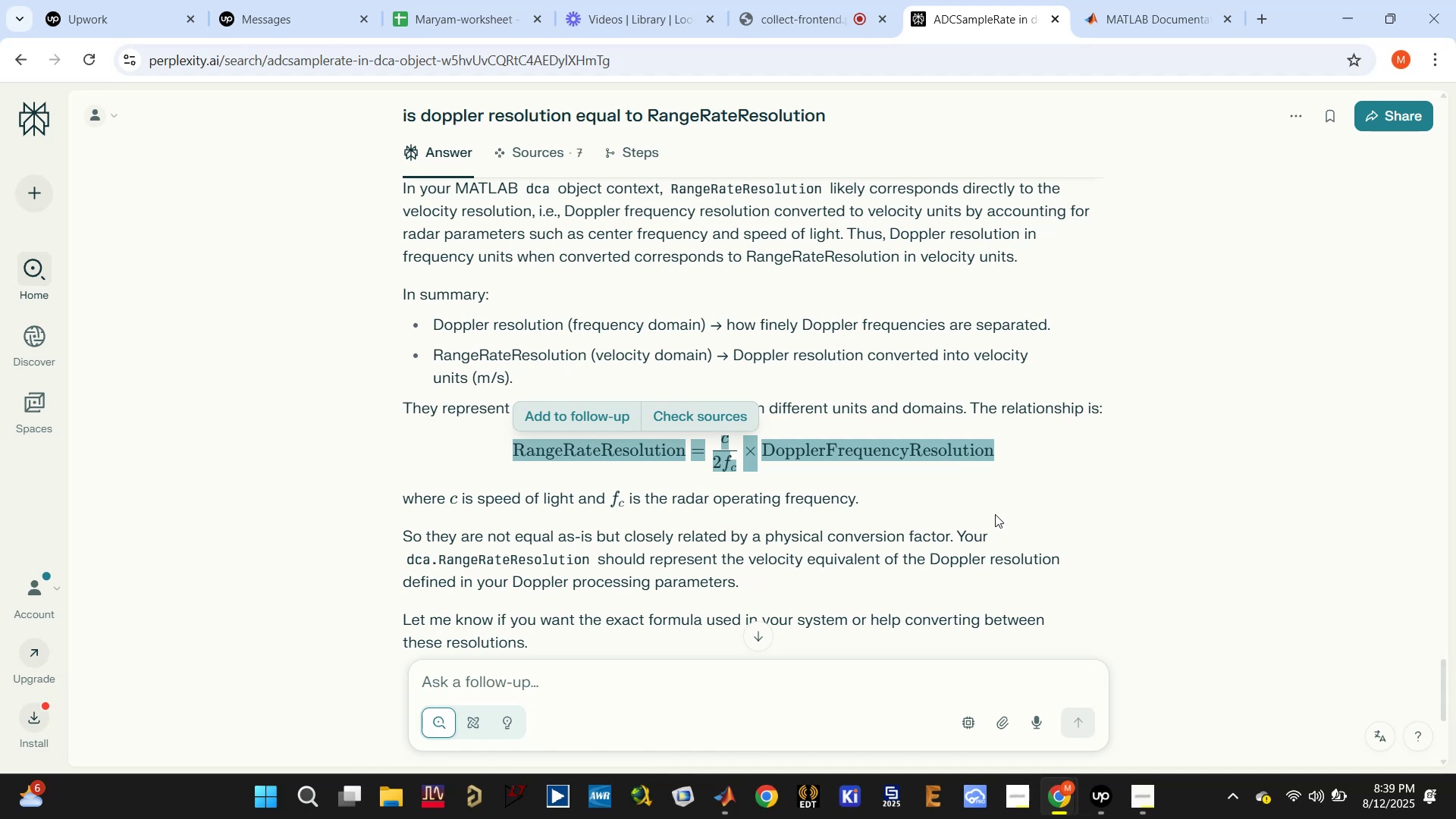 
hold_key(key=ControlLeft, duration=0.45)
 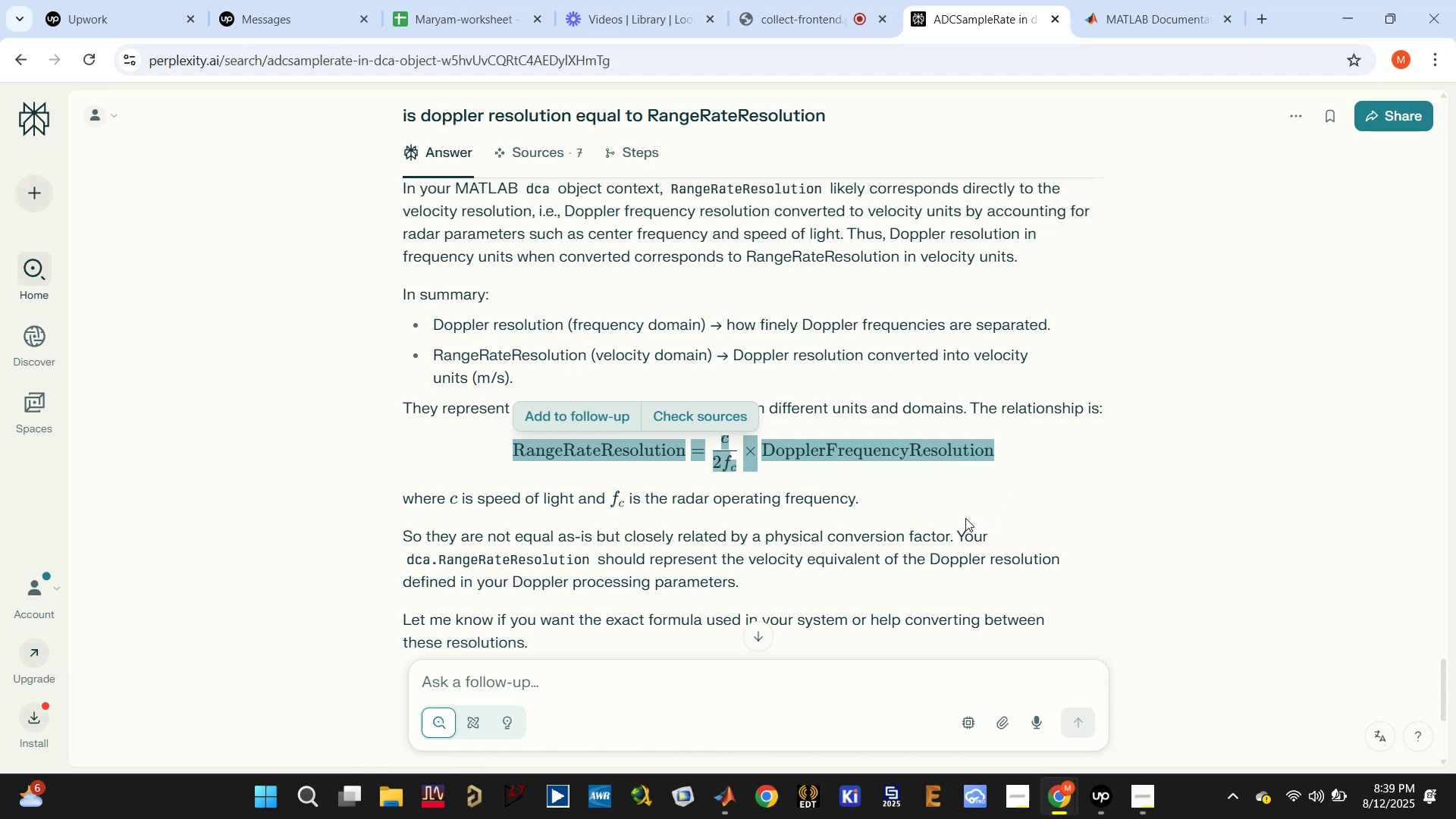 
key(Control+ControlLeft)
 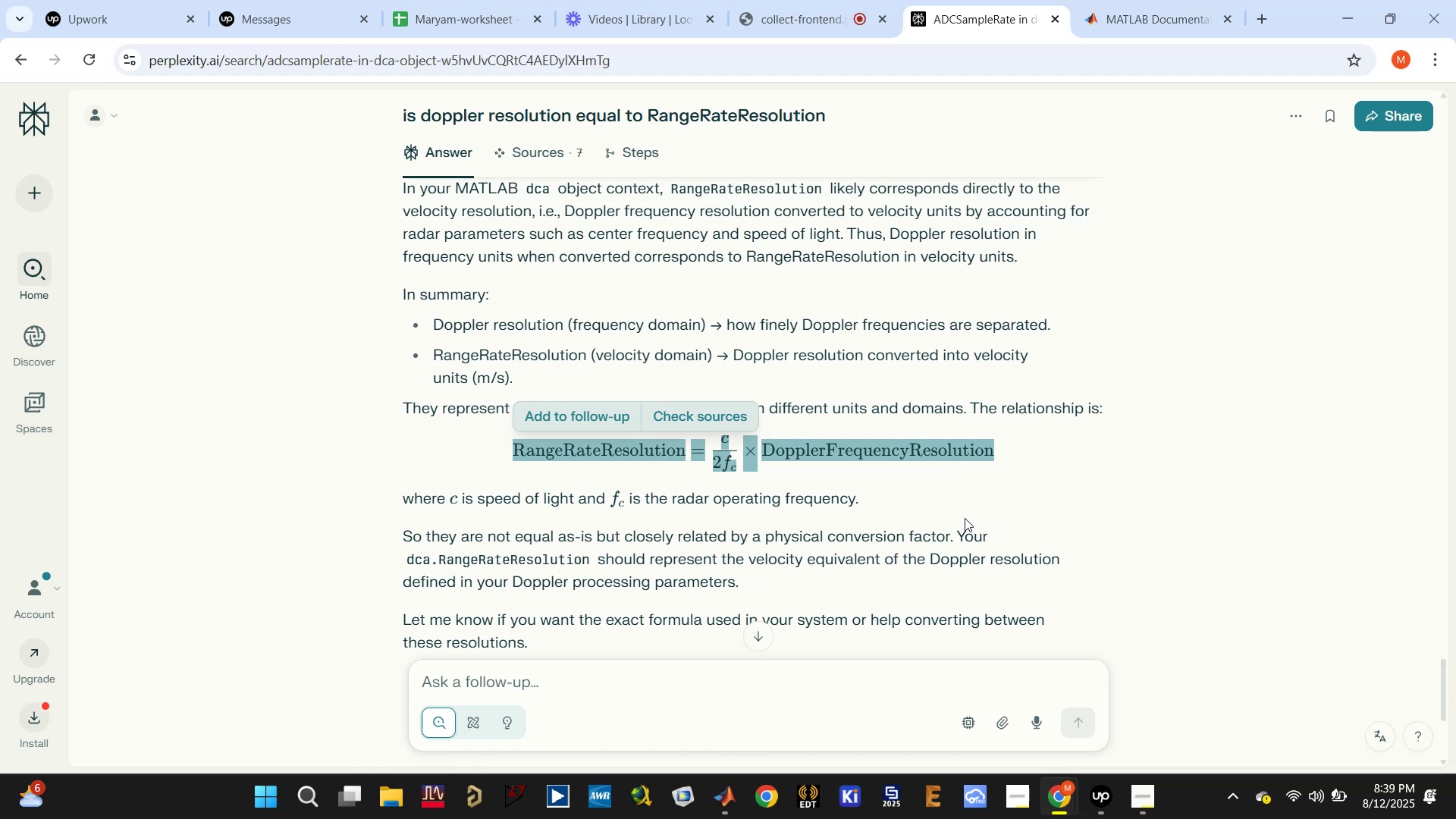 
key(Control+C)
 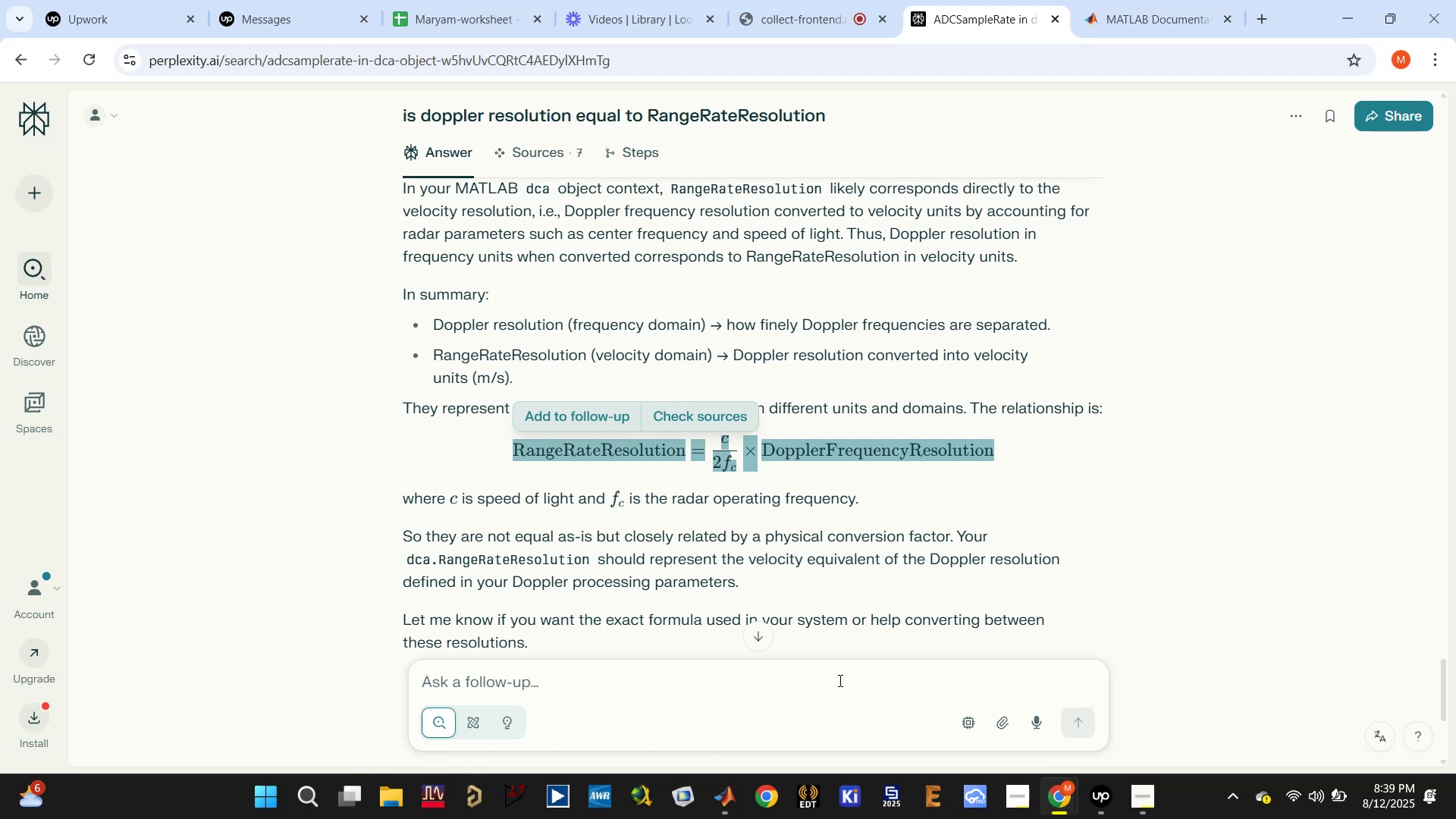 
left_click([826, 684])
 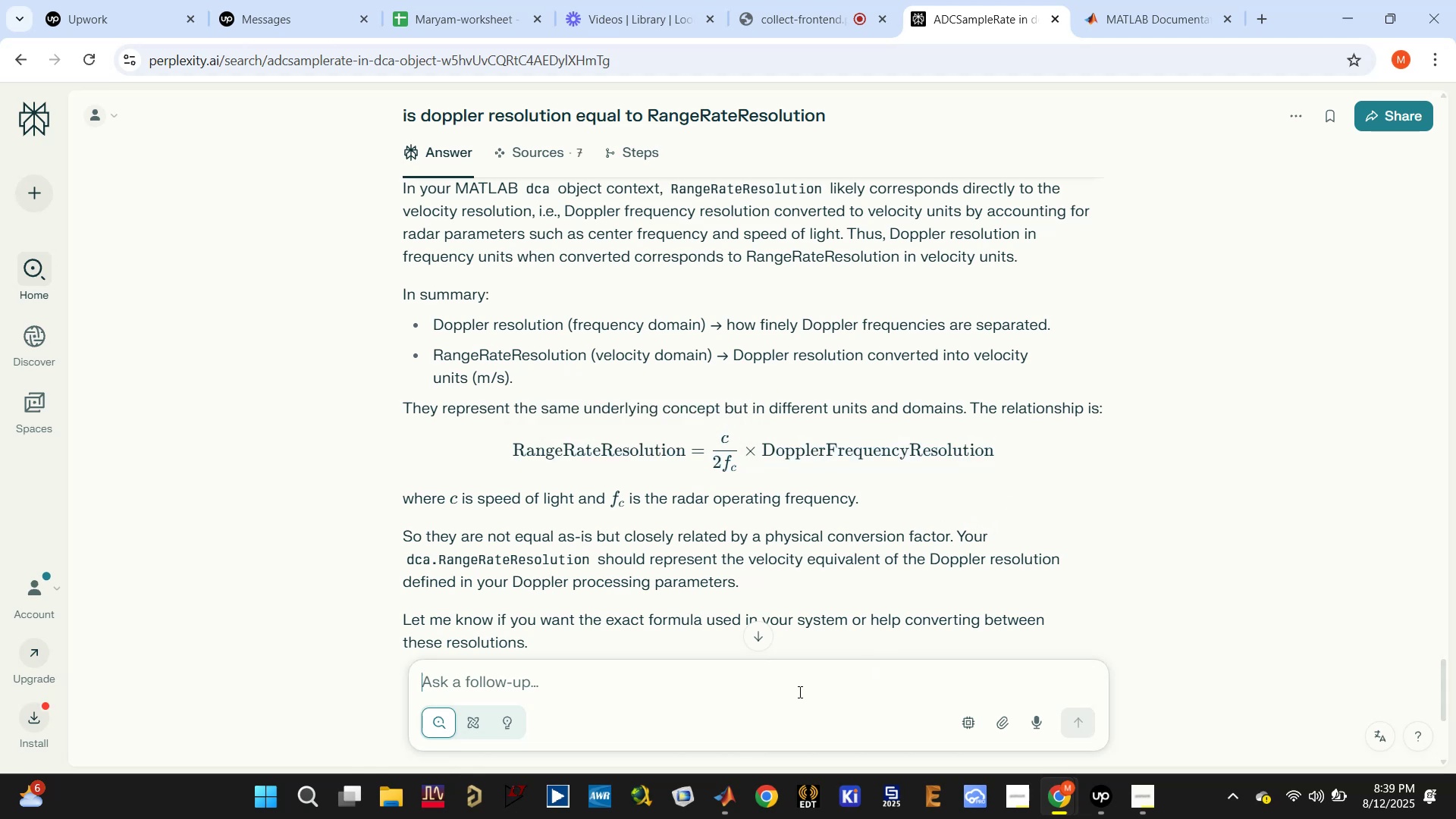 
type(convert qthi)
key(Backspace)
key(Backspace)
key(Backspace)
key(Backspace)
type(this to matlab script : )
 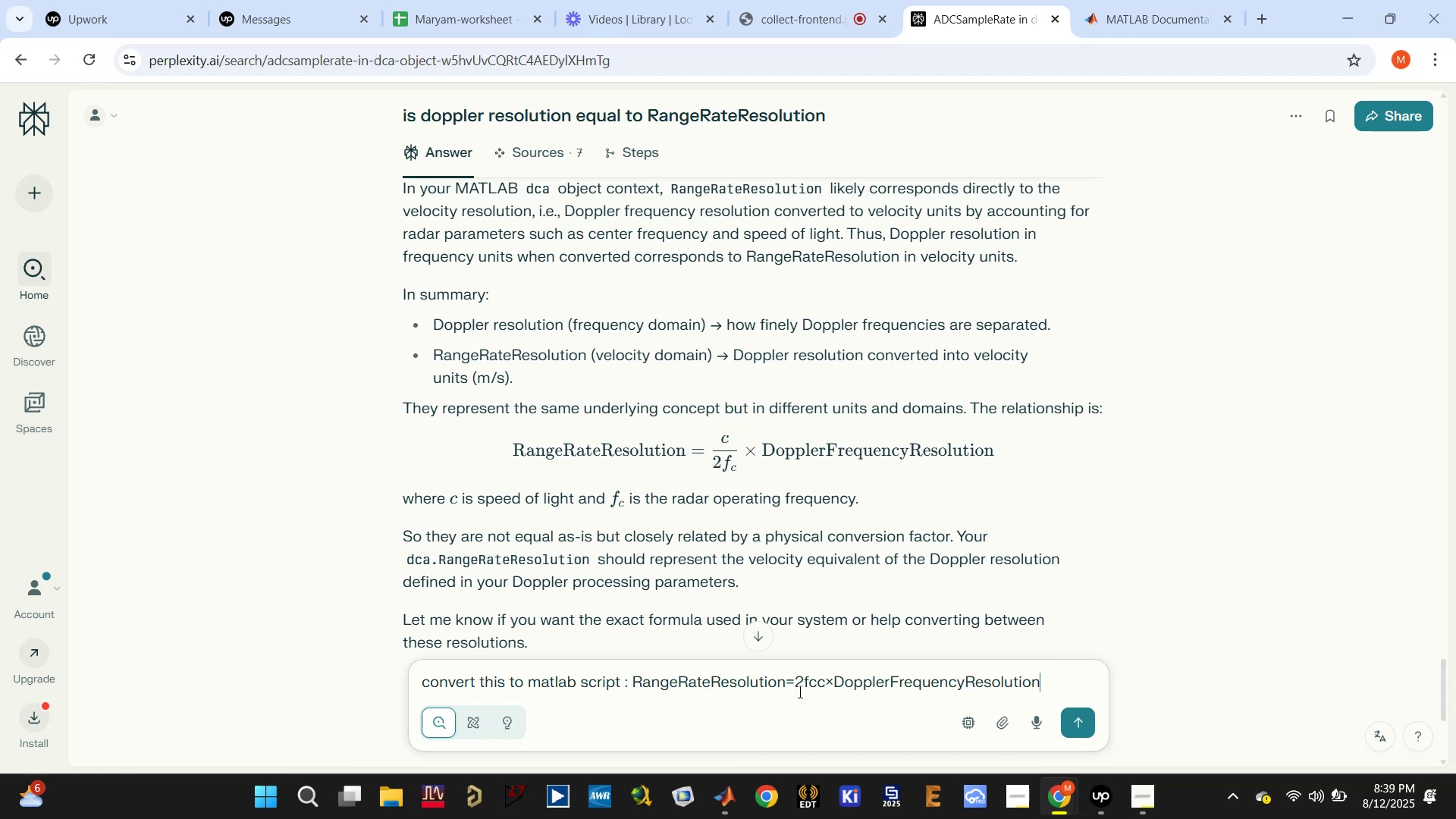 
key(Control+V)
 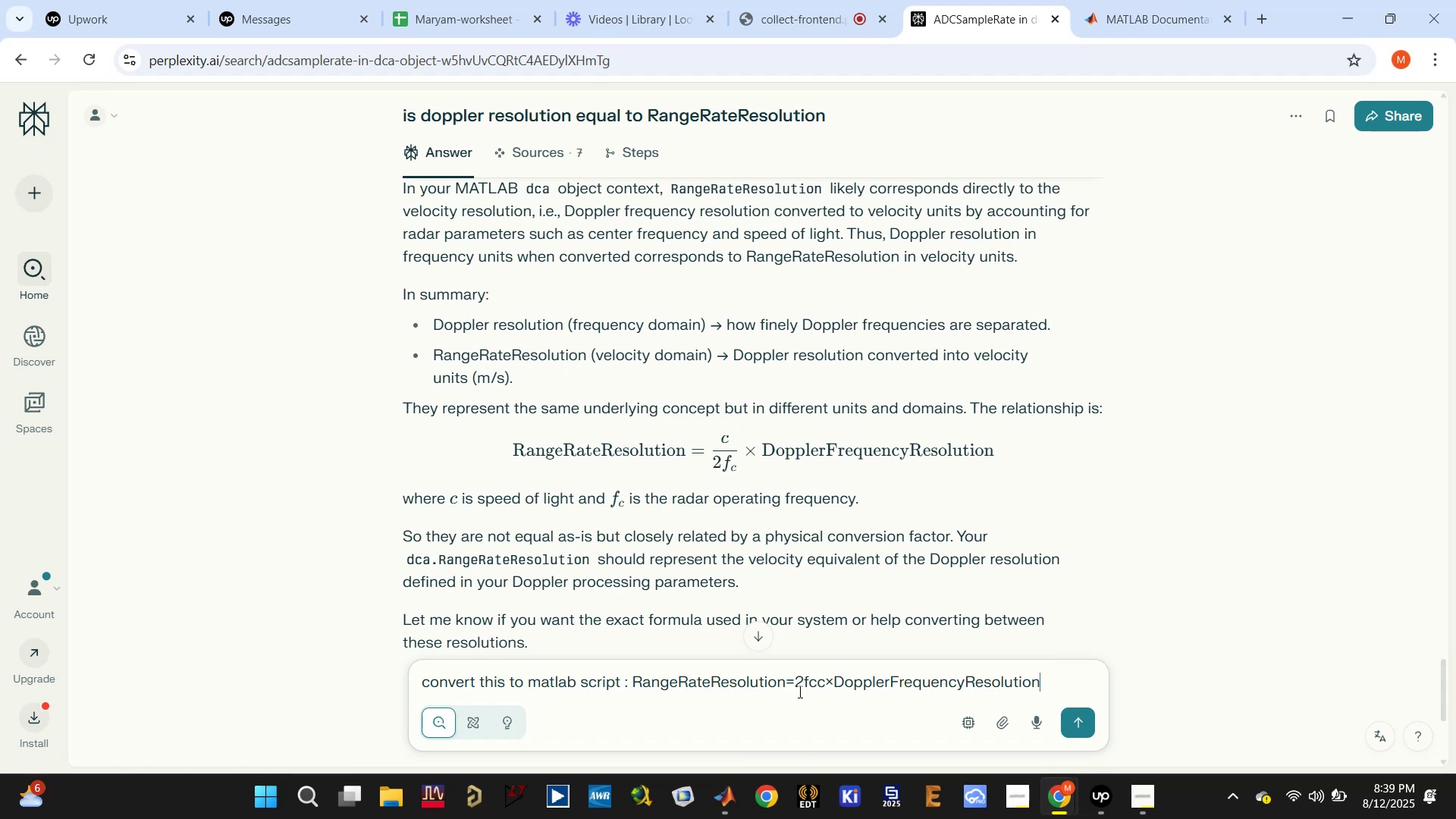 
key(Enter)
 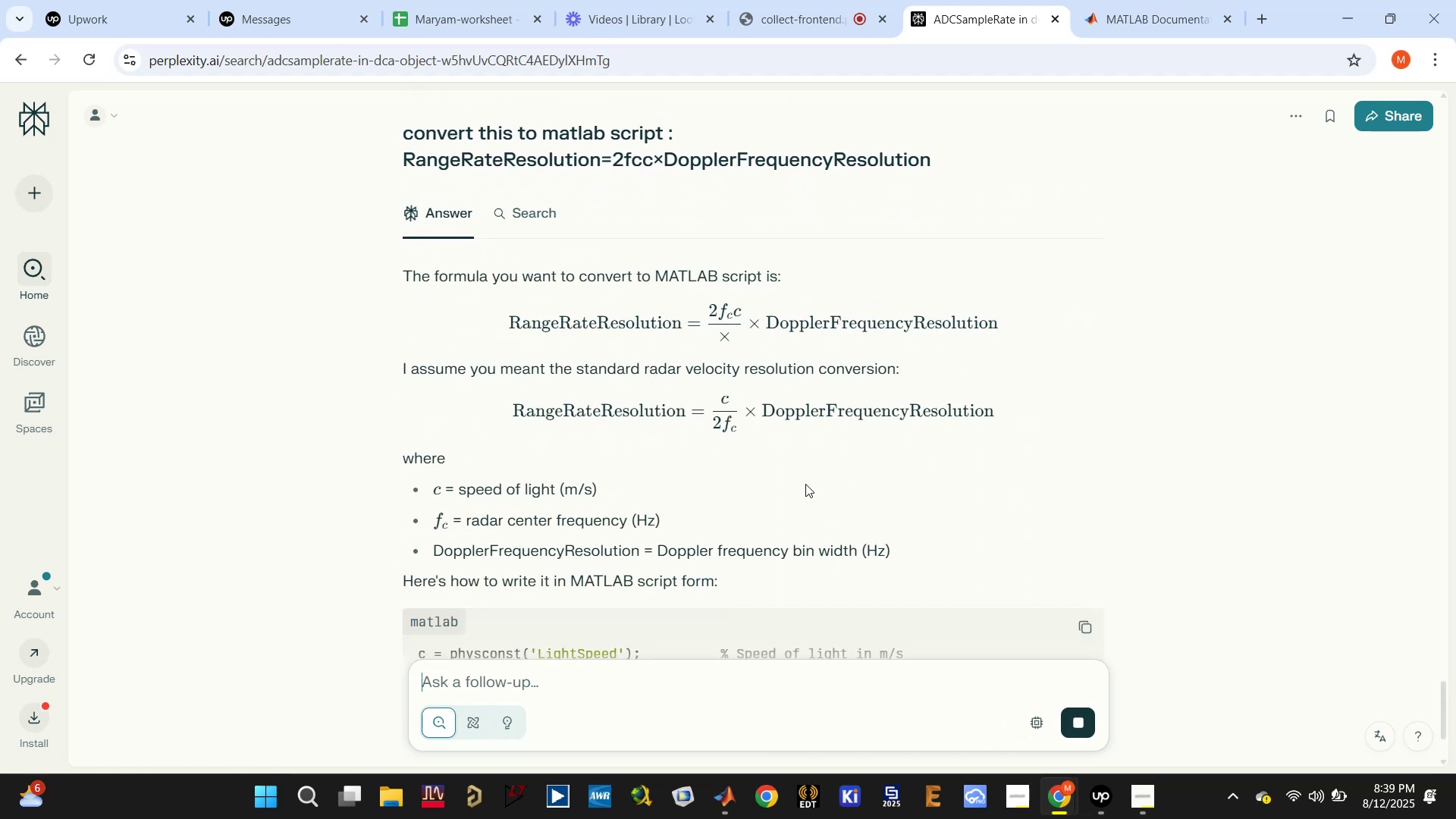 
wait(6.61)
 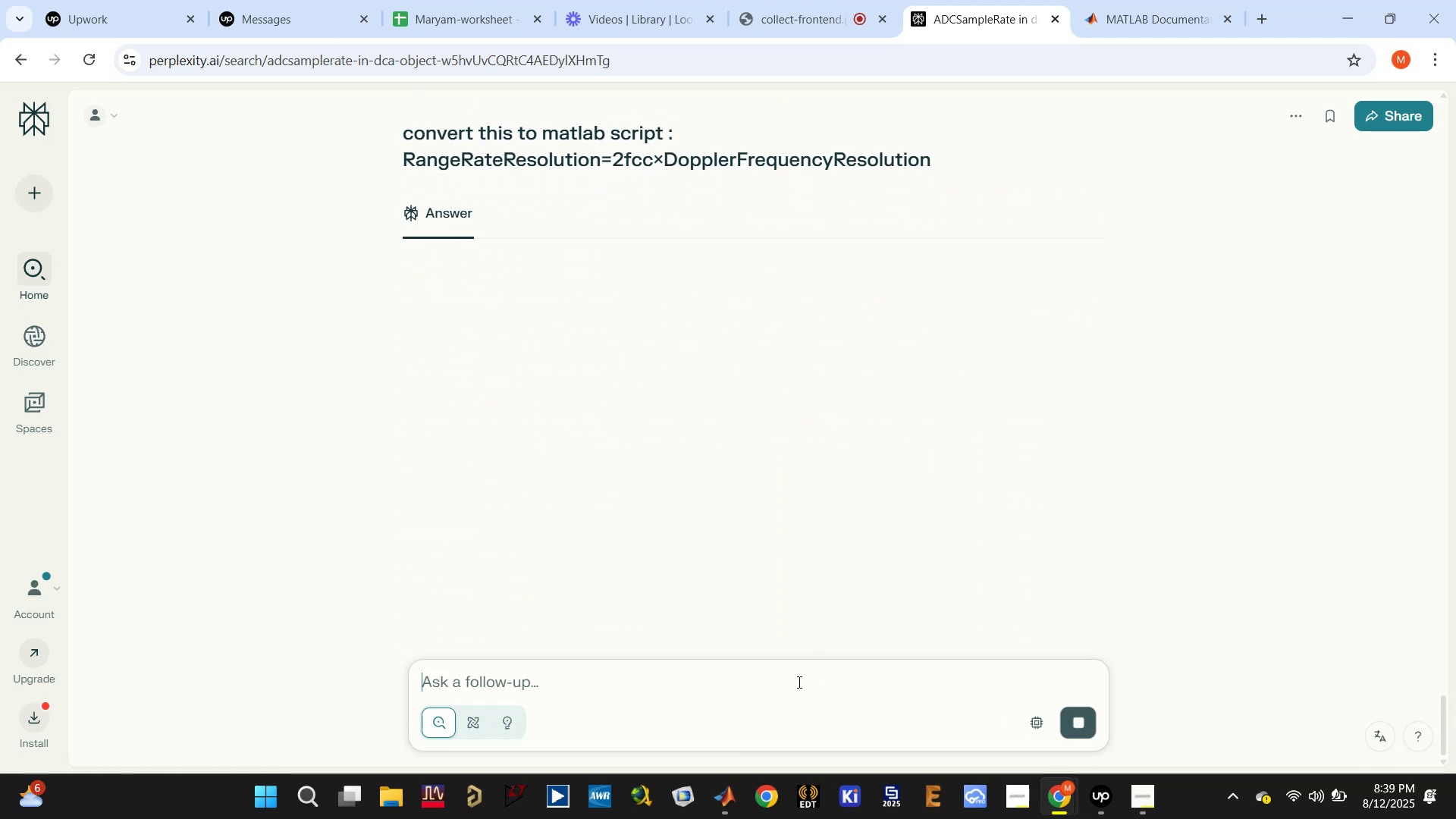 
scroll: coordinate [739, 488], scroll_direction: down, amount: 3.0
 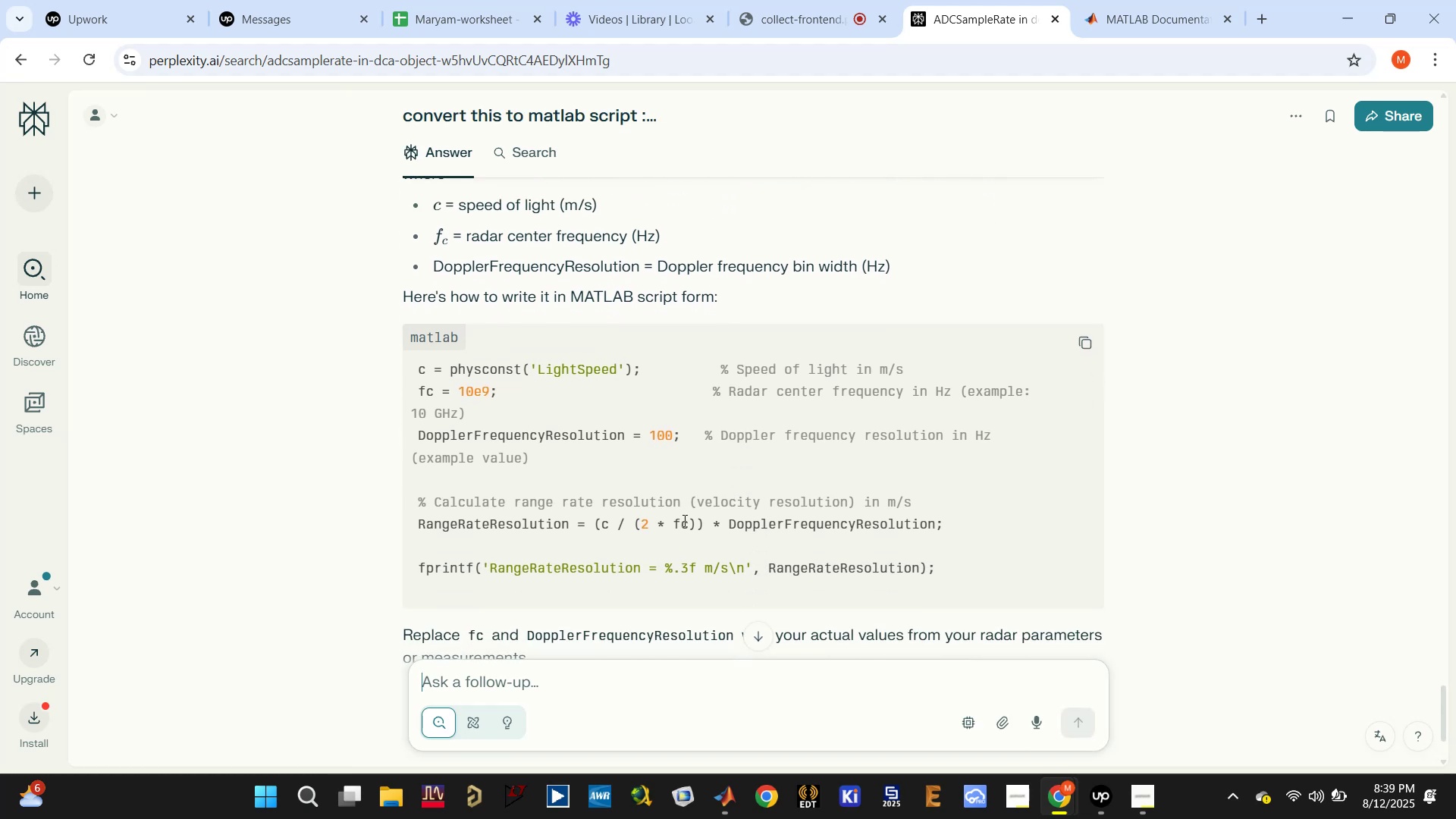 
scroll: coordinate [673, 524], scroll_direction: up, amount: 1.0
 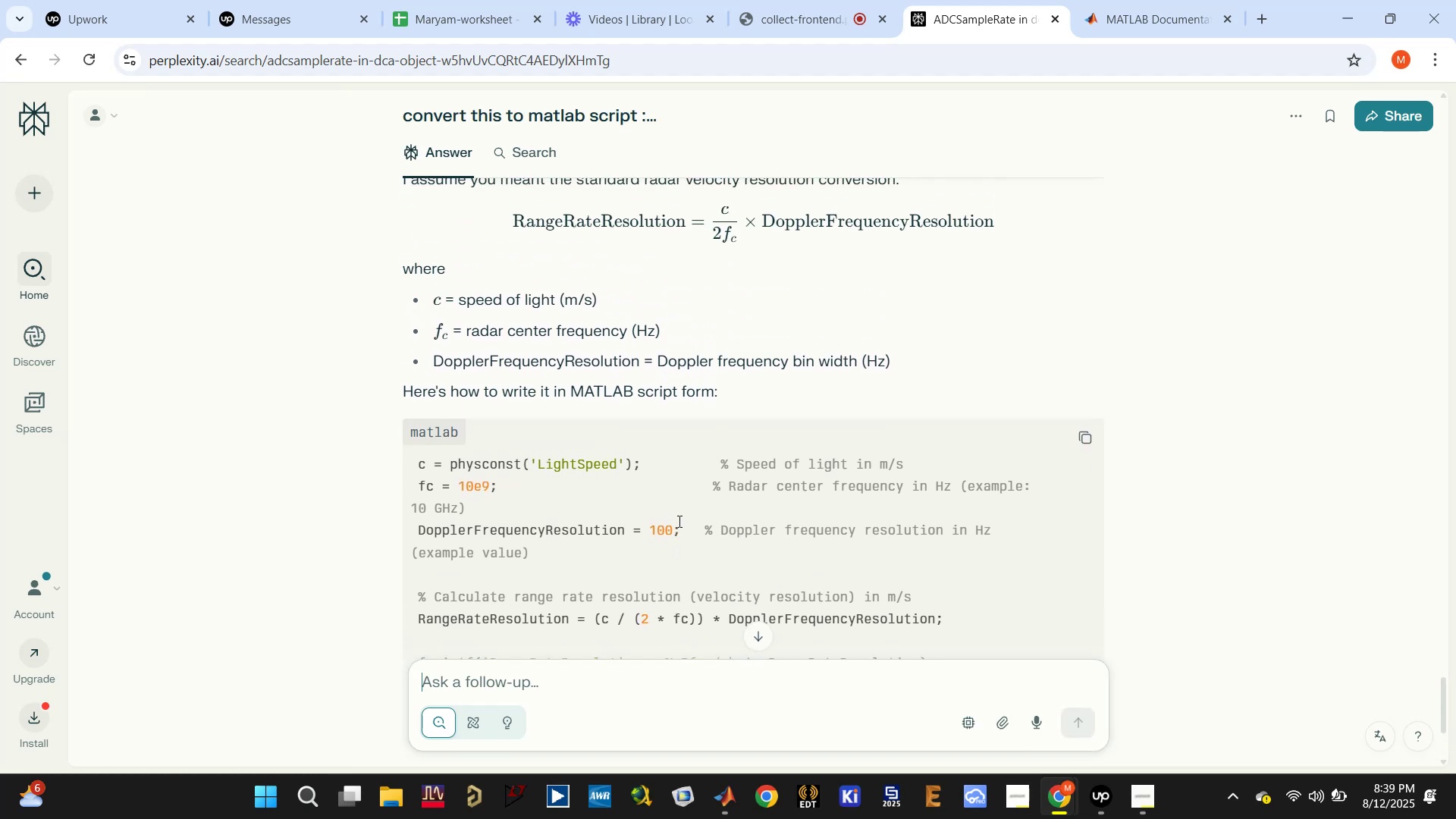 
scroll: coordinate [678, 520], scroll_direction: down, amount: 2.0
 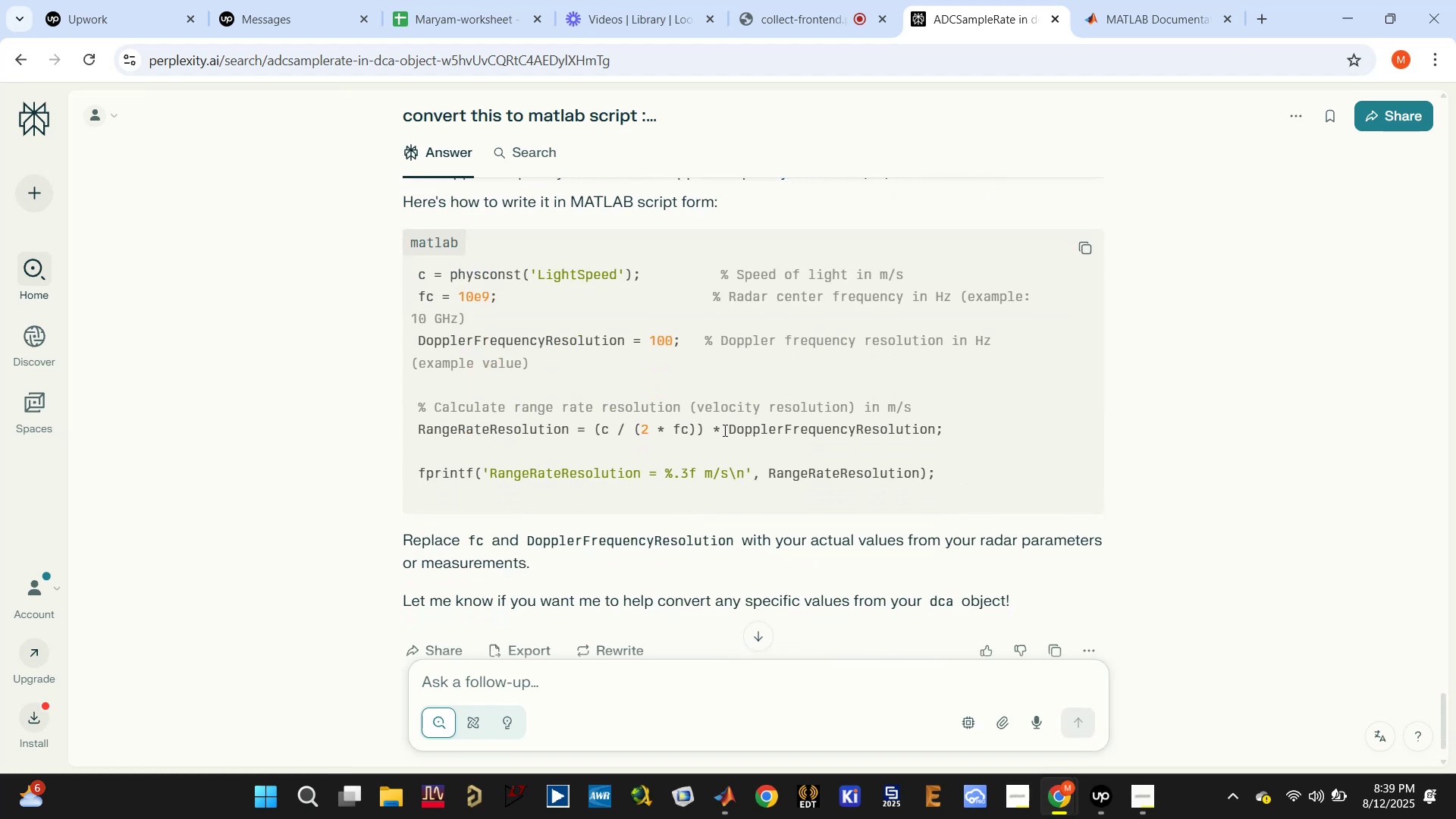 
double_click([723, 430])
 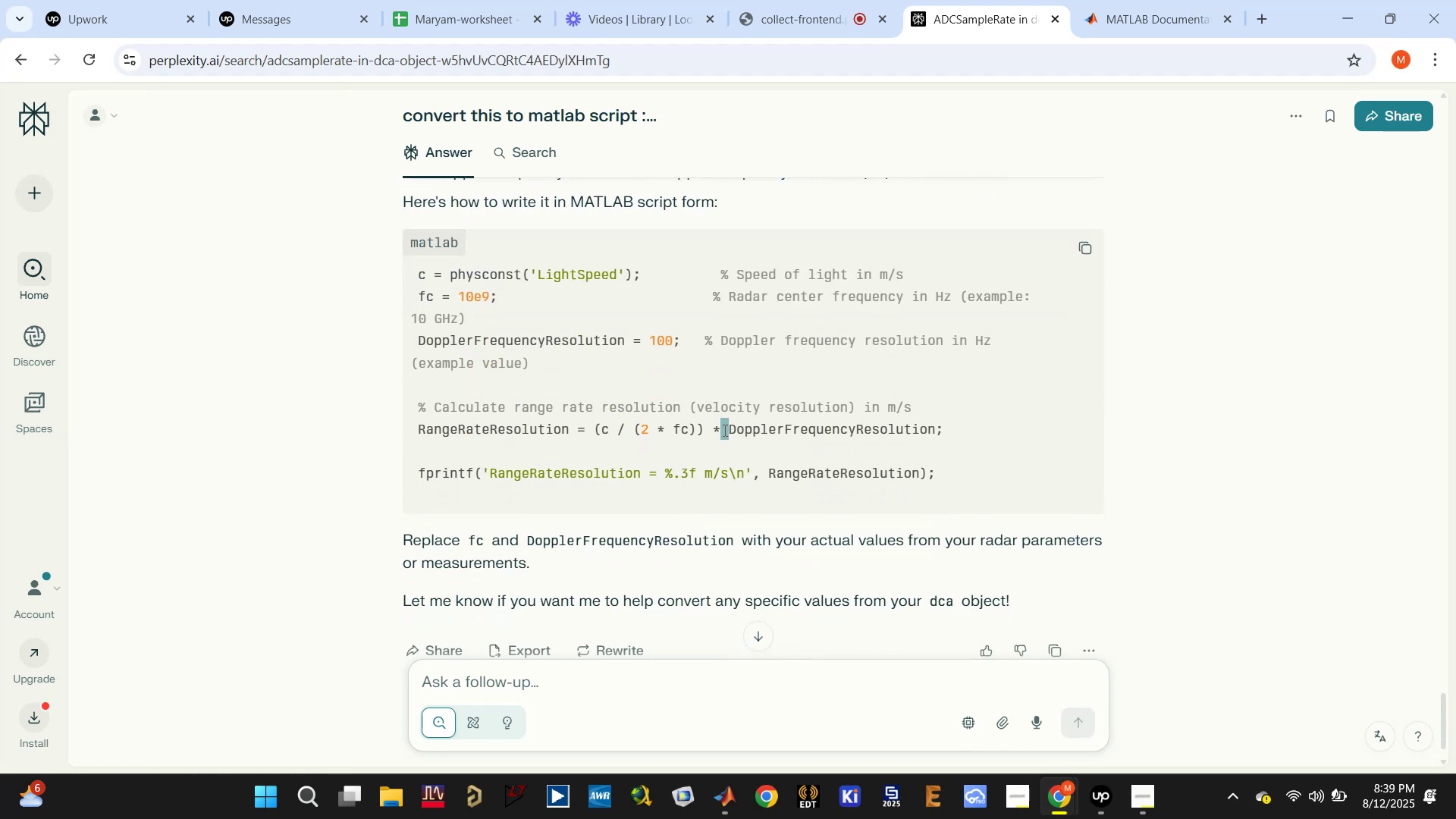 
triple_click([723, 430])
 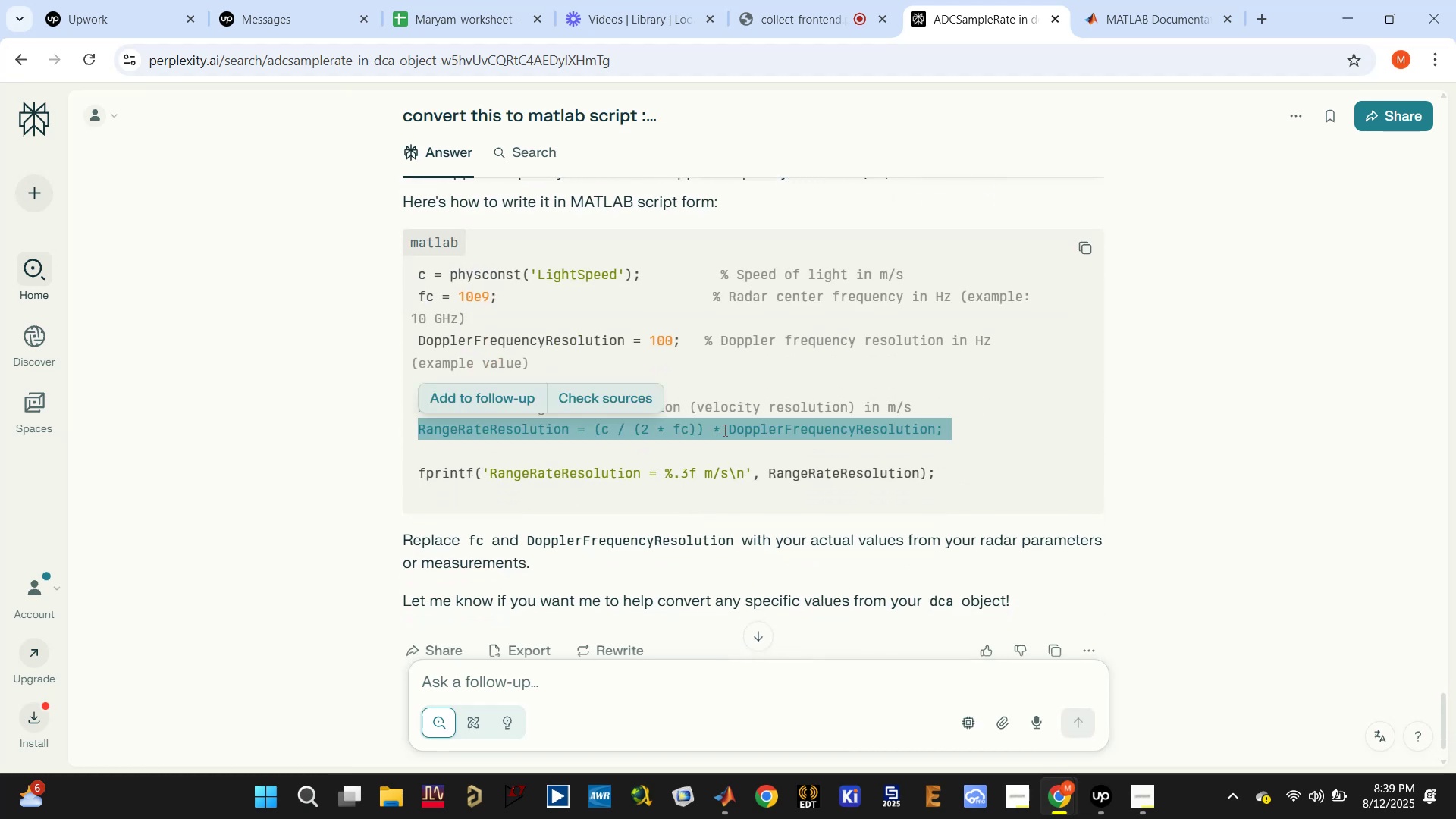 
key(Control+C)
 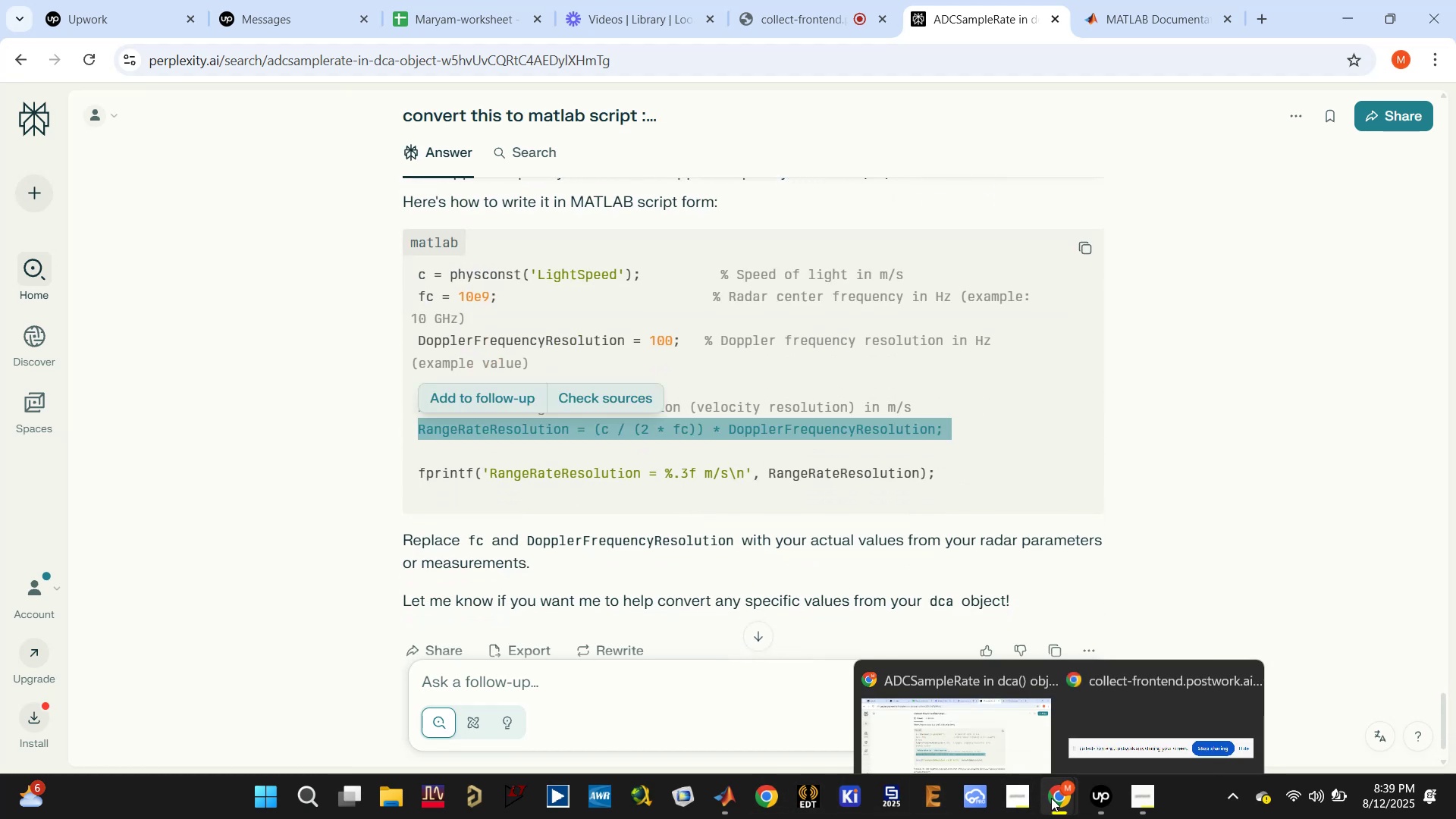 
left_click([727, 799])
 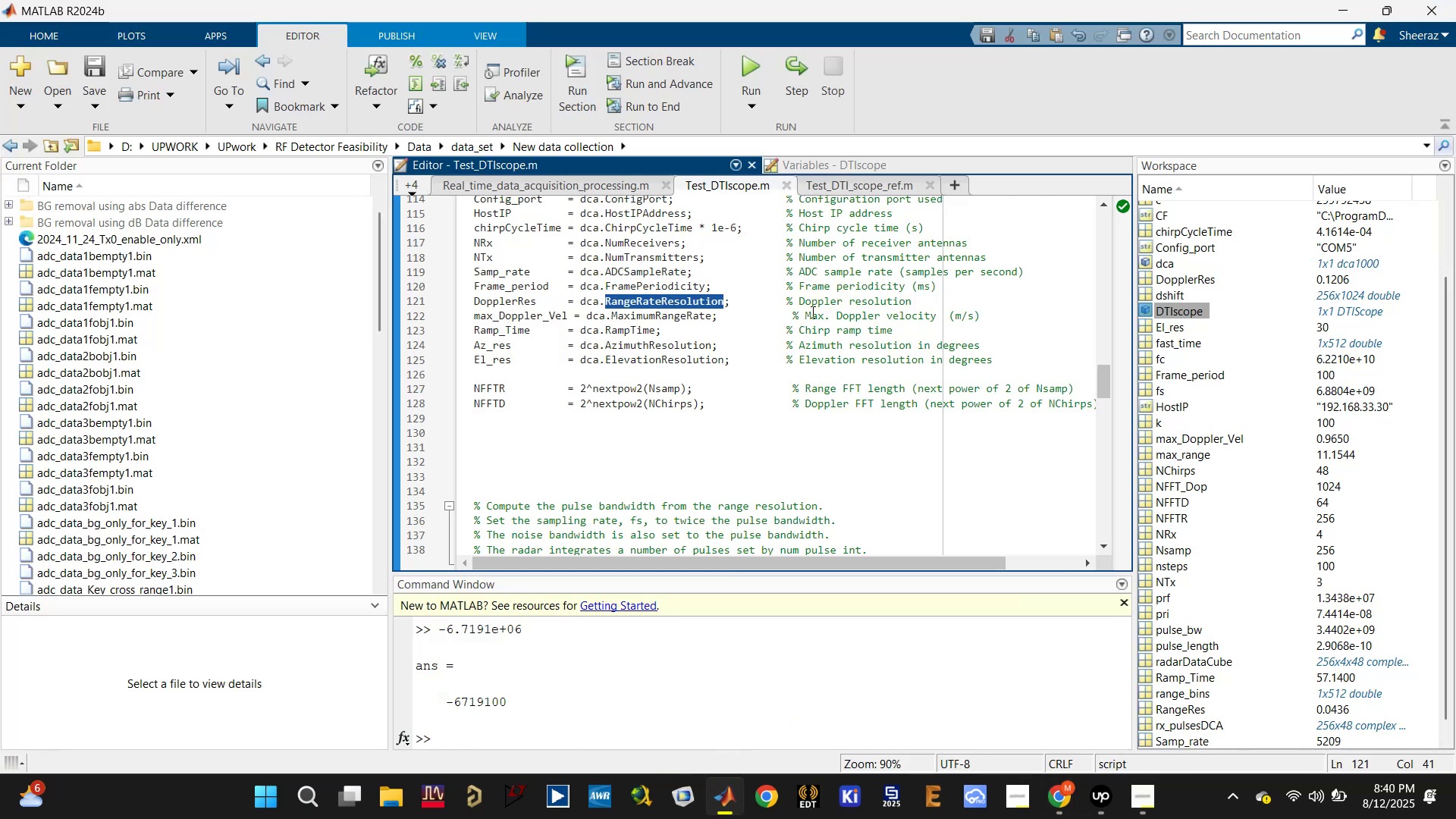 
left_click([959, 285])
 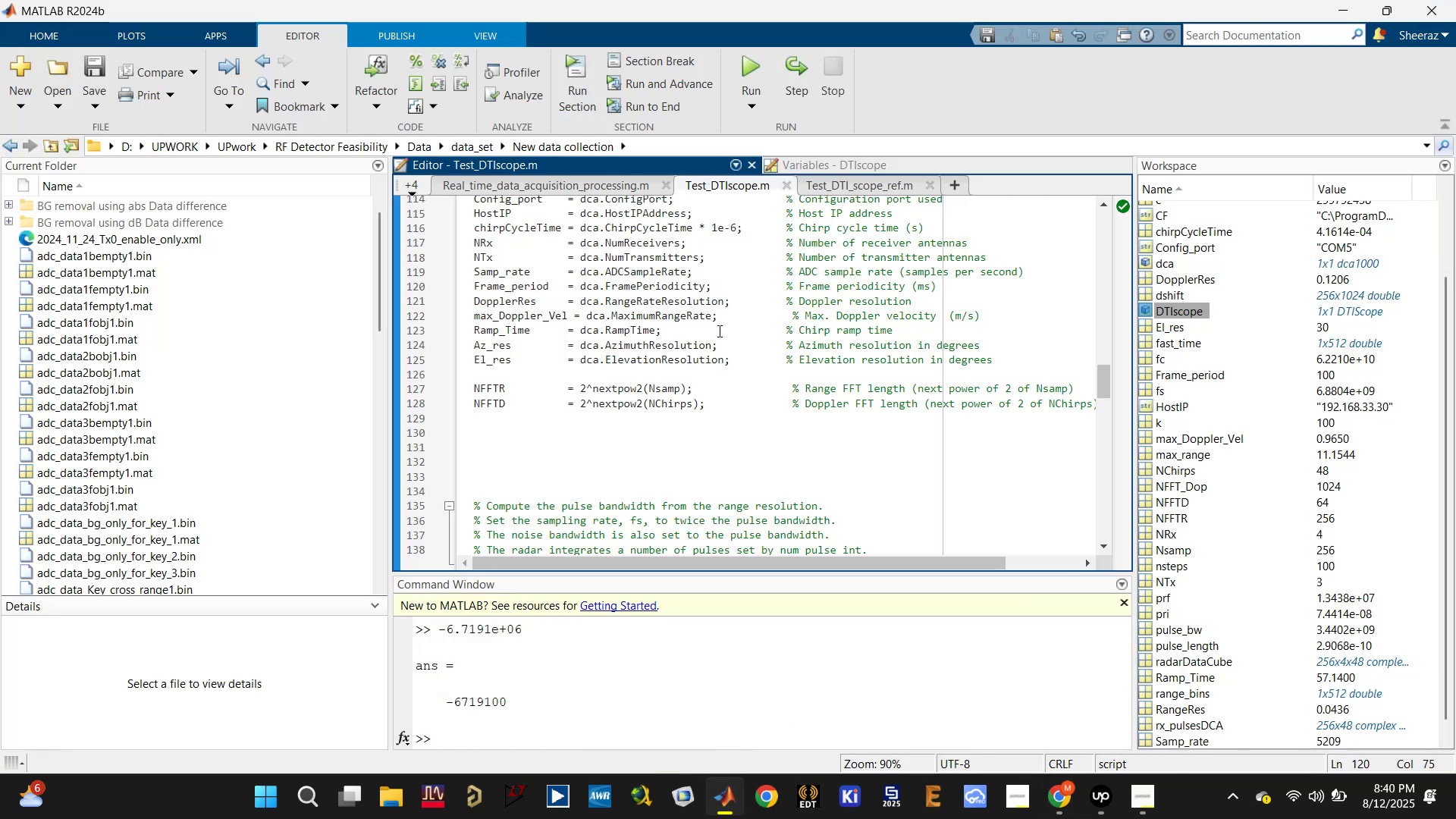 
double_click([495, 299])
 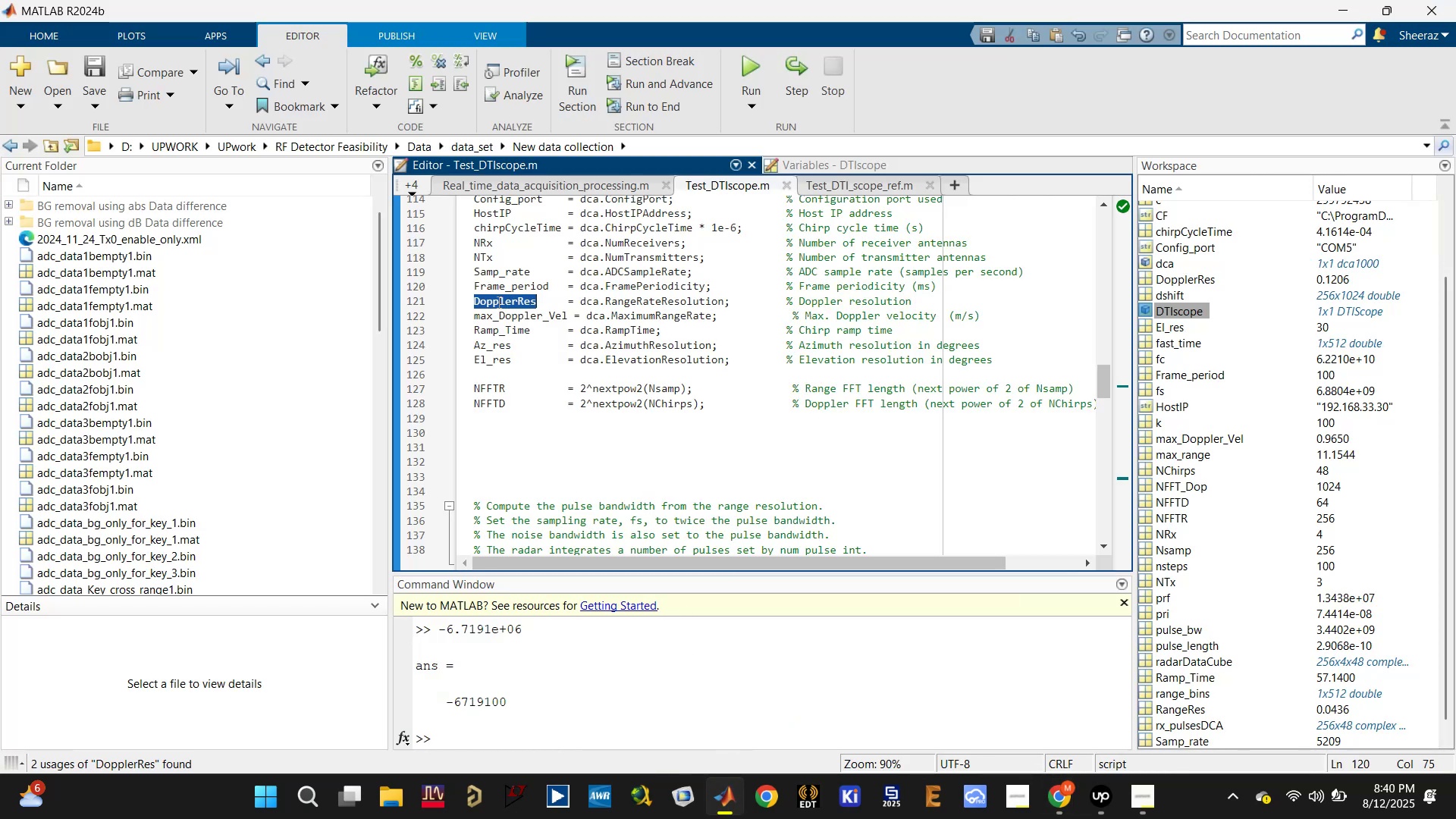 
type(Range_Rate_)
 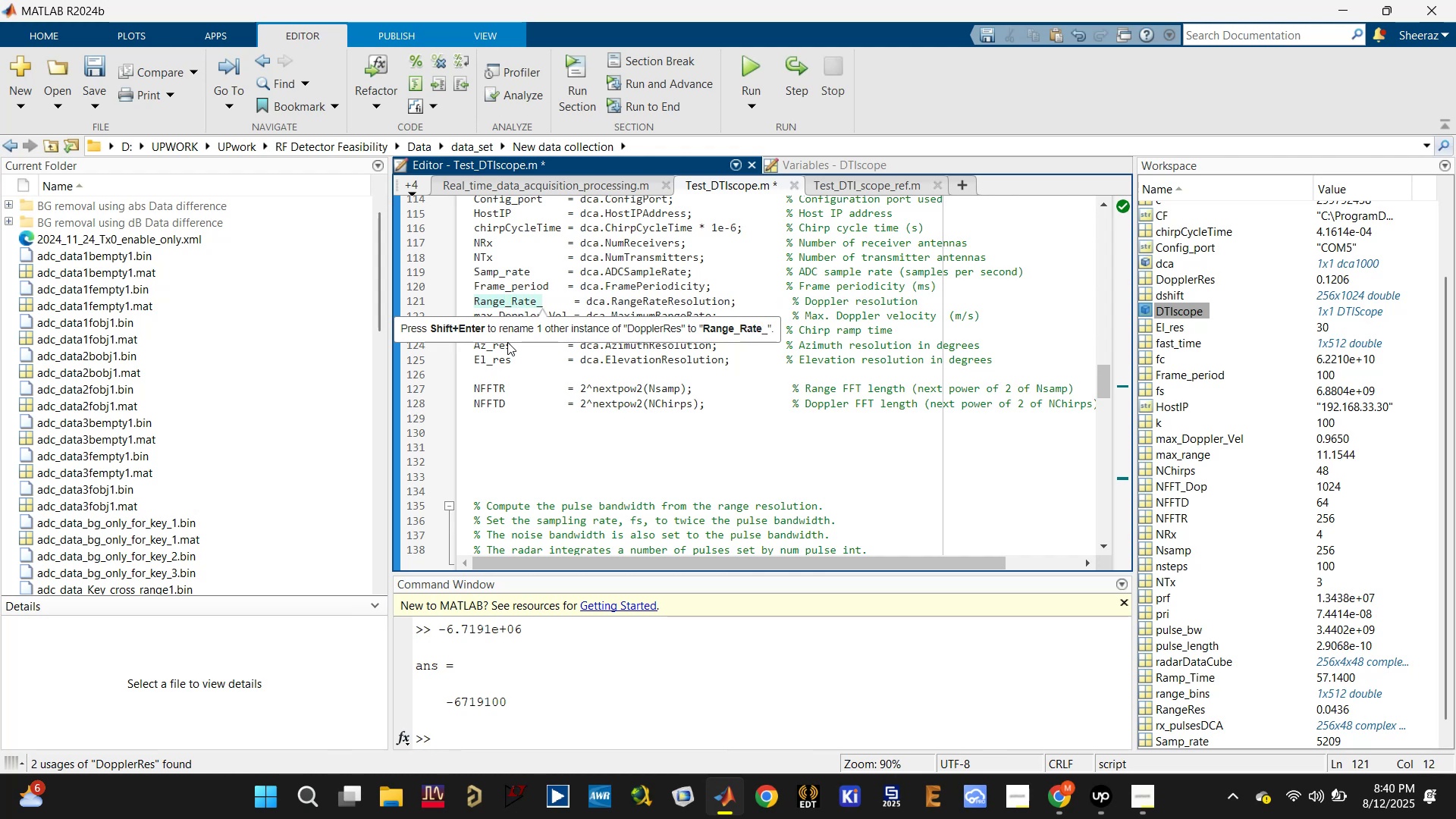 
scroll: coordinate [554, 375], scroll_direction: up, amount: 1.0
 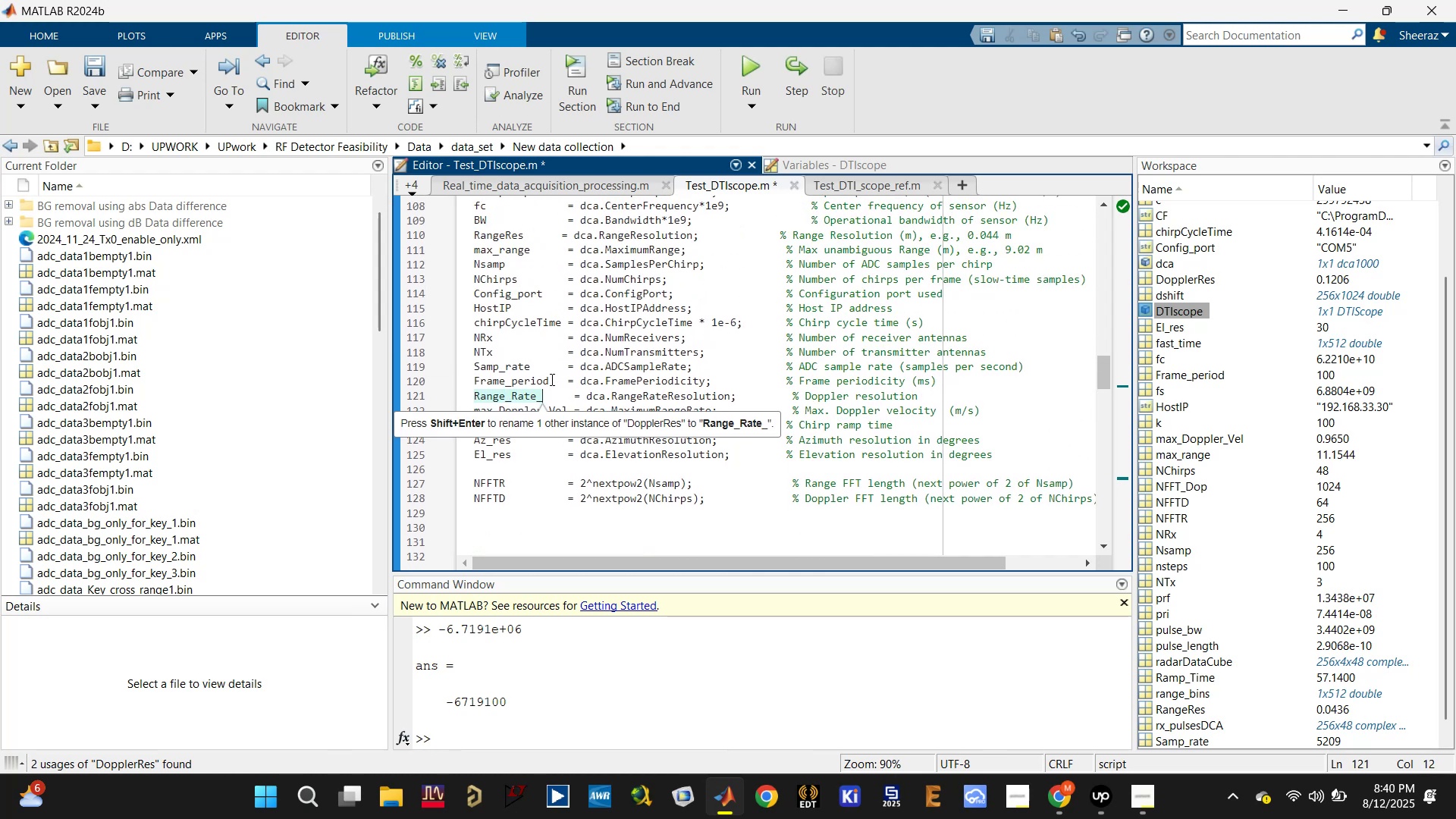 
type(Res)
 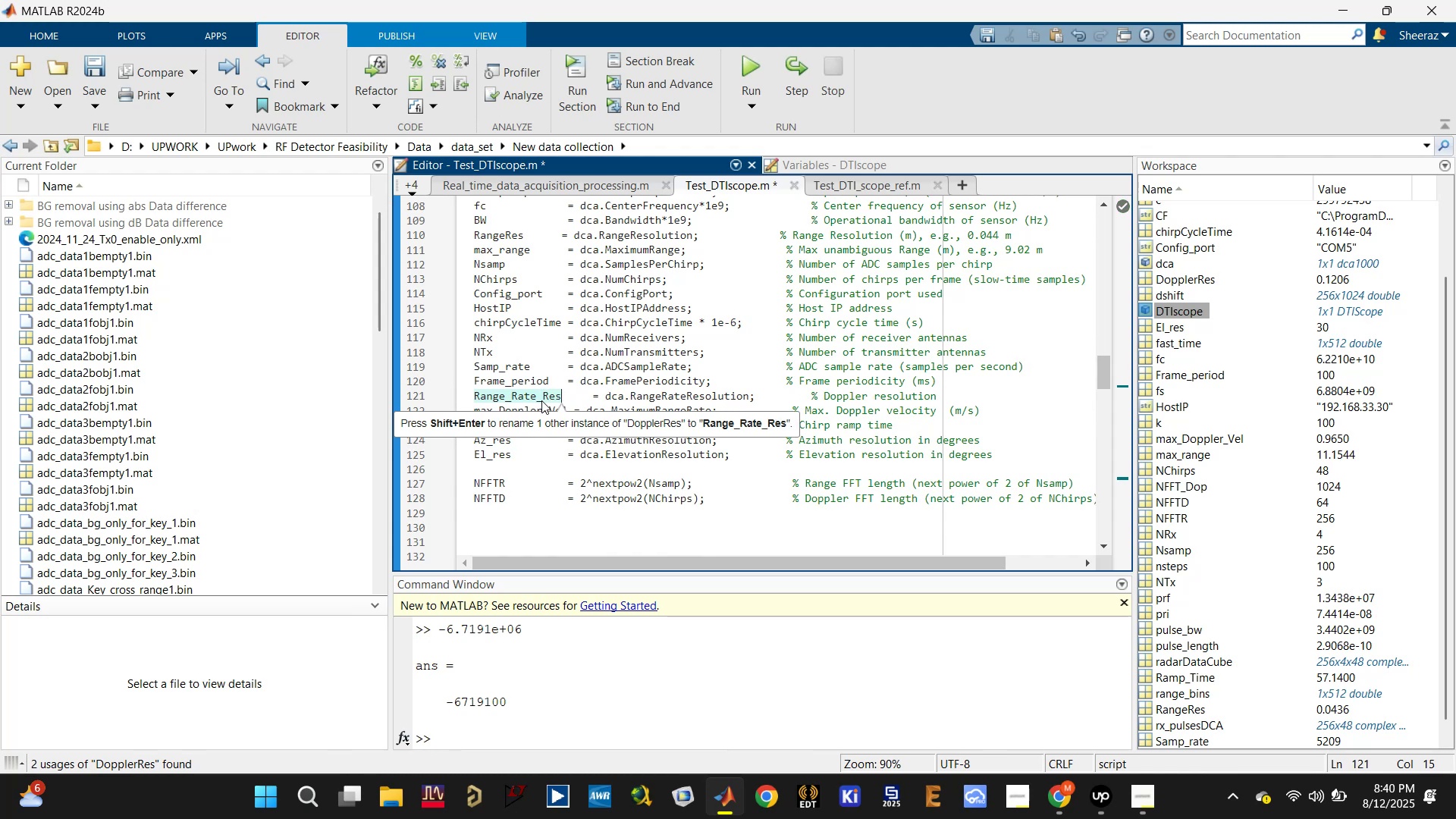 
left_click([541, 400])
 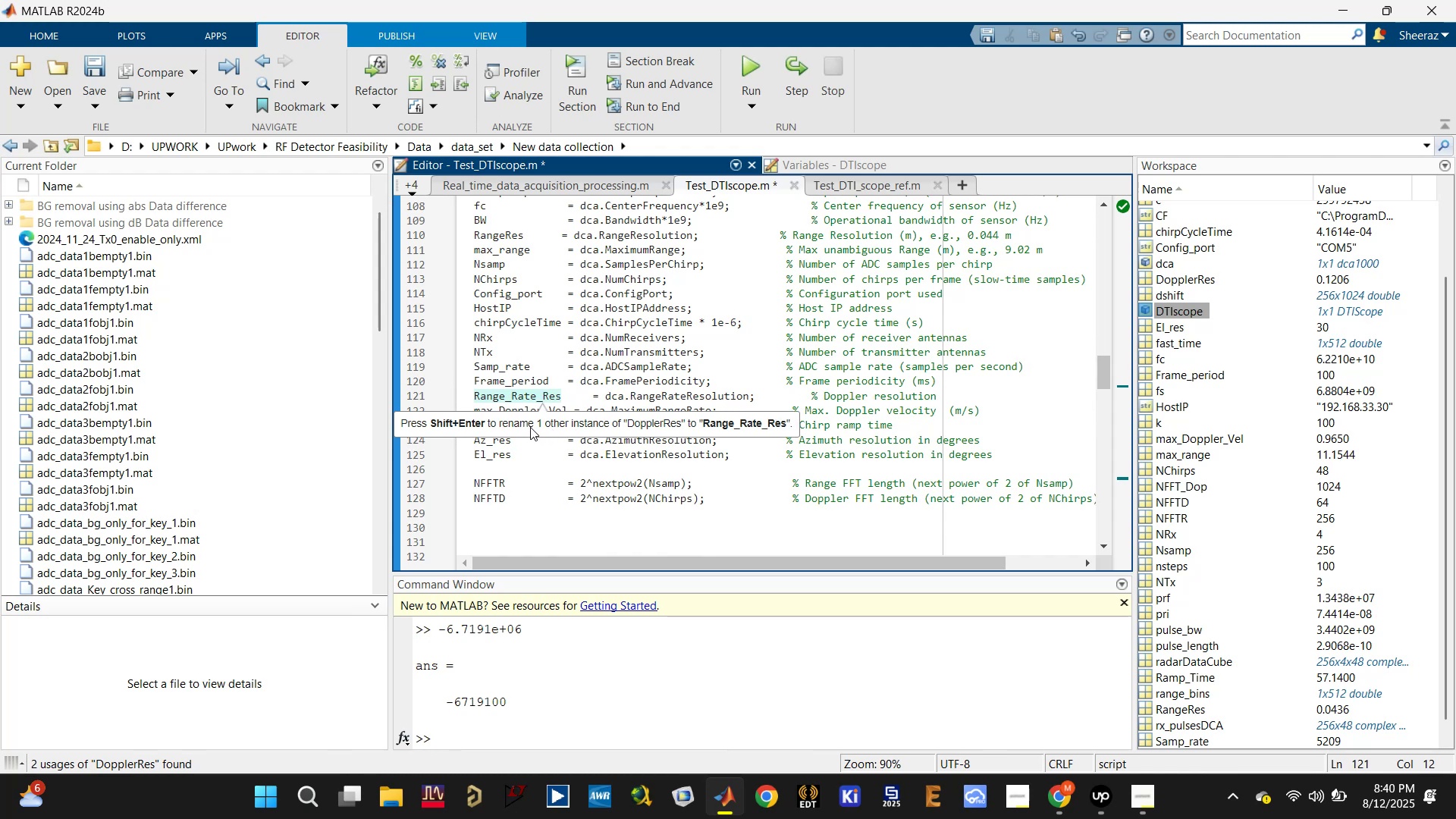 
left_click([613, 366])
 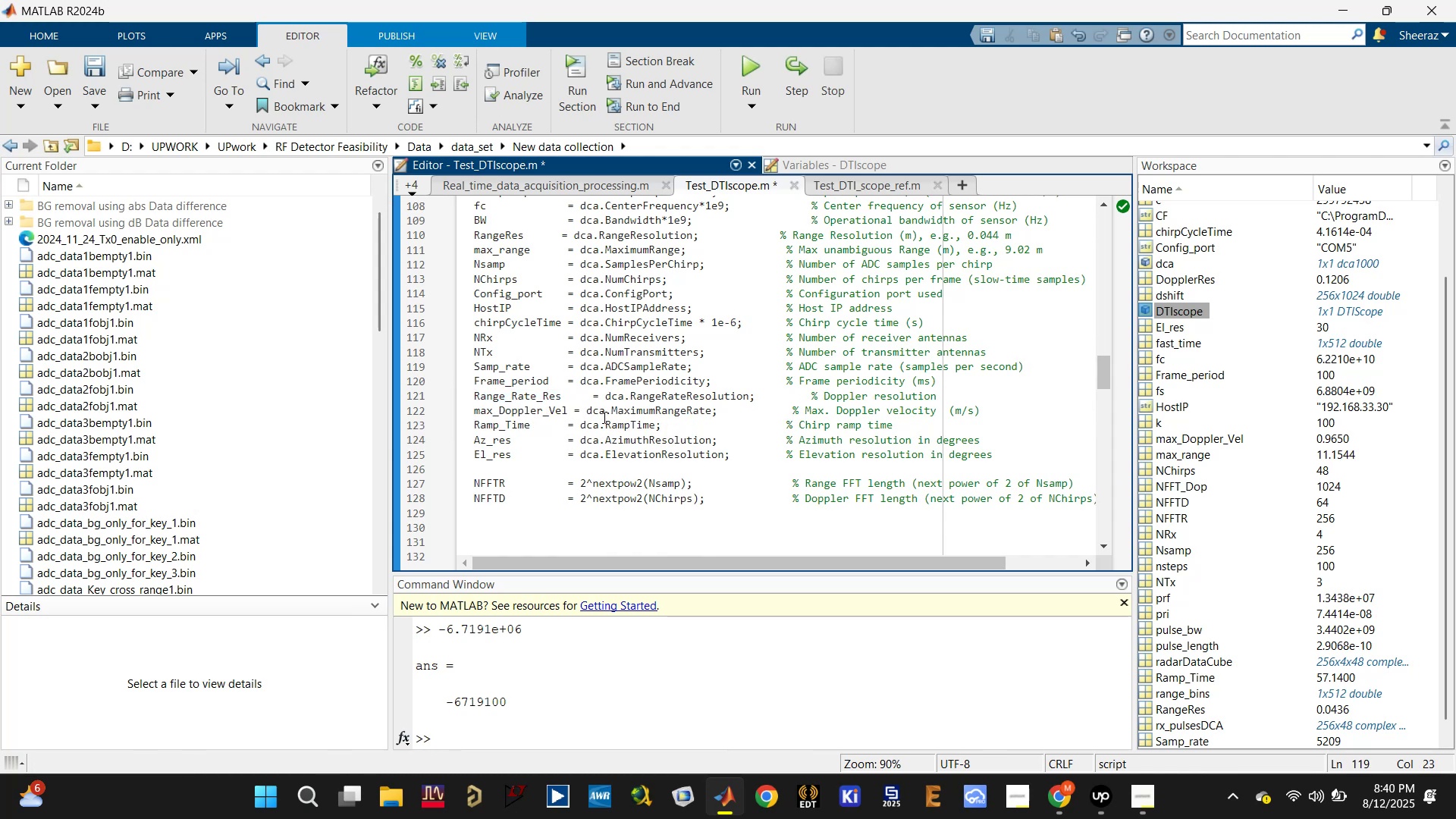 
left_click([592, 397])
 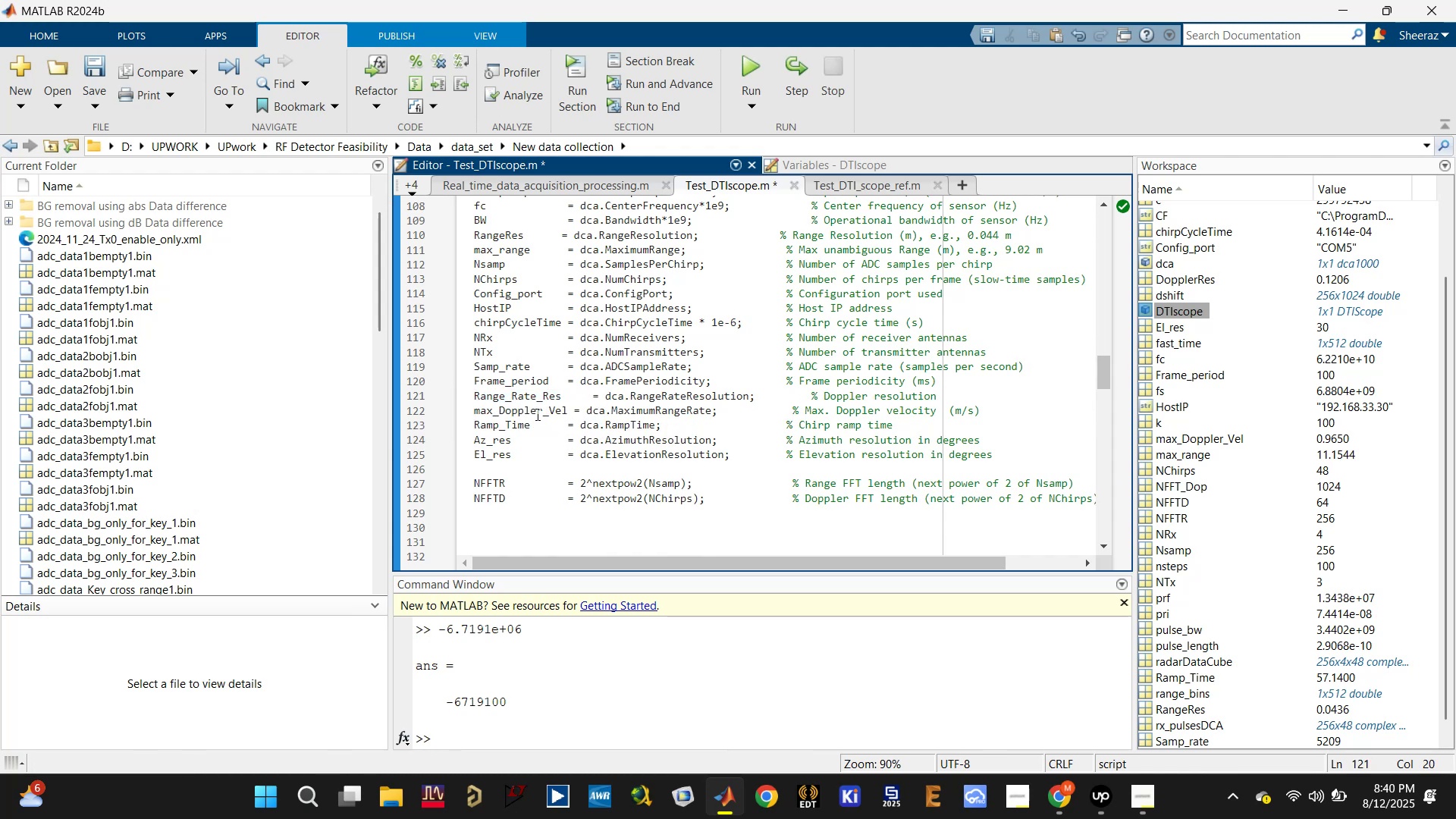 
double_click([535, 414])
 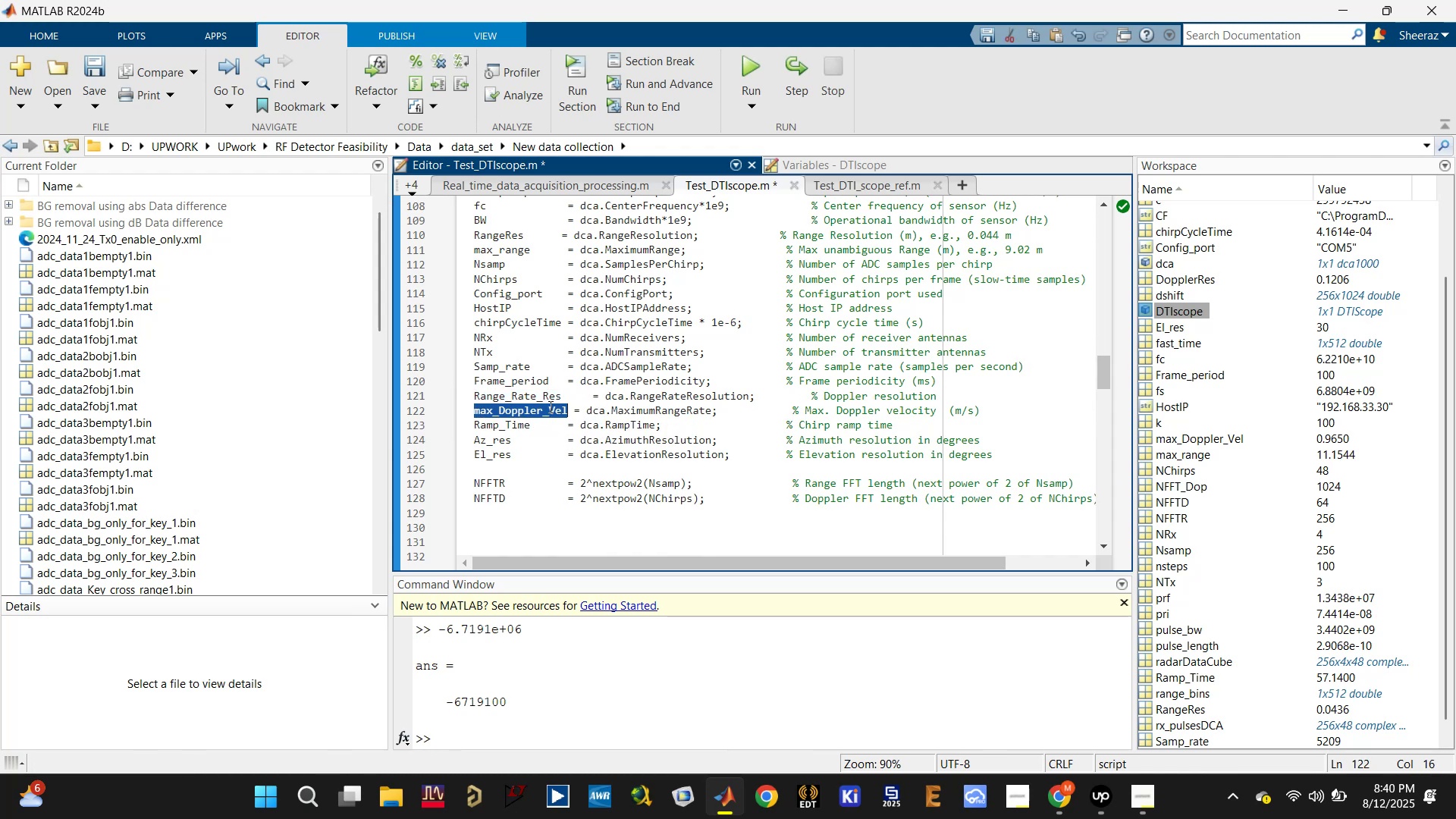 
left_click([528, 410])
 